 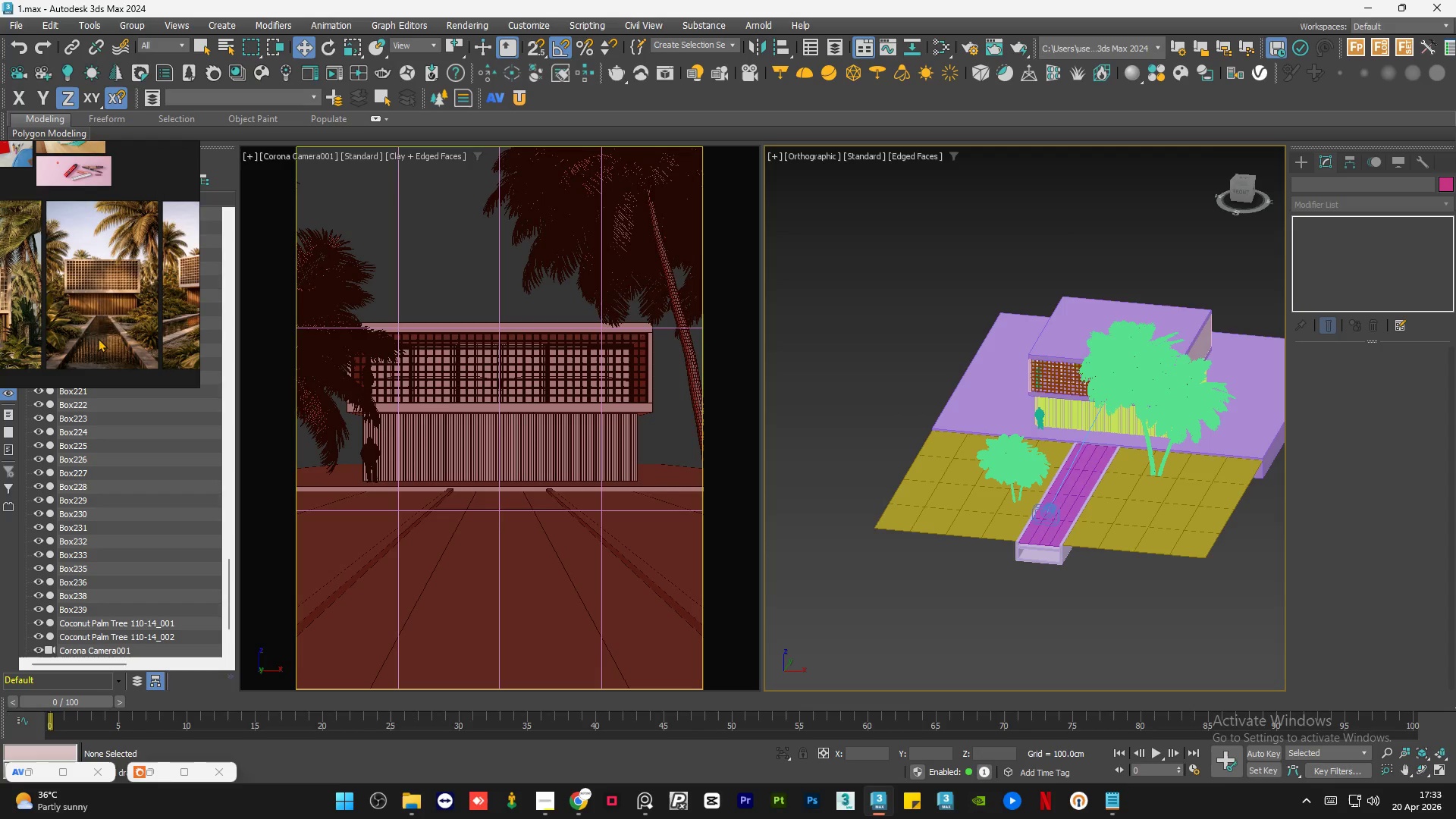 
scroll: coordinate [149, 323], scroll_direction: up, amount: 4.0
 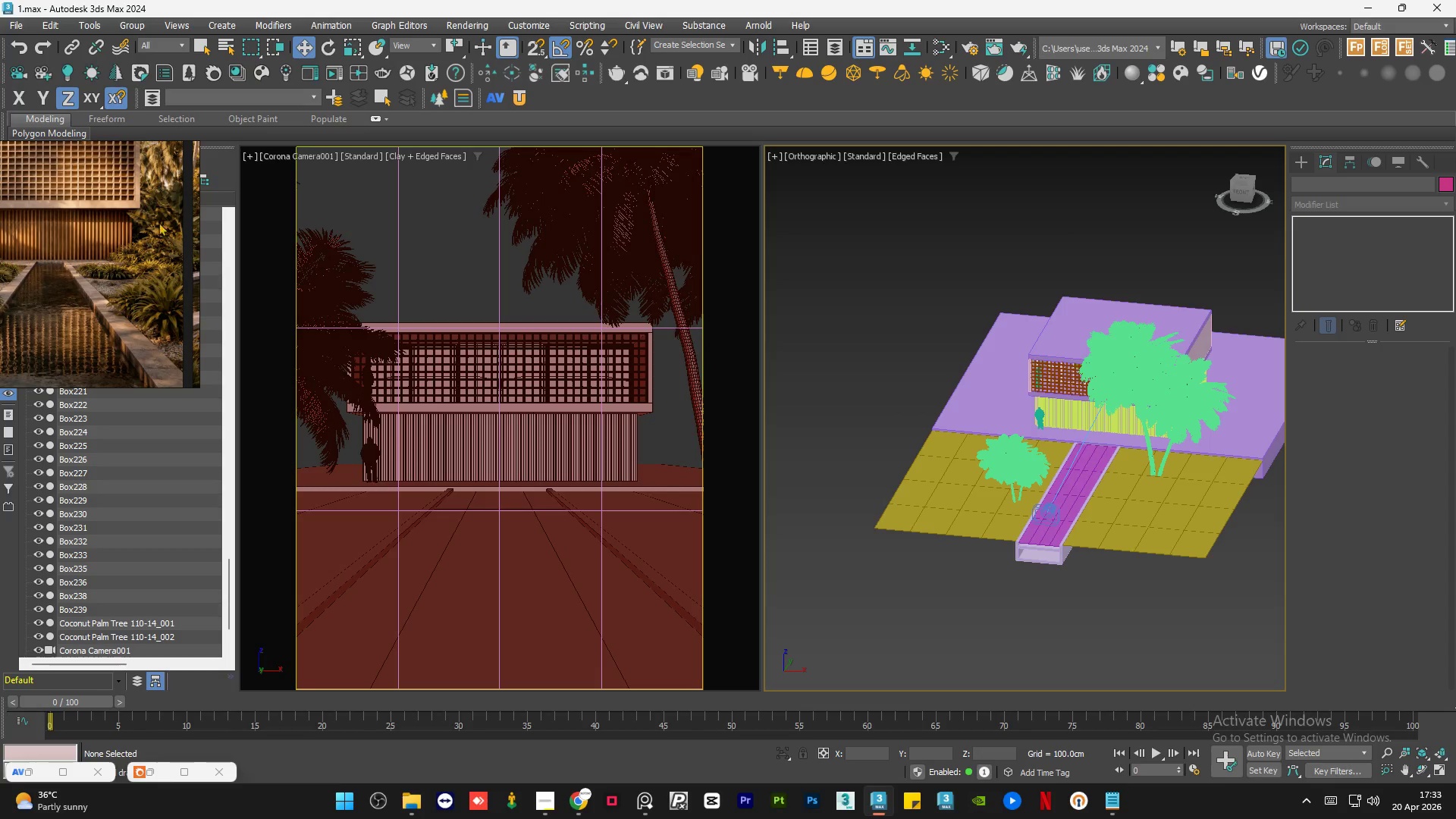 
scroll: coordinate [135, 256], scroll_direction: down, amount: 4.0
 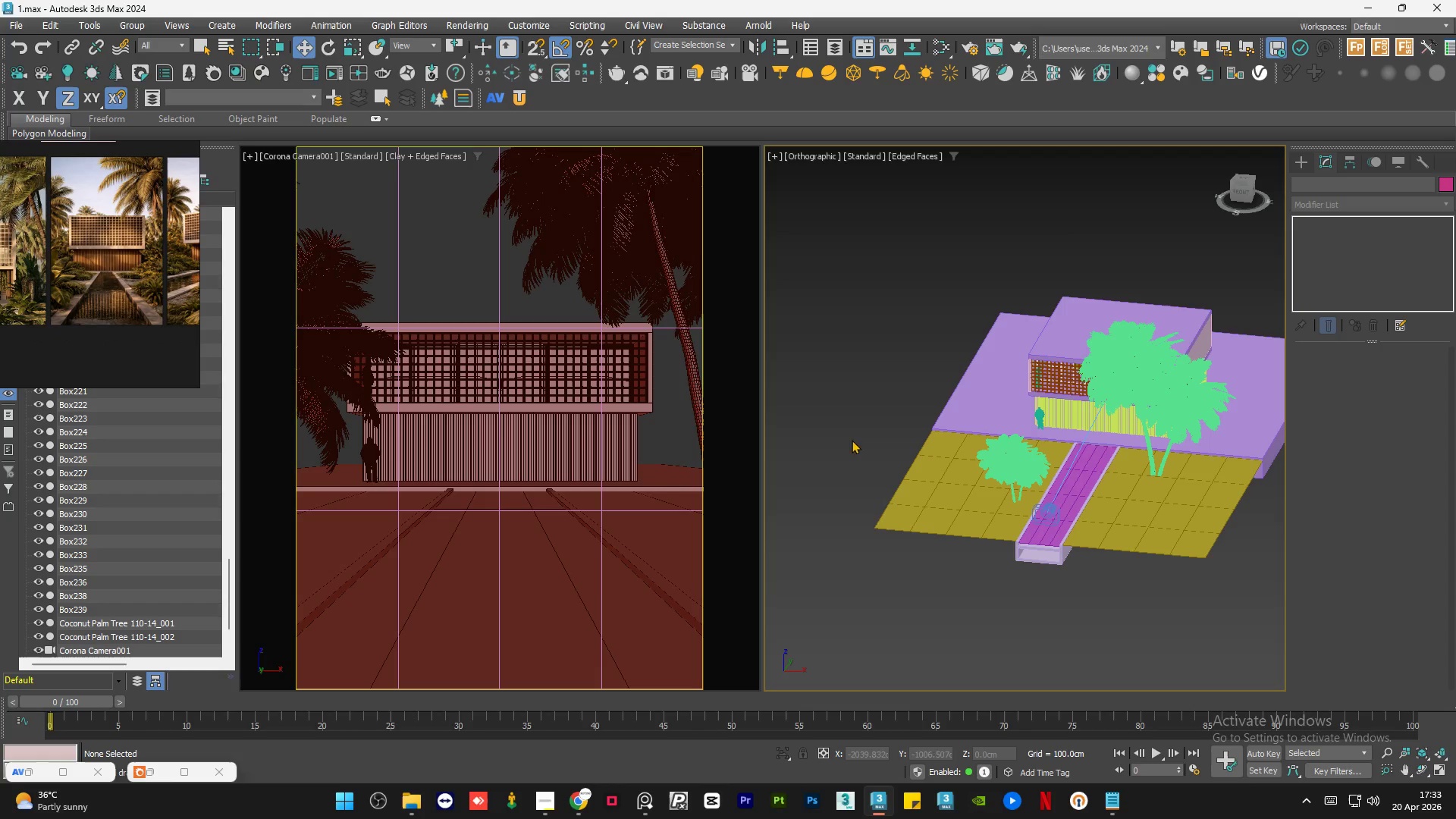 
left_click([853, 410])
 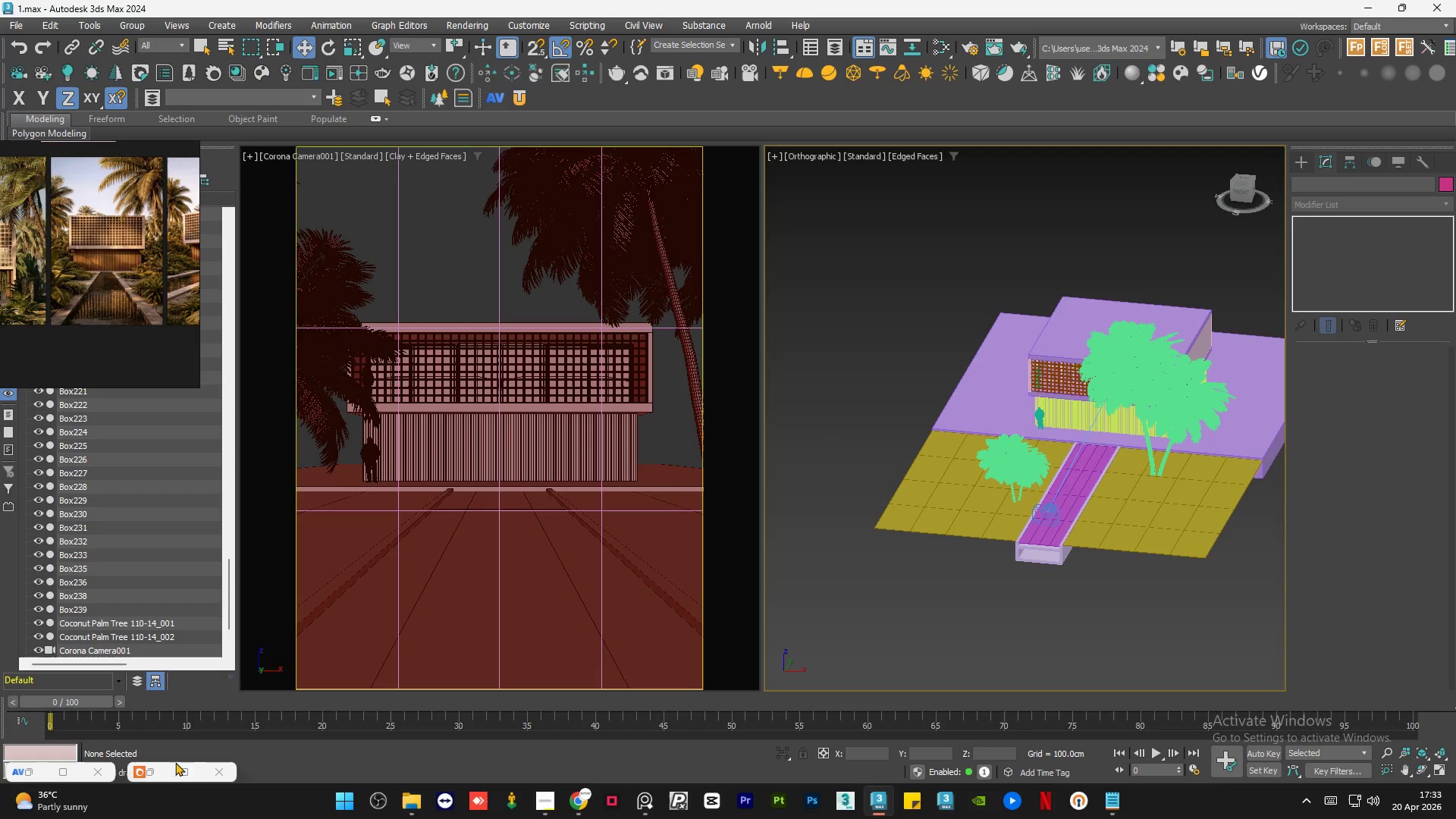 
left_click([161, 770])
 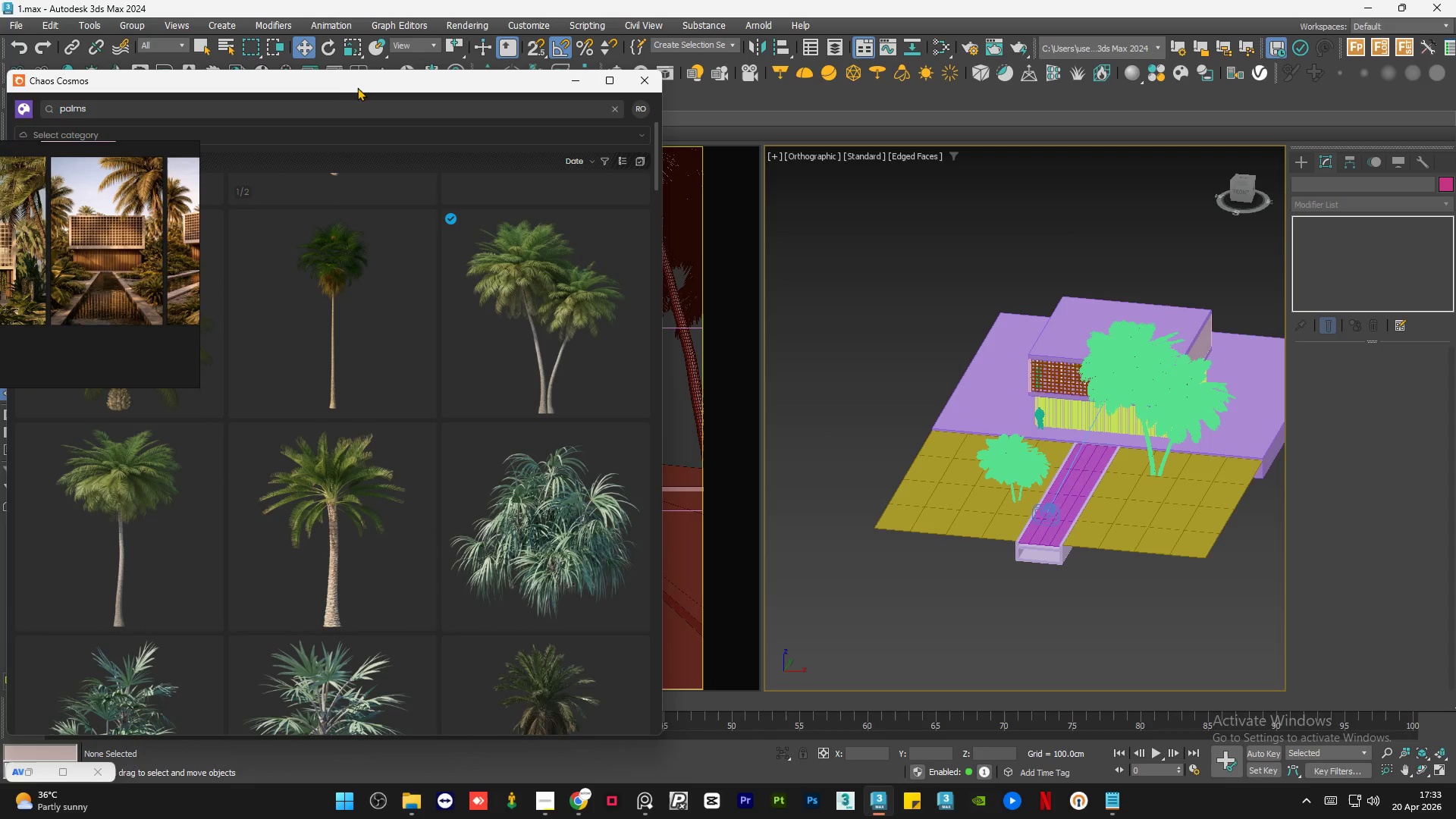 
left_click_drag(start_coordinate=[353, 81], to_coordinate=[658, 73])
 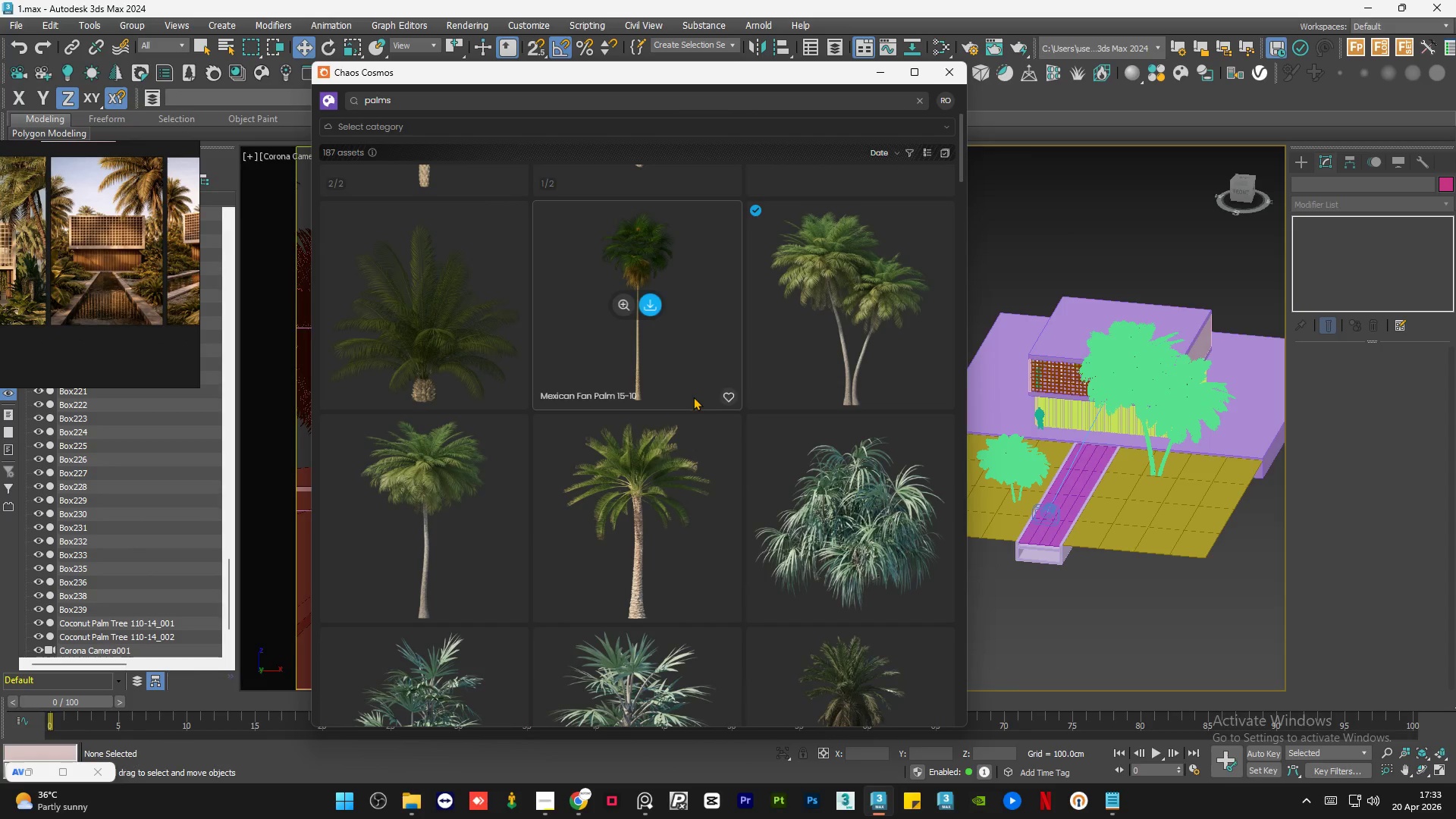 
scroll: coordinate [693, 400], scroll_direction: down, amount: 2.0
 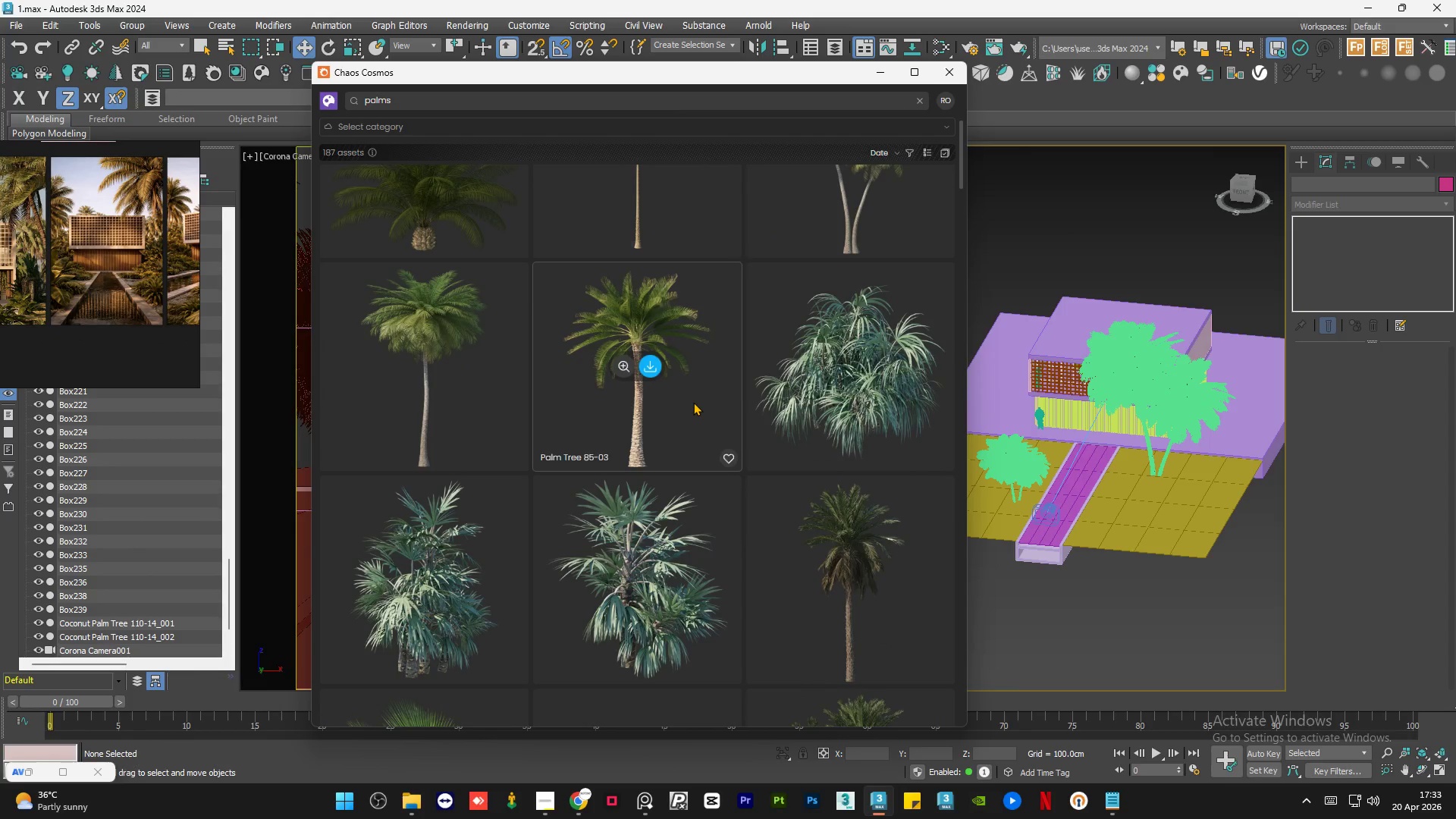 
scroll: coordinate [393, 296], scroll_direction: up, amount: 3.0
 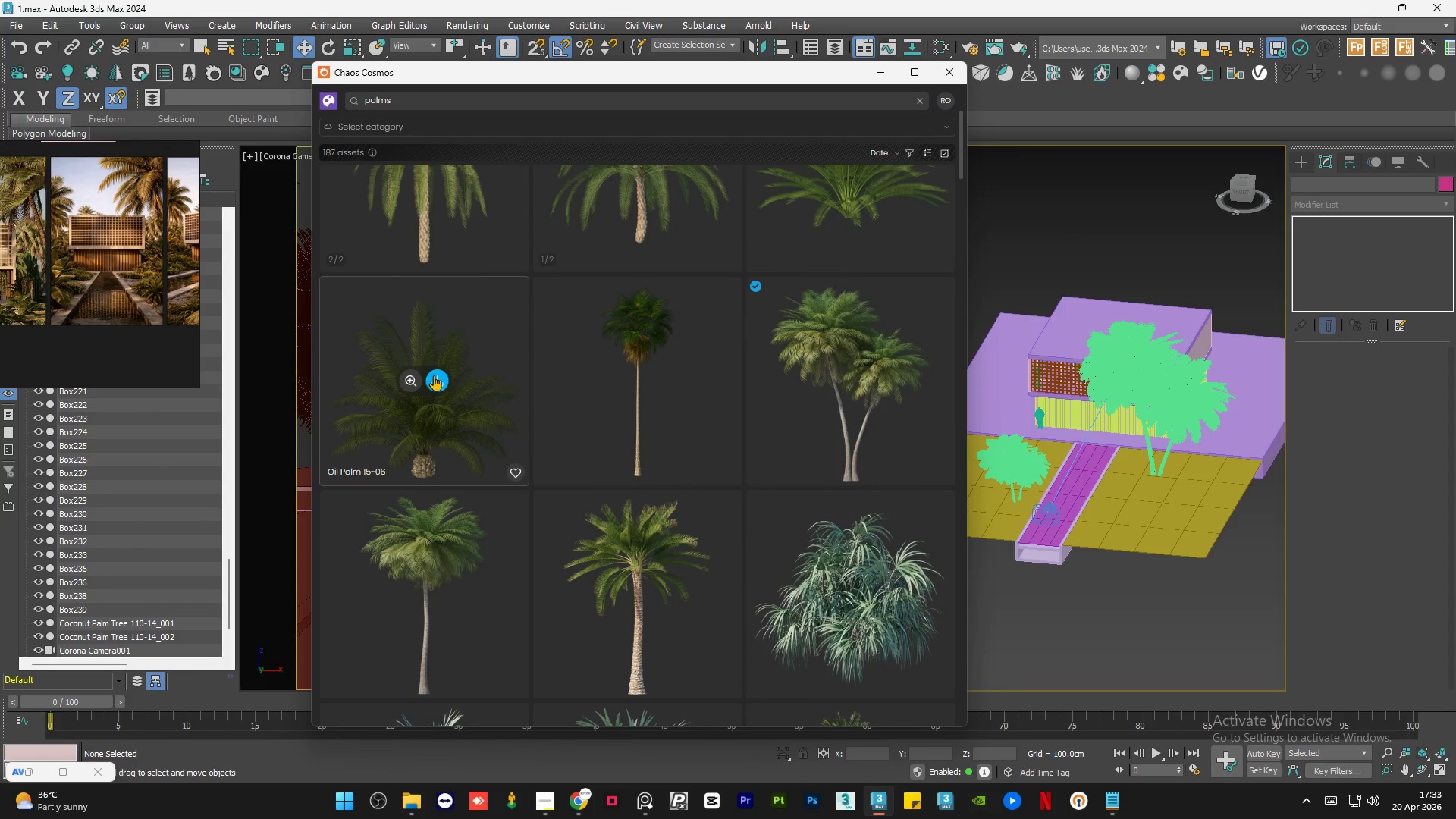 
left_click([434, 376])
 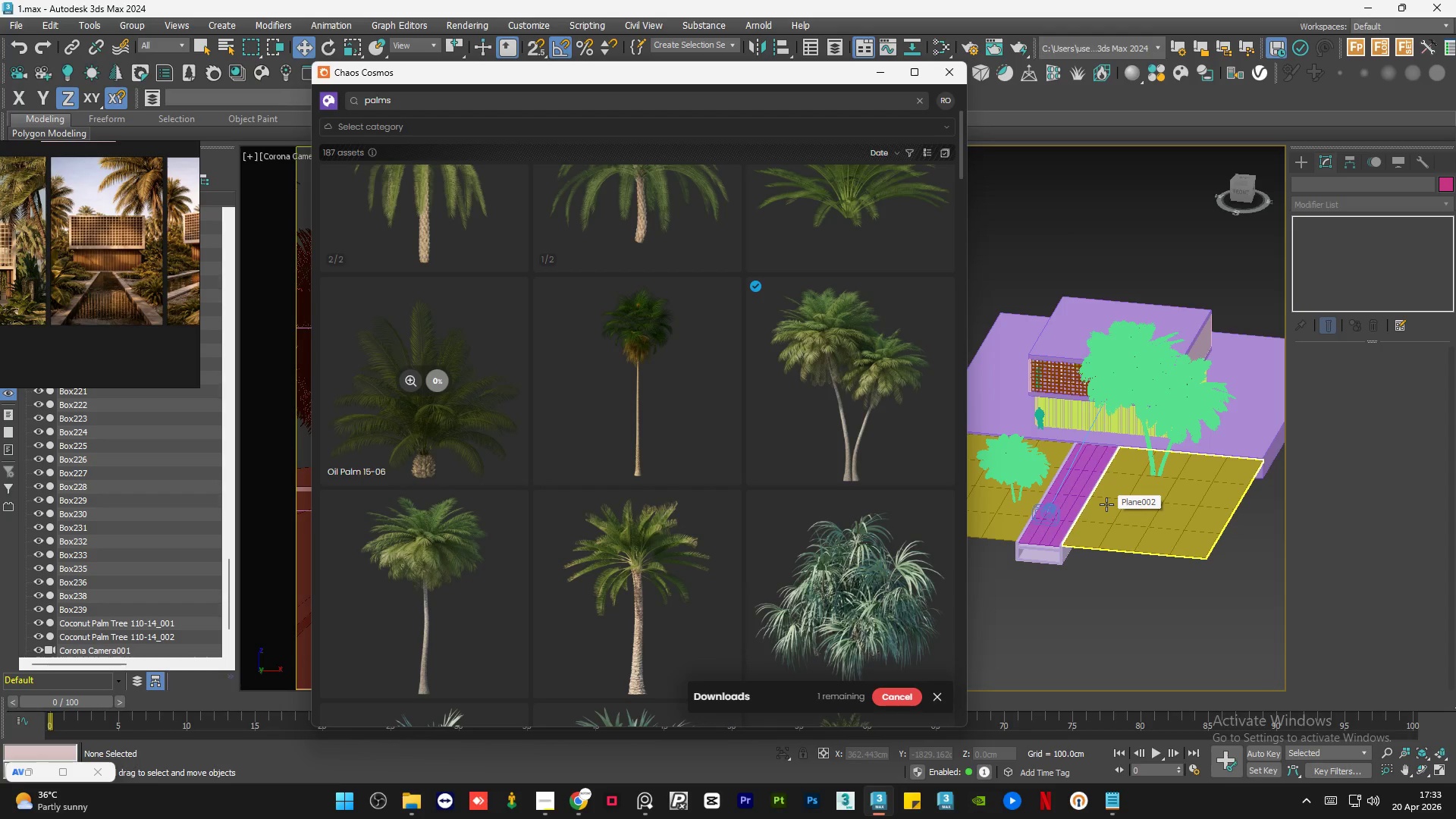 
scroll: coordinate [551, 417], scroll_direction: up, amount: 2.0
 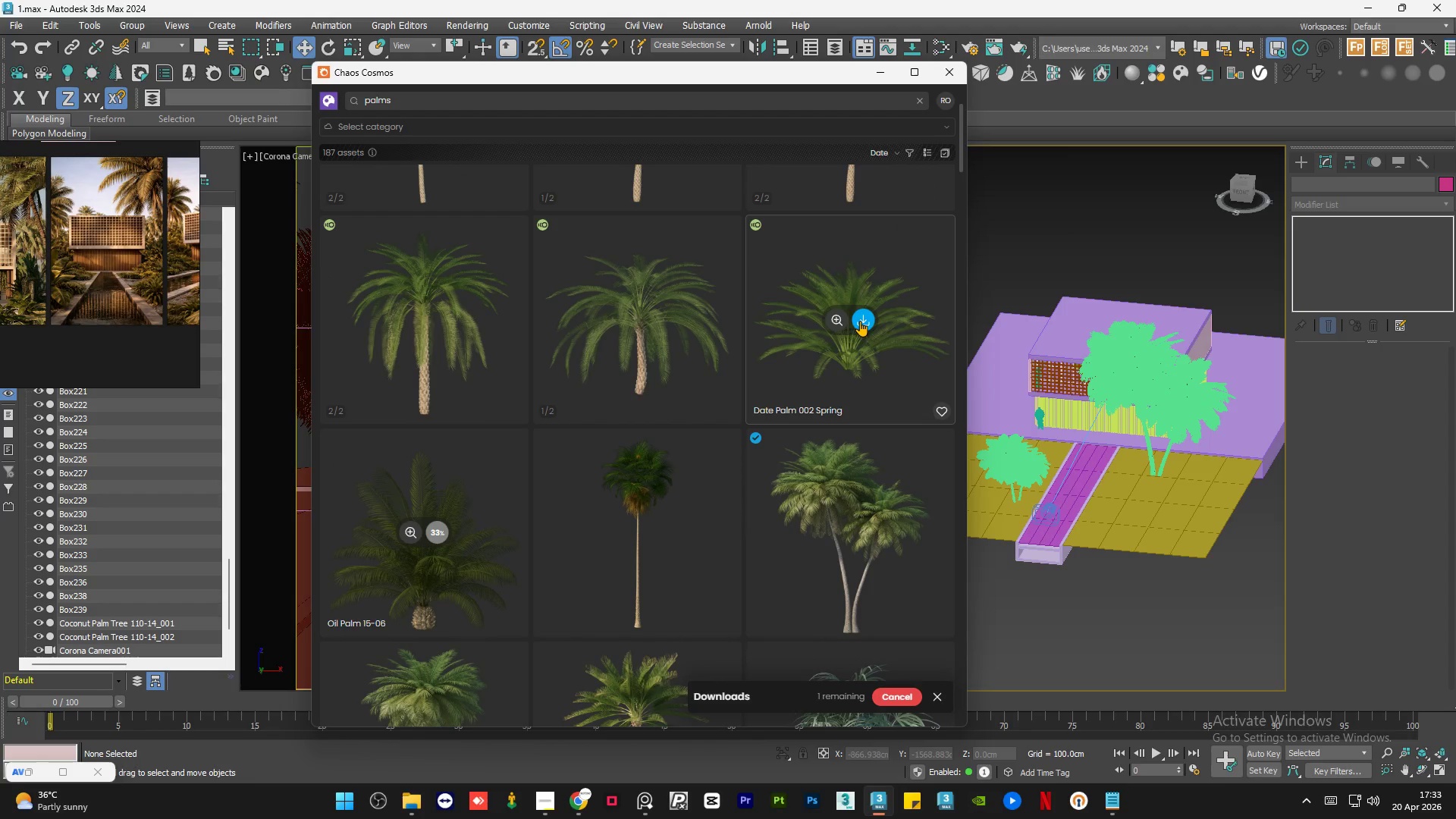 
left_click([860, 320])
 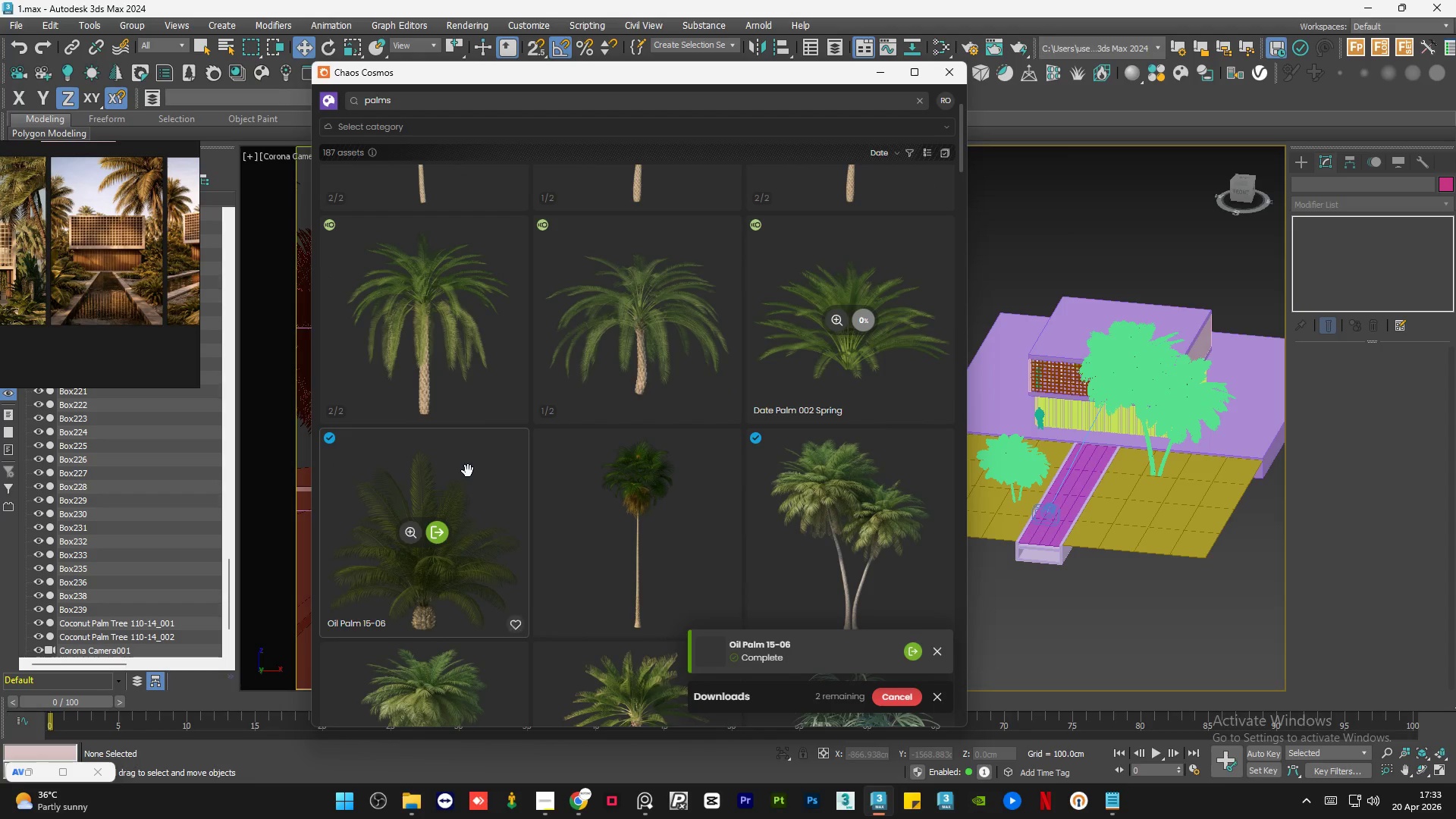 
left_click_drag(start_coordinate=[387, 483], to_coordinate=[1142, 507])
 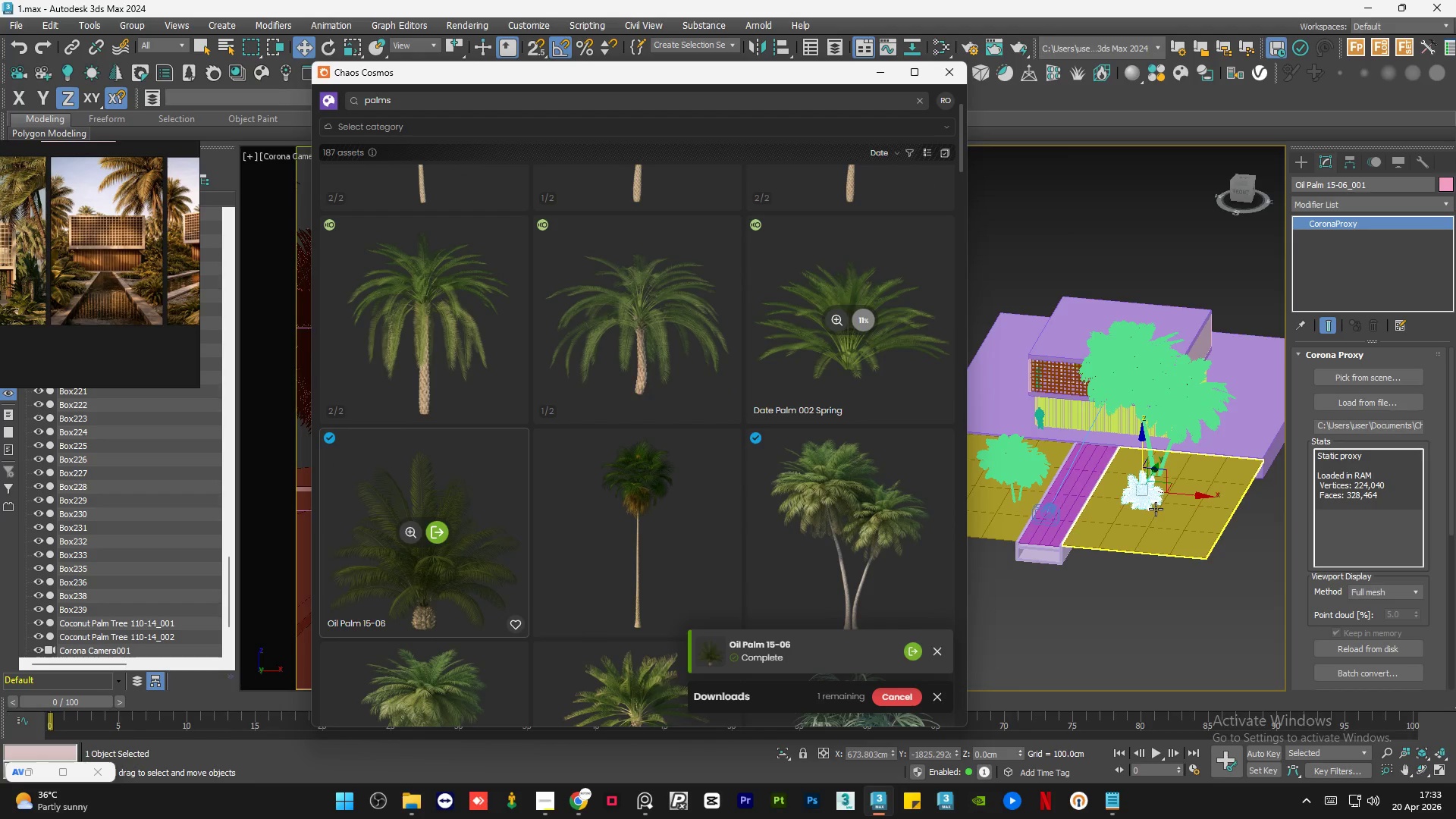 
scroll: coordinate [1147, 500], scroll_direction: up, amount: 2.0
 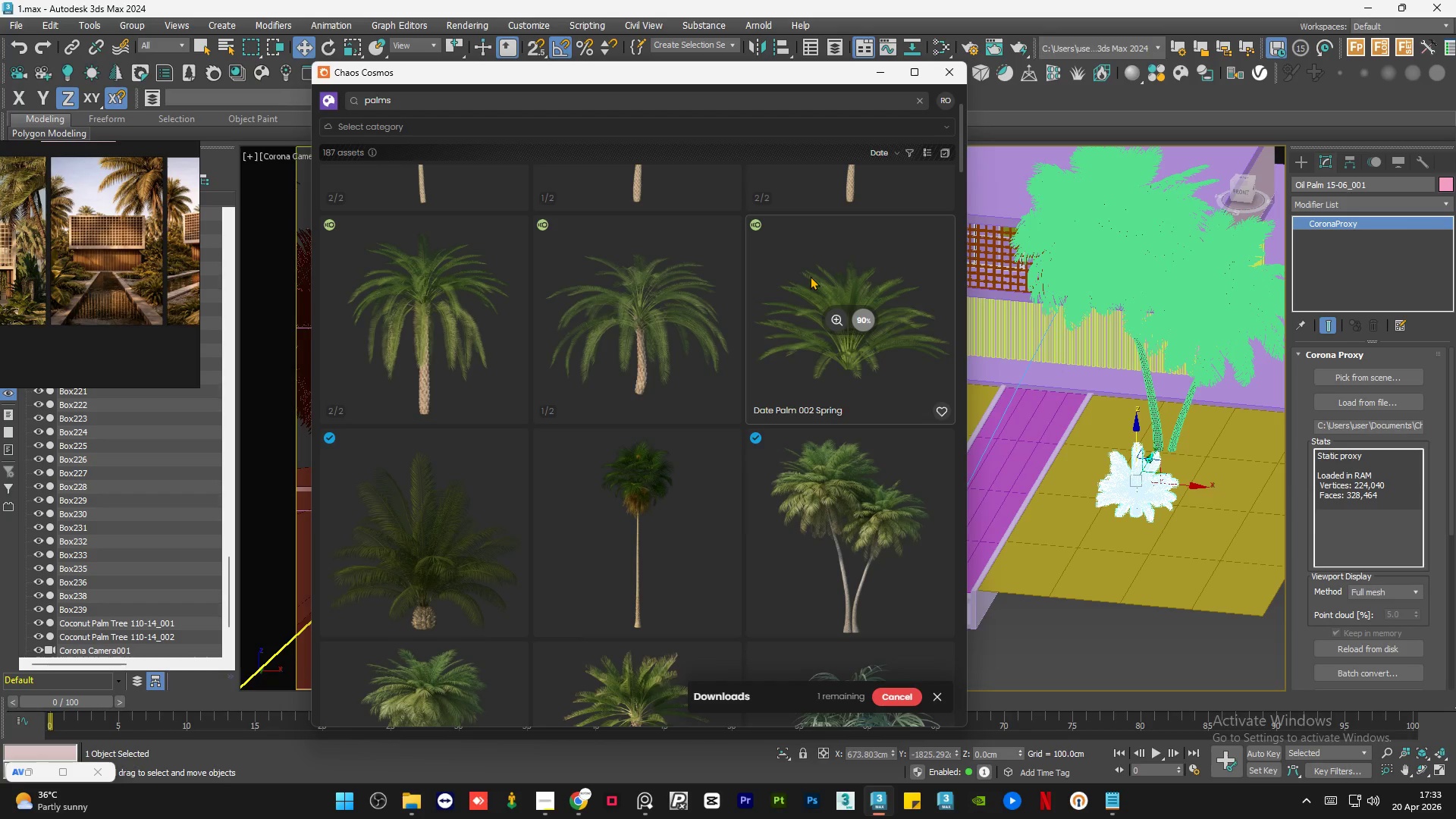 
left_click_drag(start_coordinate=[807, 278], to_coordinate=[1071, 501])
 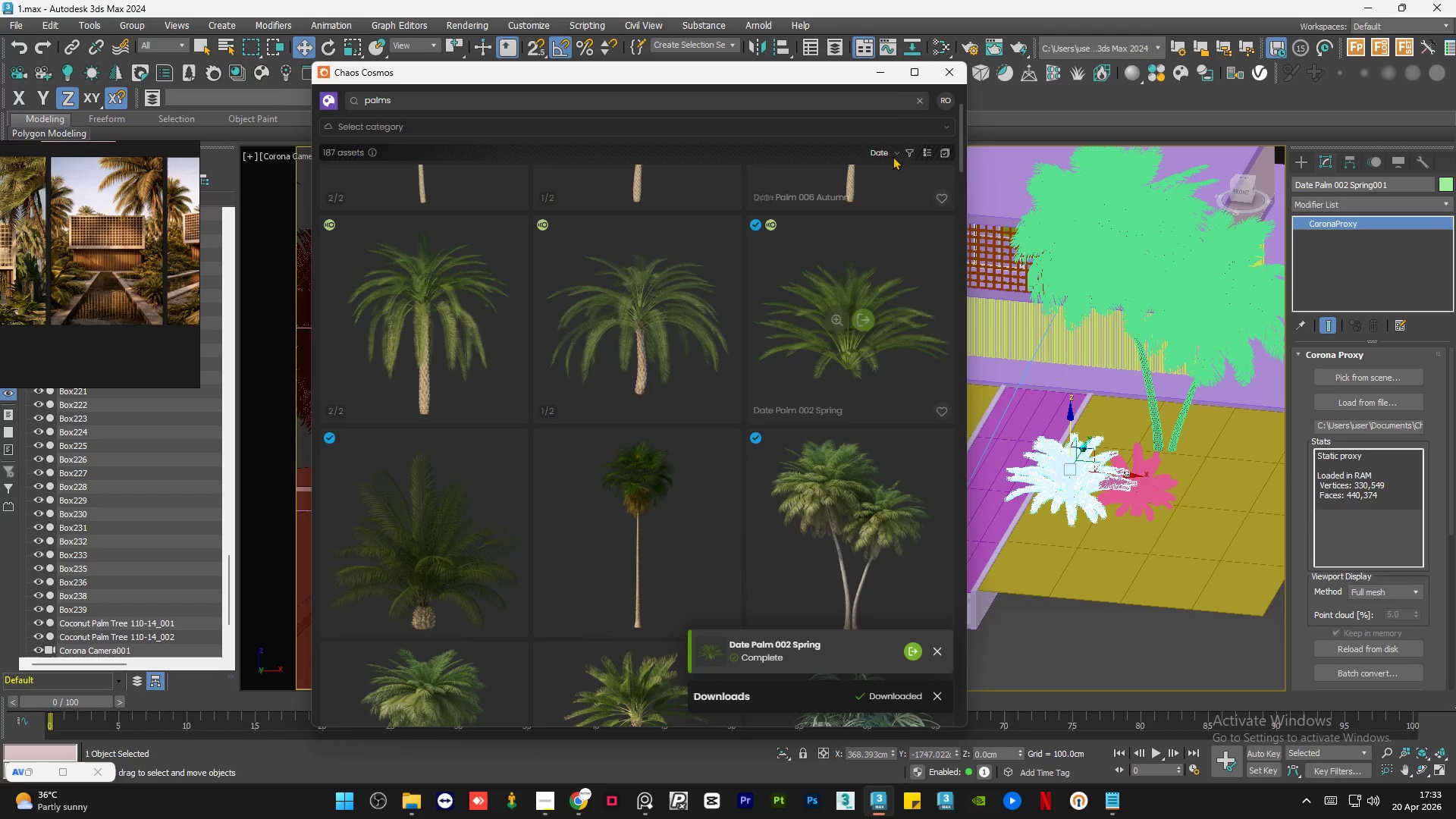 
left_click([879, 70])
 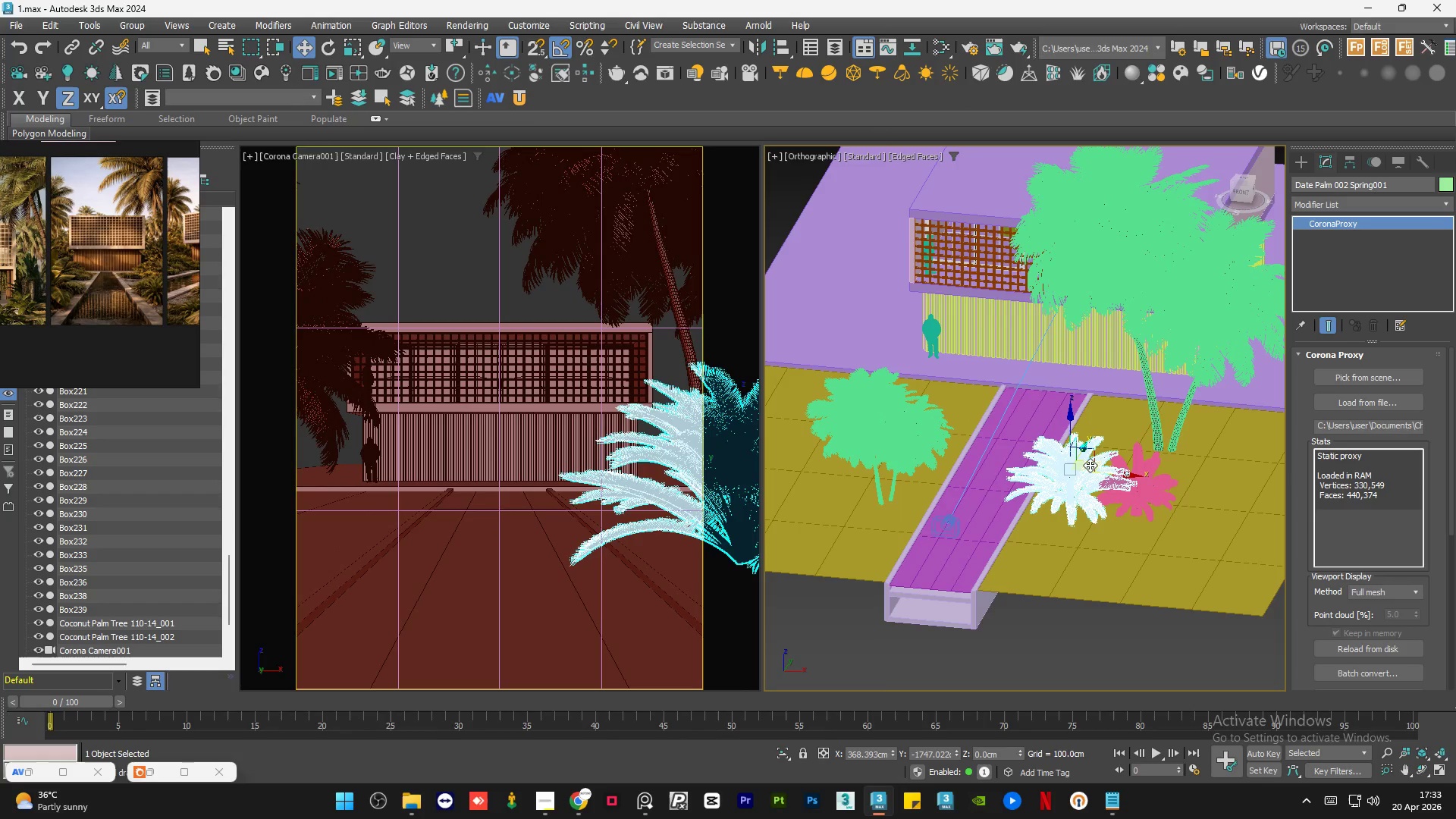 
left_click_drag(start_coordinate=[1094, 463], to_coordinate=[1071, 453])
 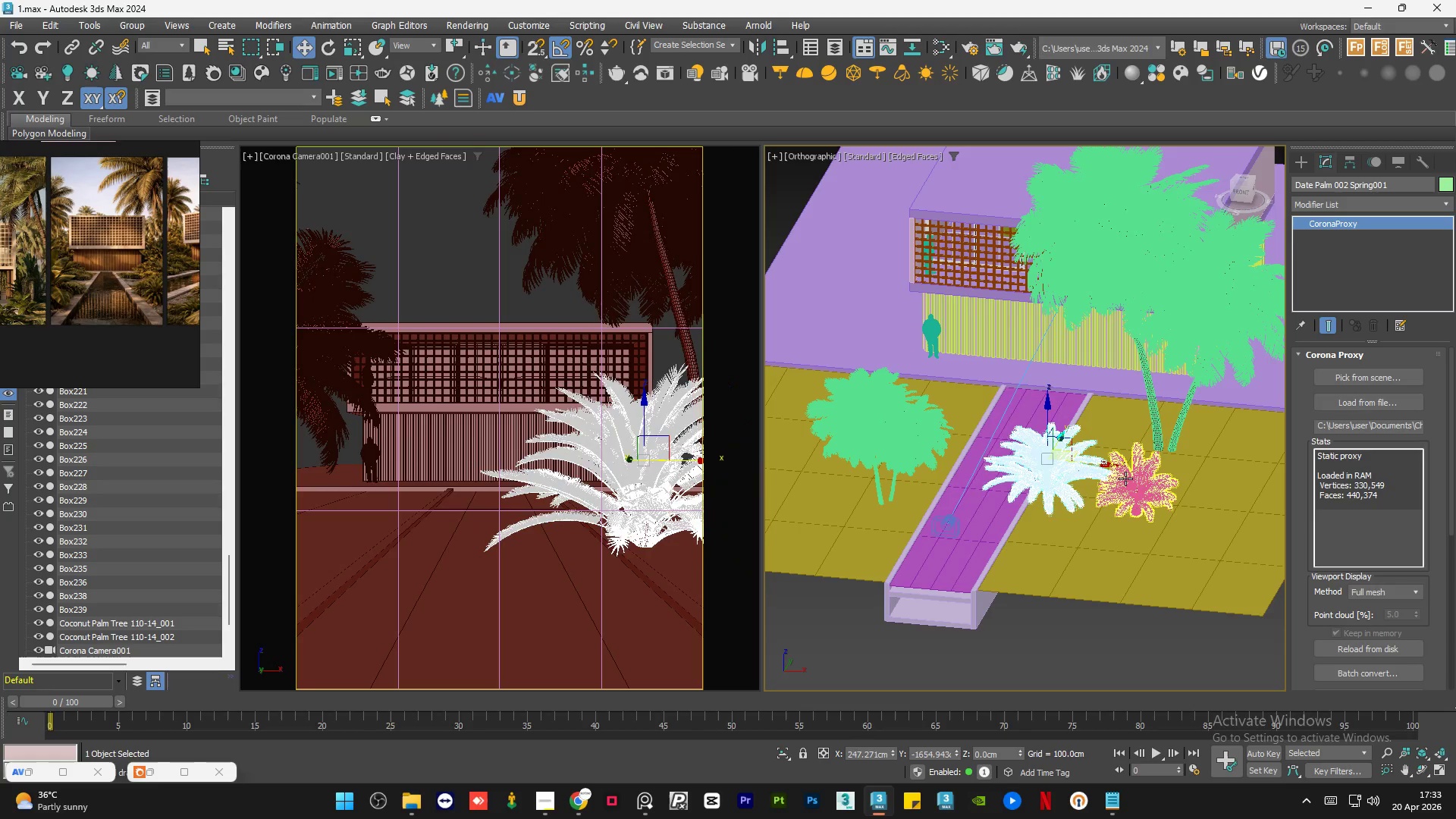 
left_click([1125, 479])
 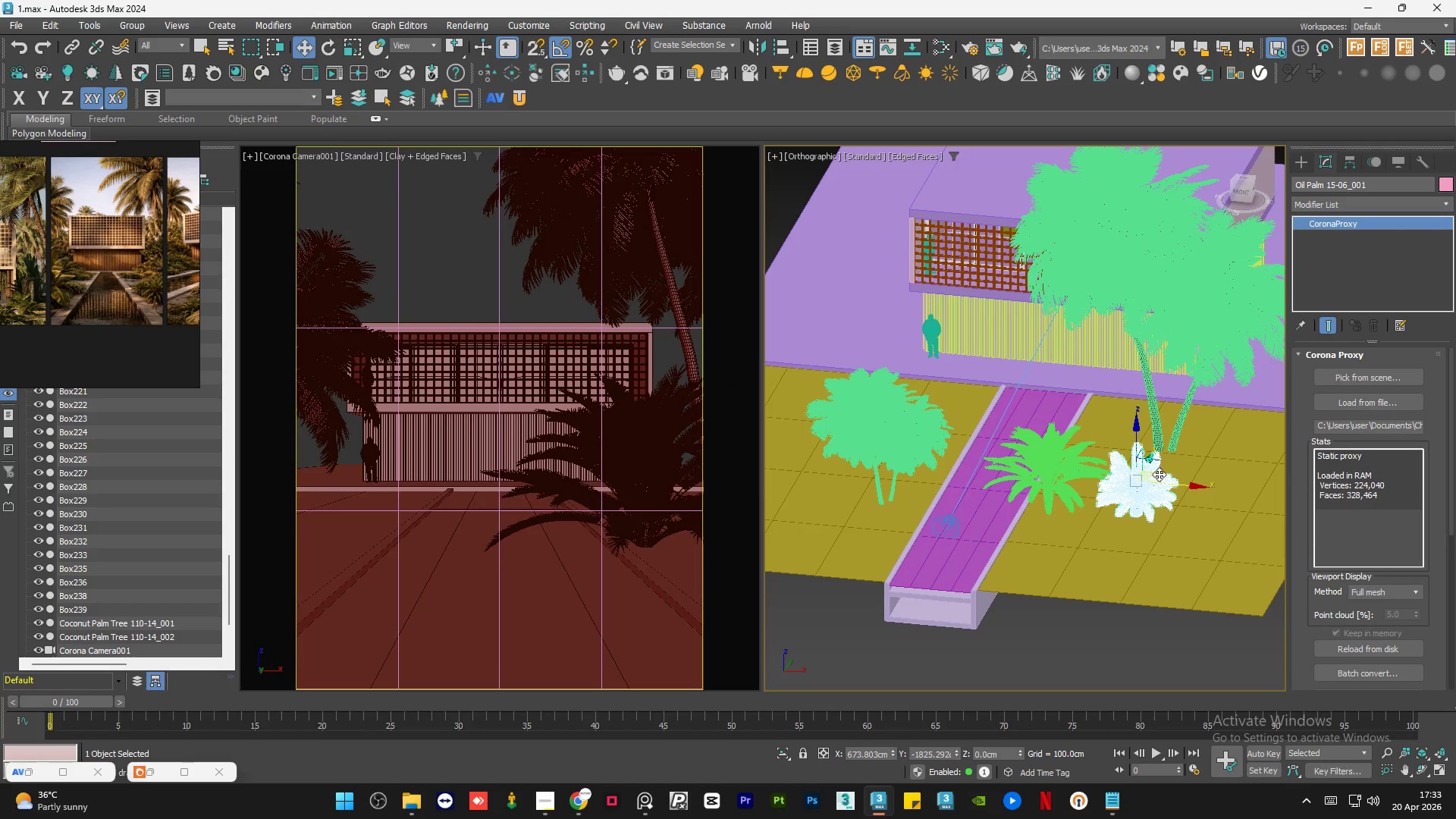 
left_click_drag(start_coordinate=[1161, 472], to_coordinate=[990, 394])
 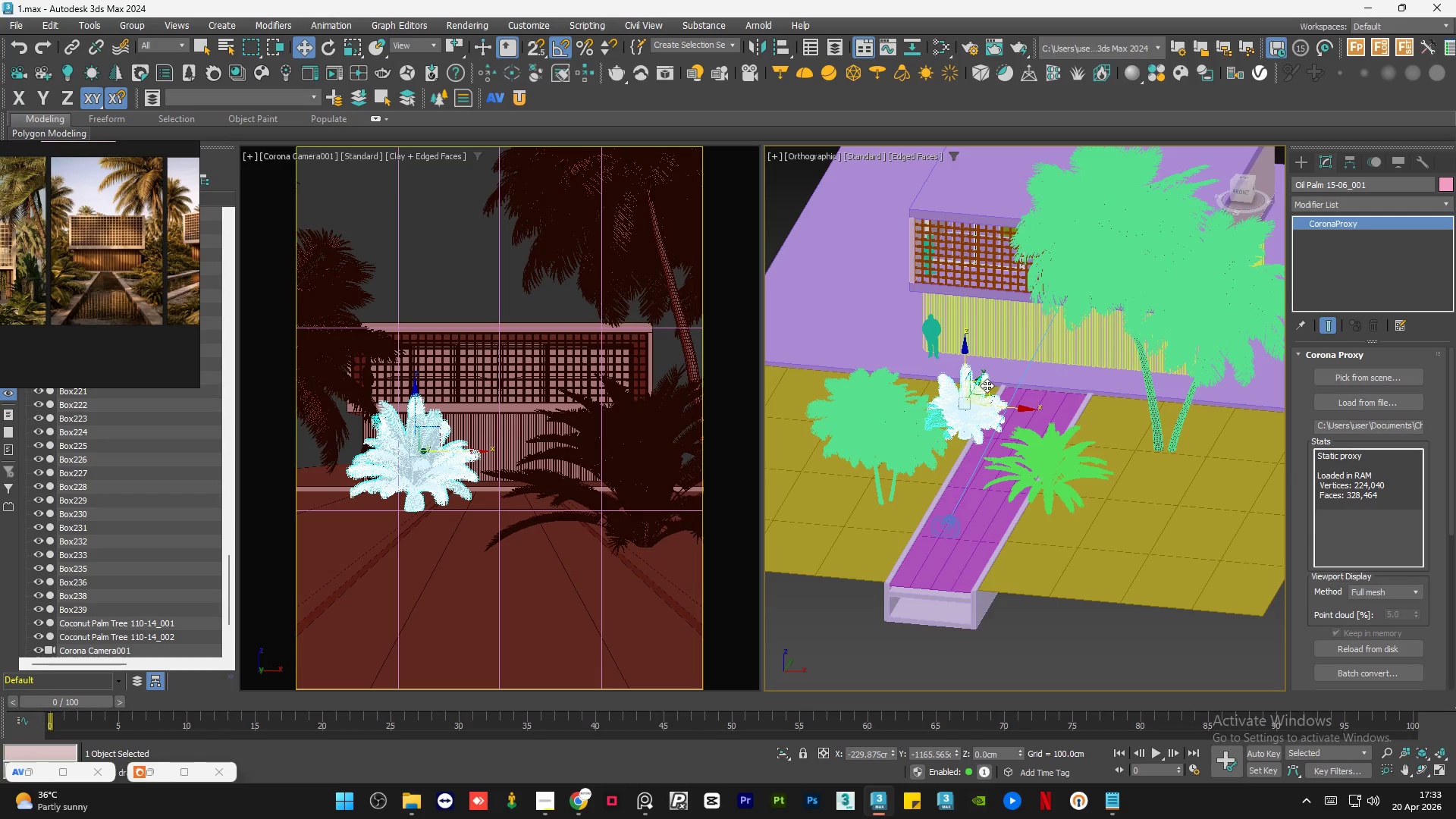 
key(R)
 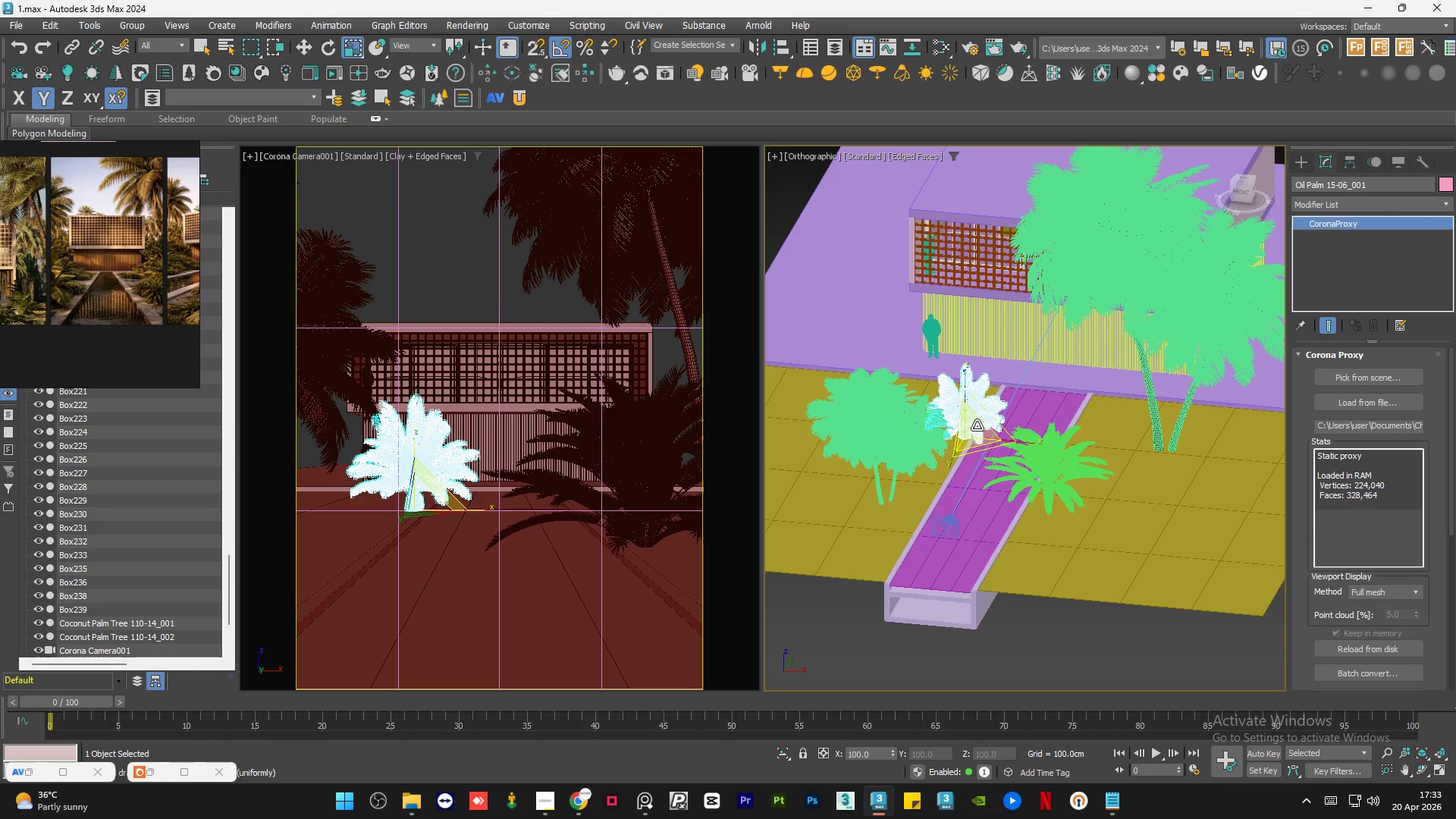 
left_click_drag(start_coordinate=[977, 425], to_coordinate=[1008, 514])
 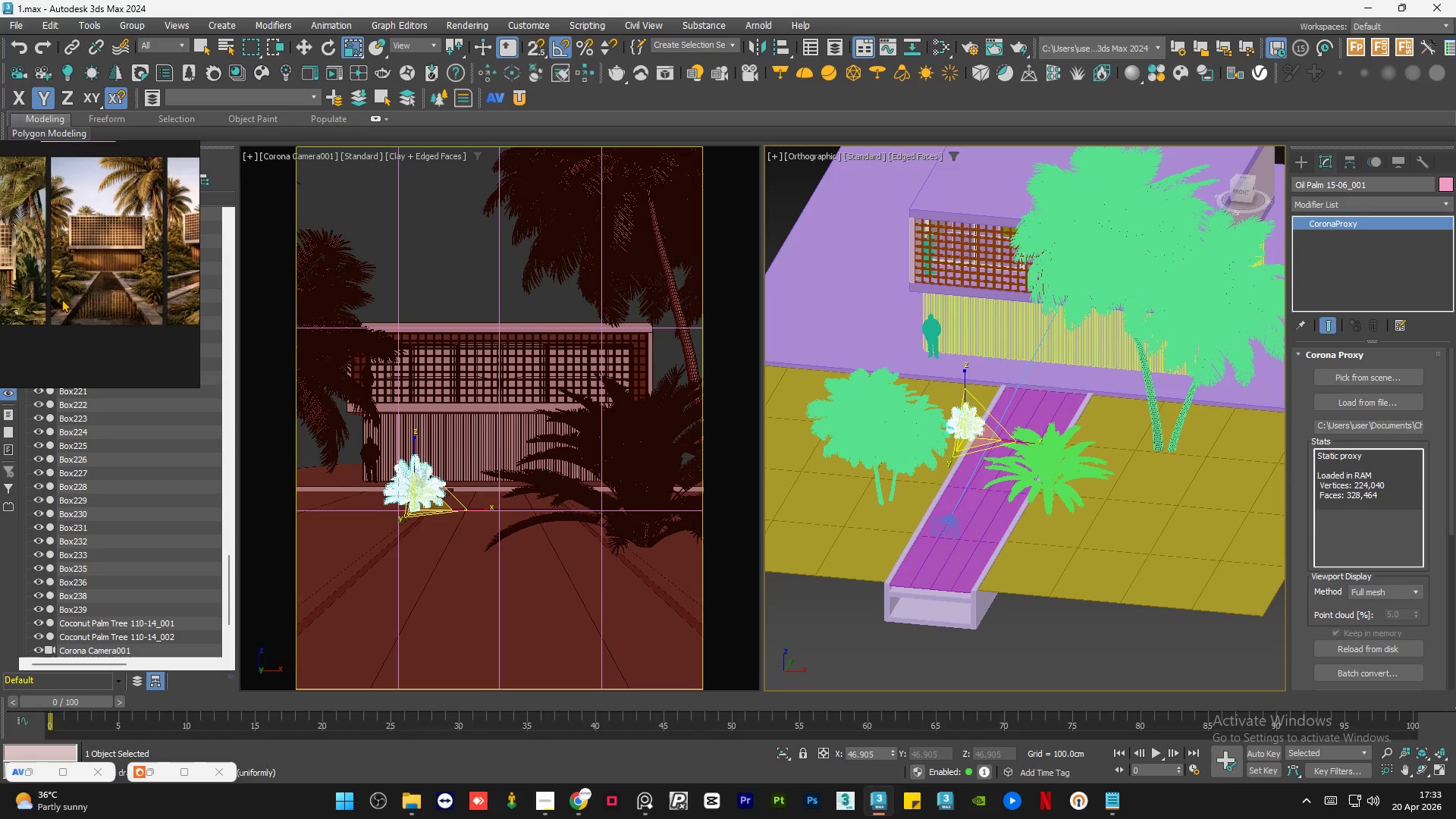 
scroll: coordinate [67, 278], scroll_direction: up, amount: 7.0
 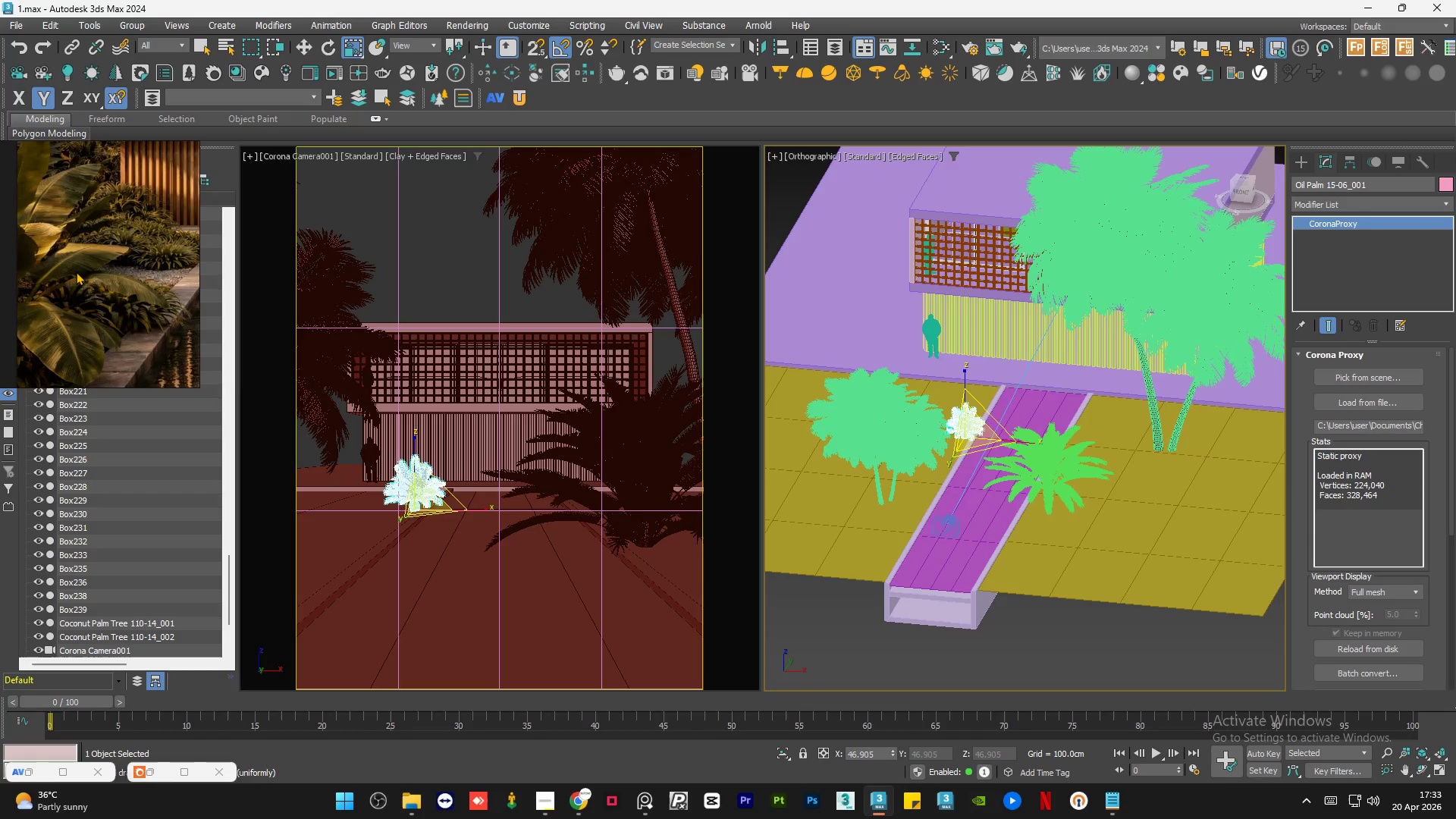 
scroll: coordinate [96, 263], scroll_direction: down, amount: 2.0
 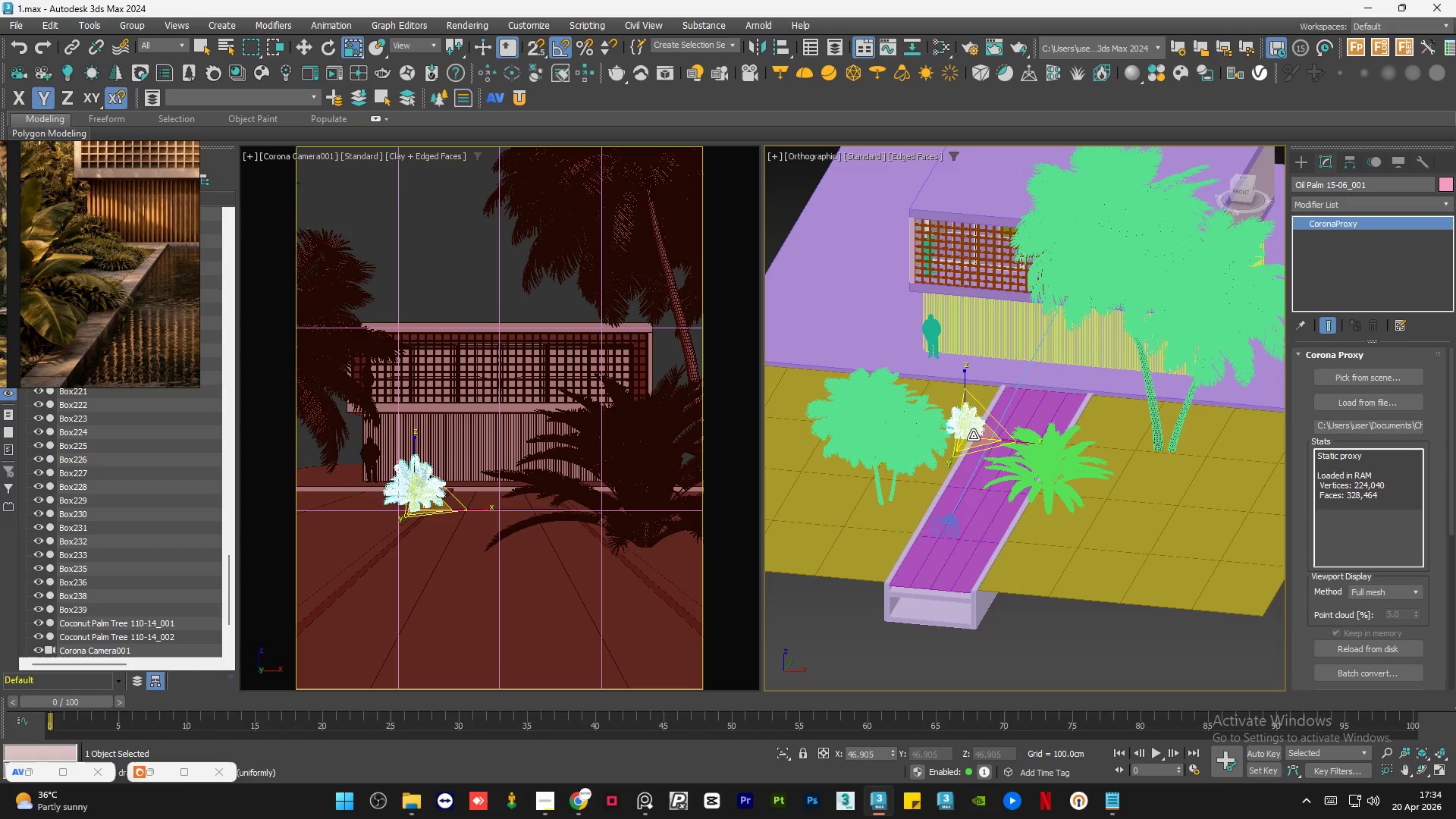 
key(W)
 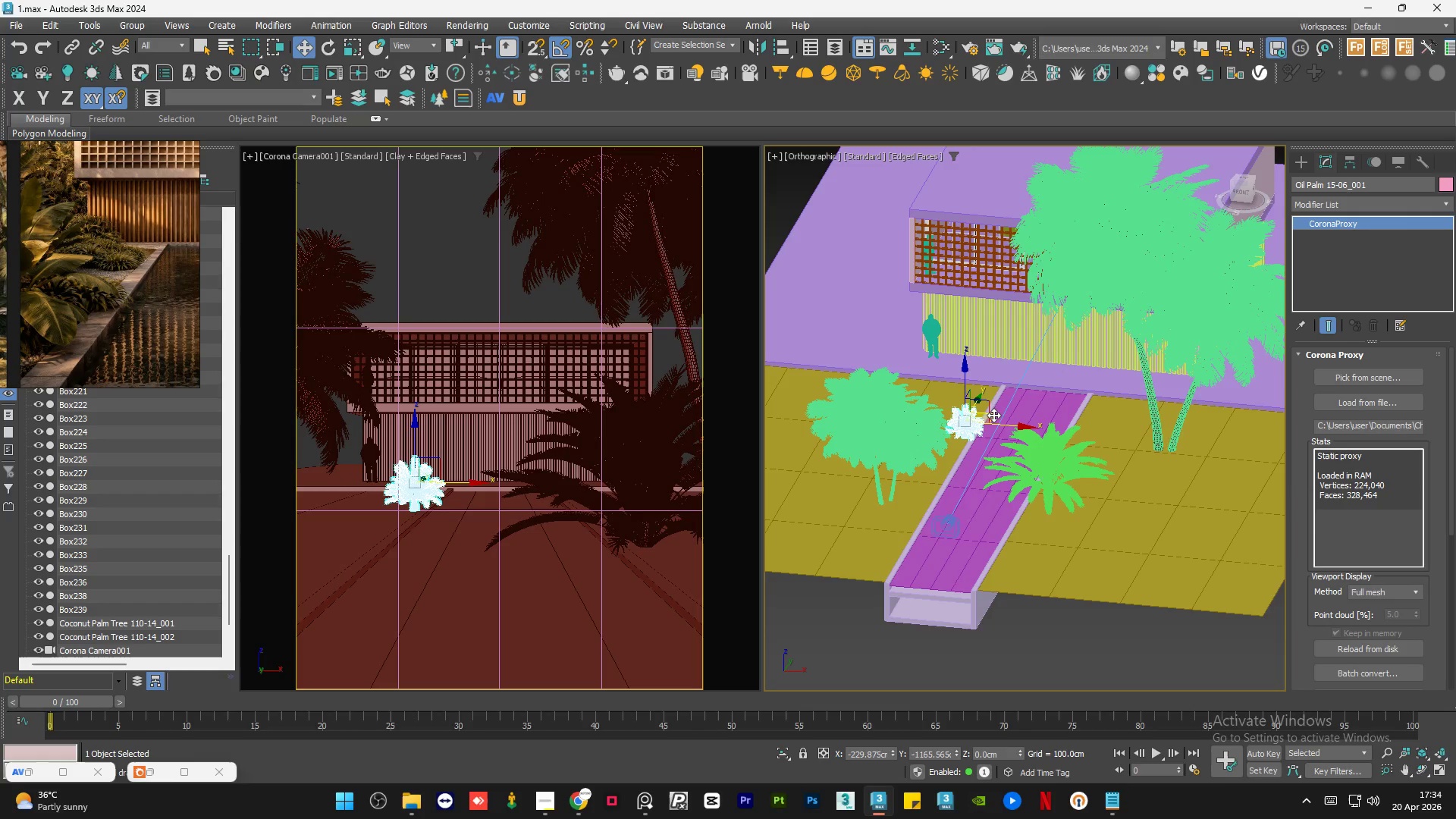 
left_click_drag(start_coordinate=[993, 415], to_coordinate=[961, 472])
 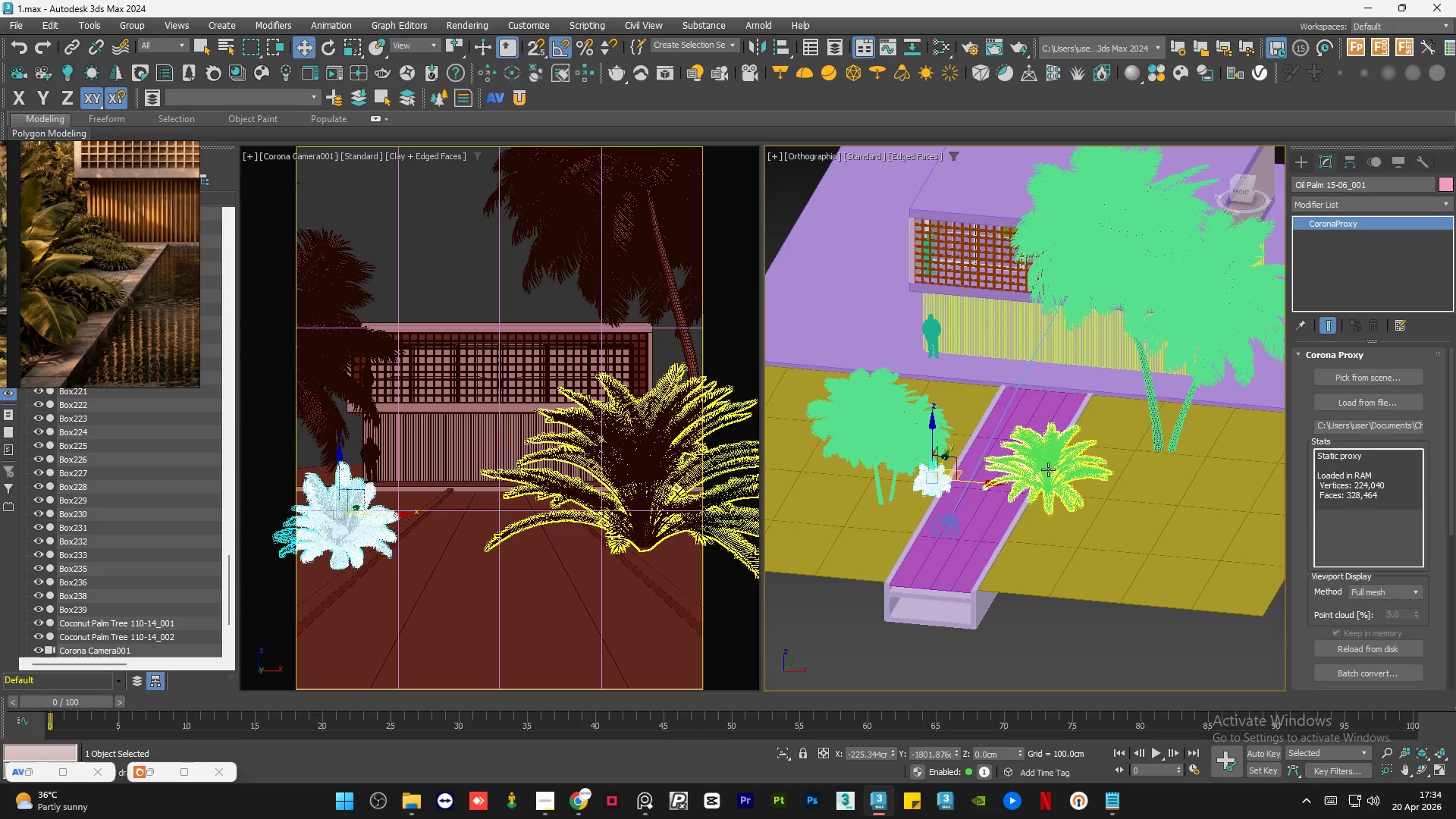 
left_click([1048, 469])
 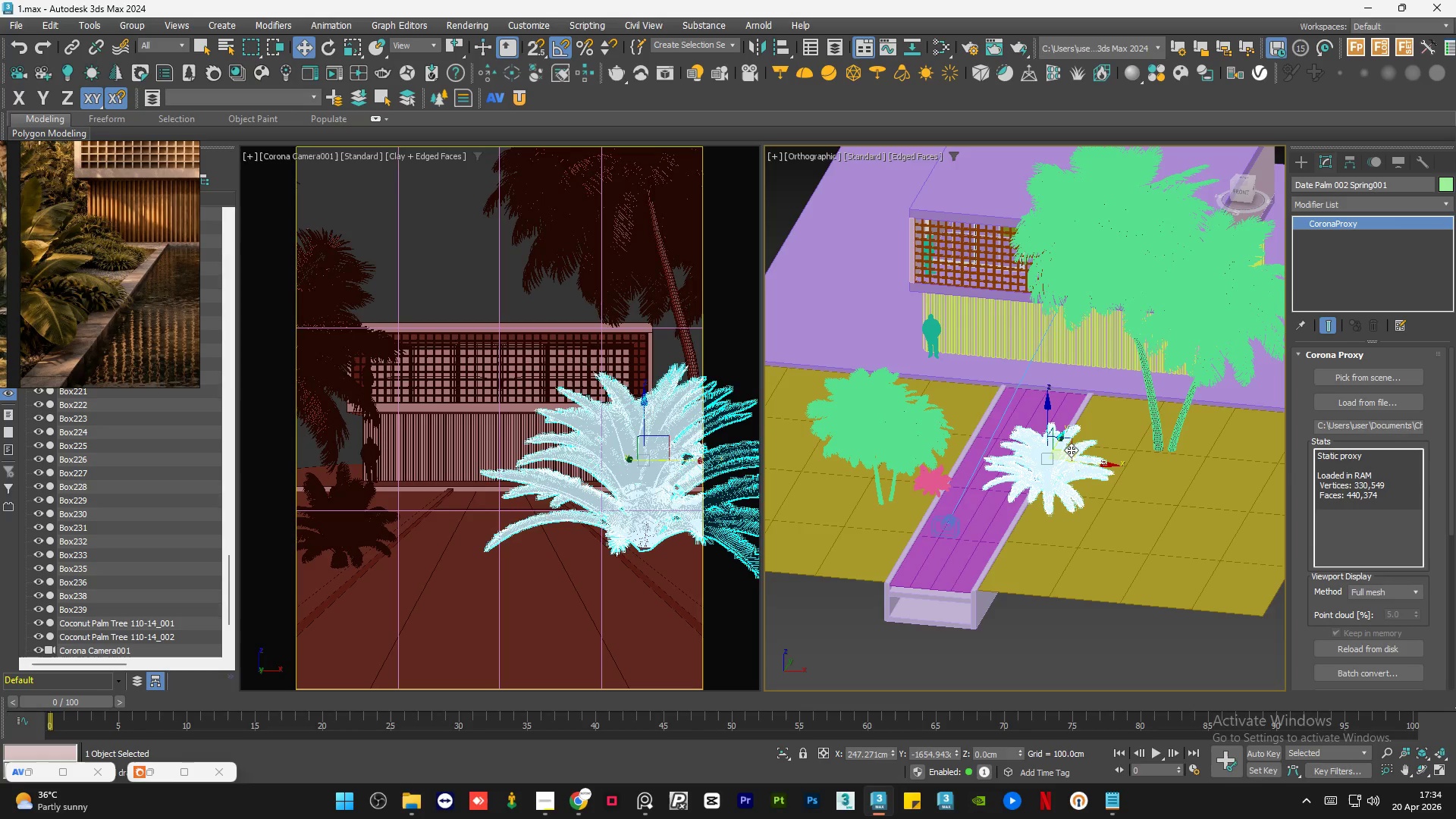 
key(R)
 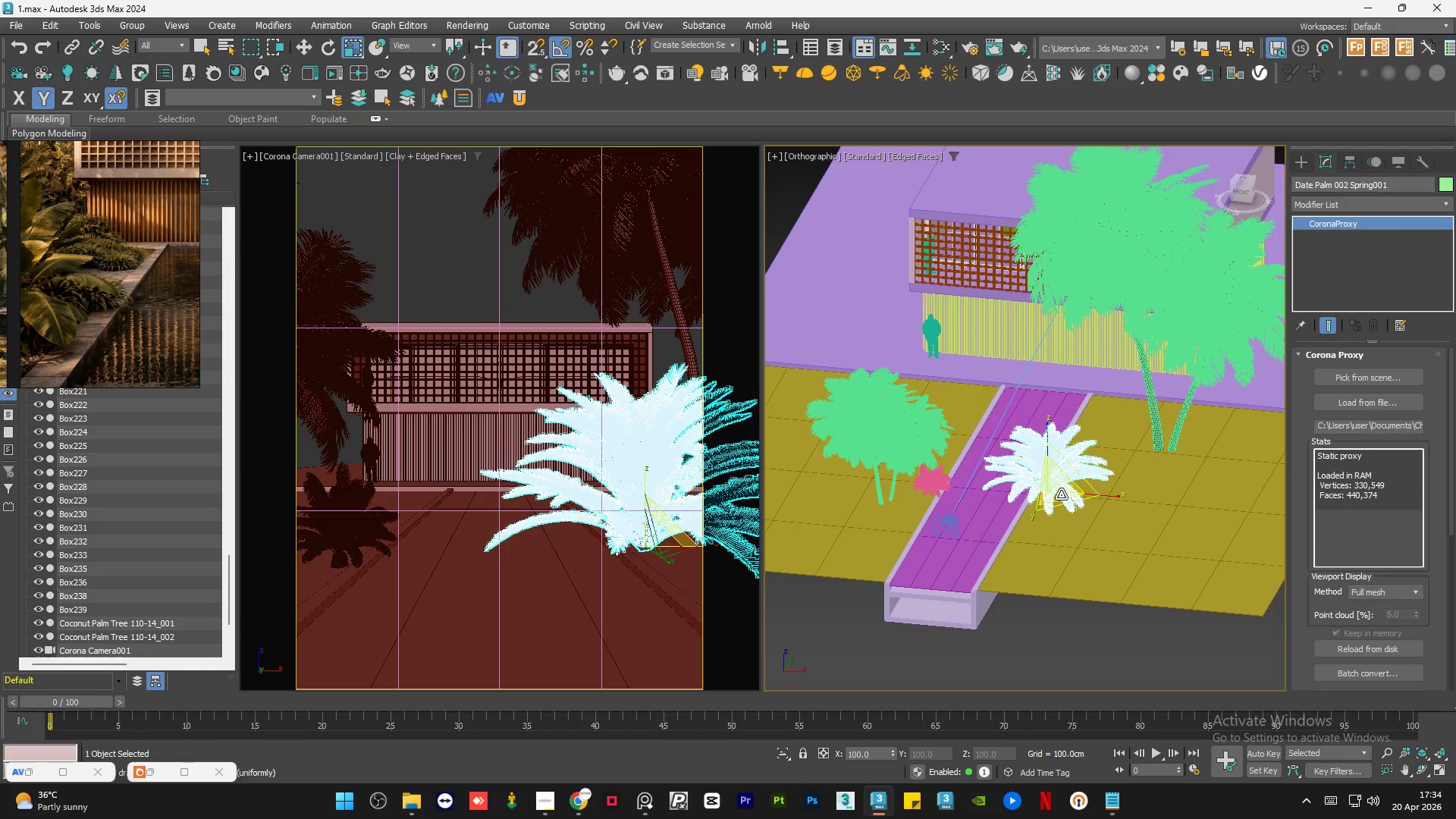 
left_click_drag(start_coordinate=[1061, 494], to_coordinate=[1107, 663])
 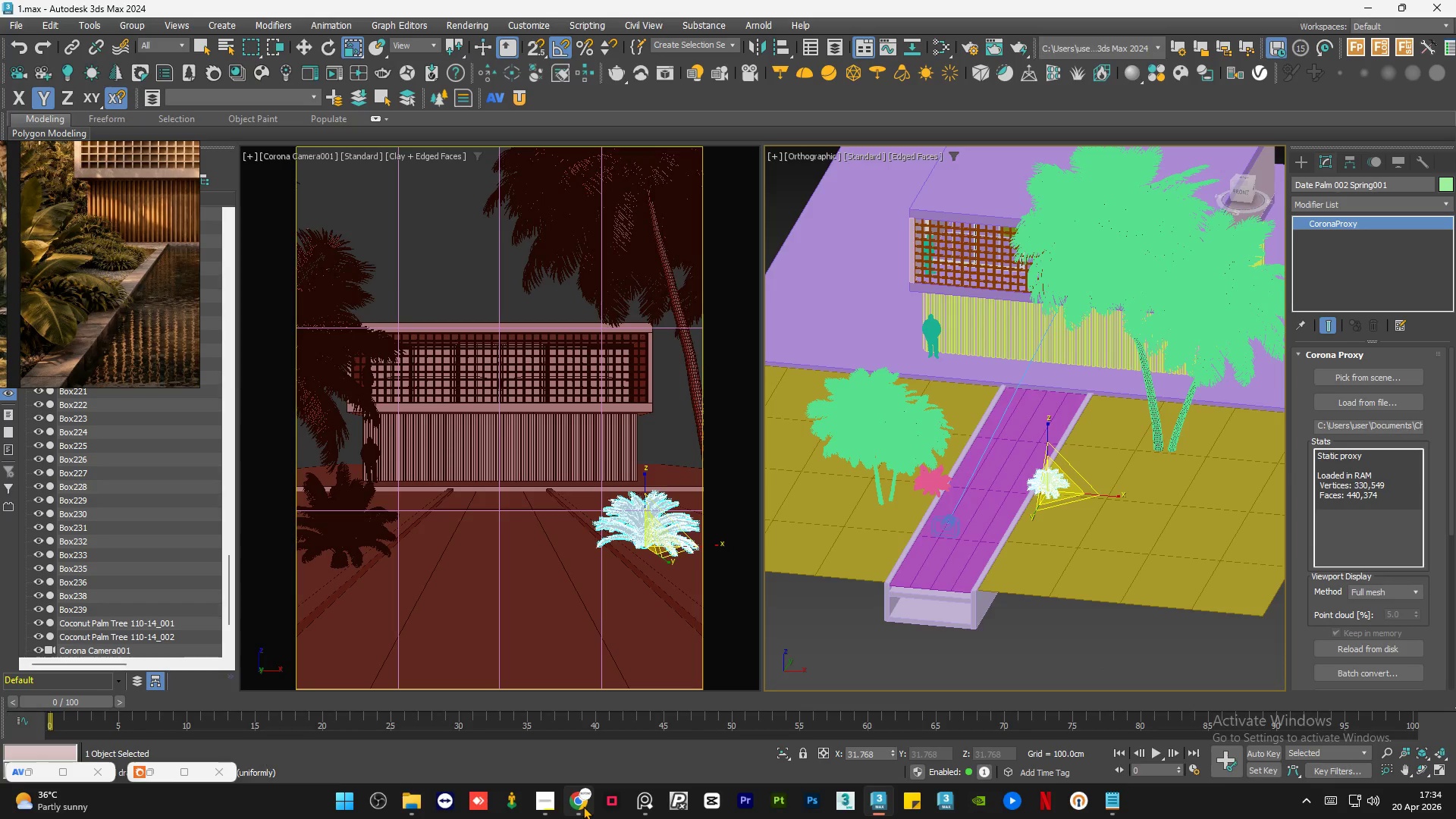 
left_click([583, 805])
 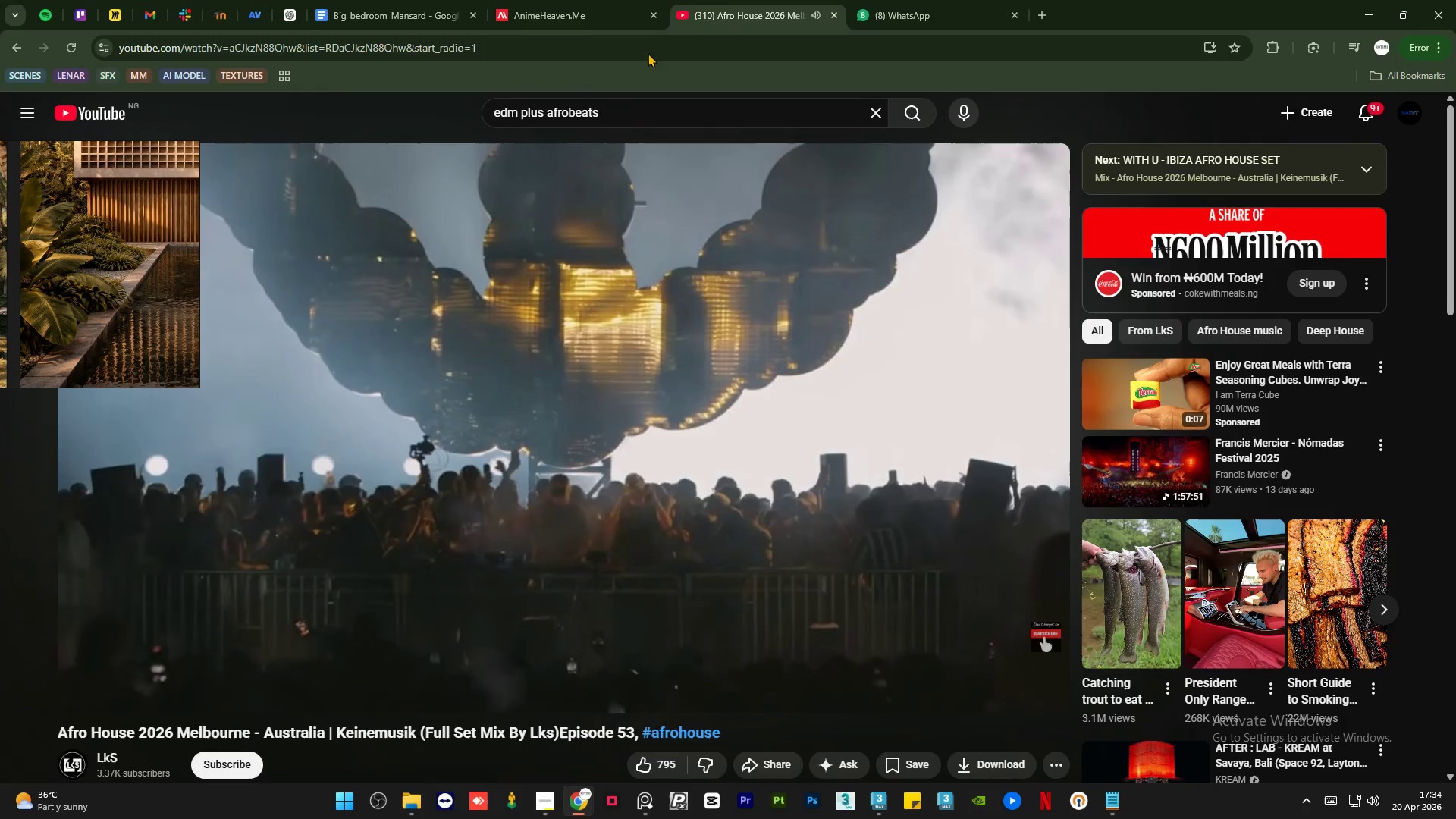 
key(Space)
 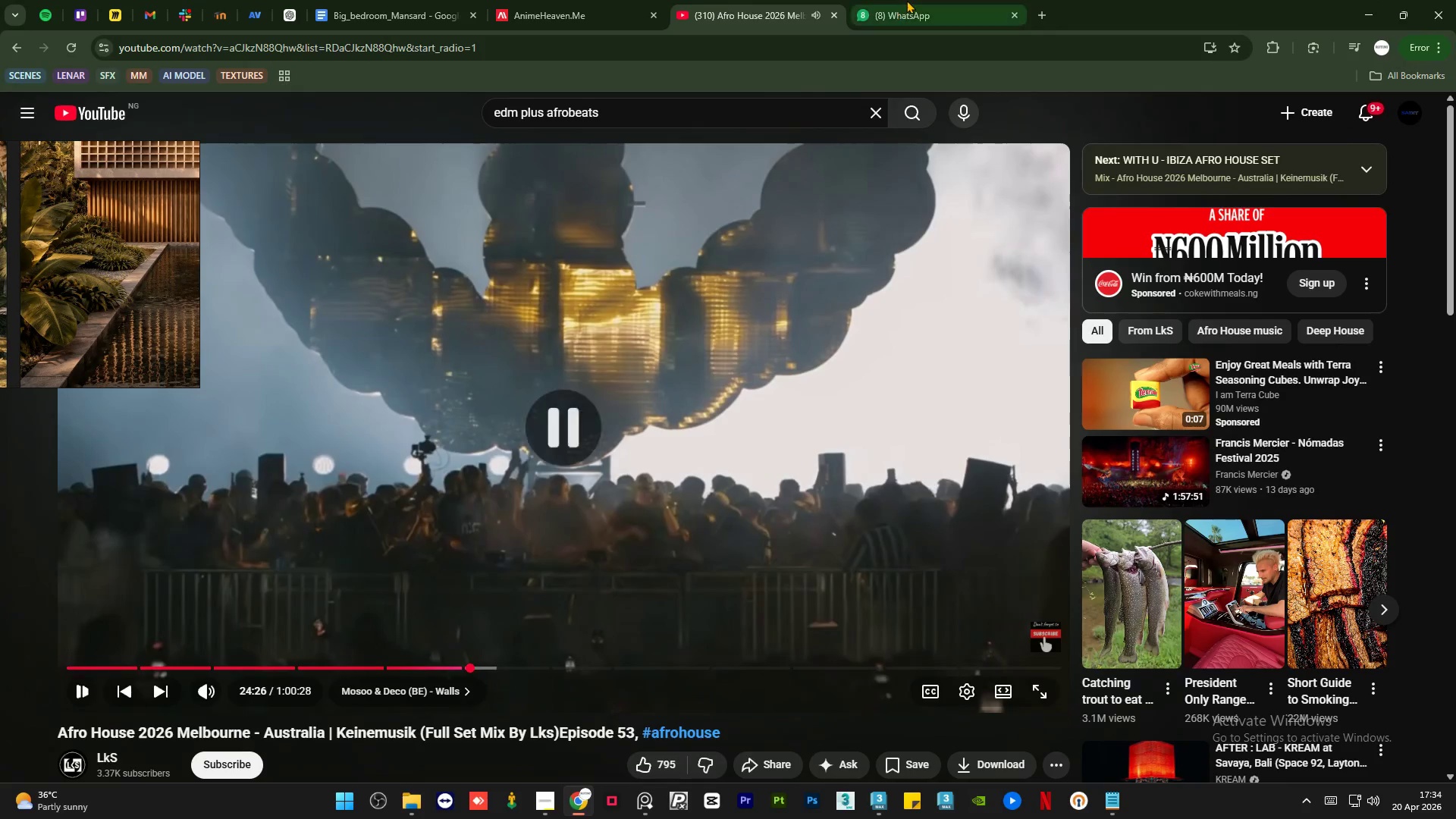 
left_click([906, 0])
 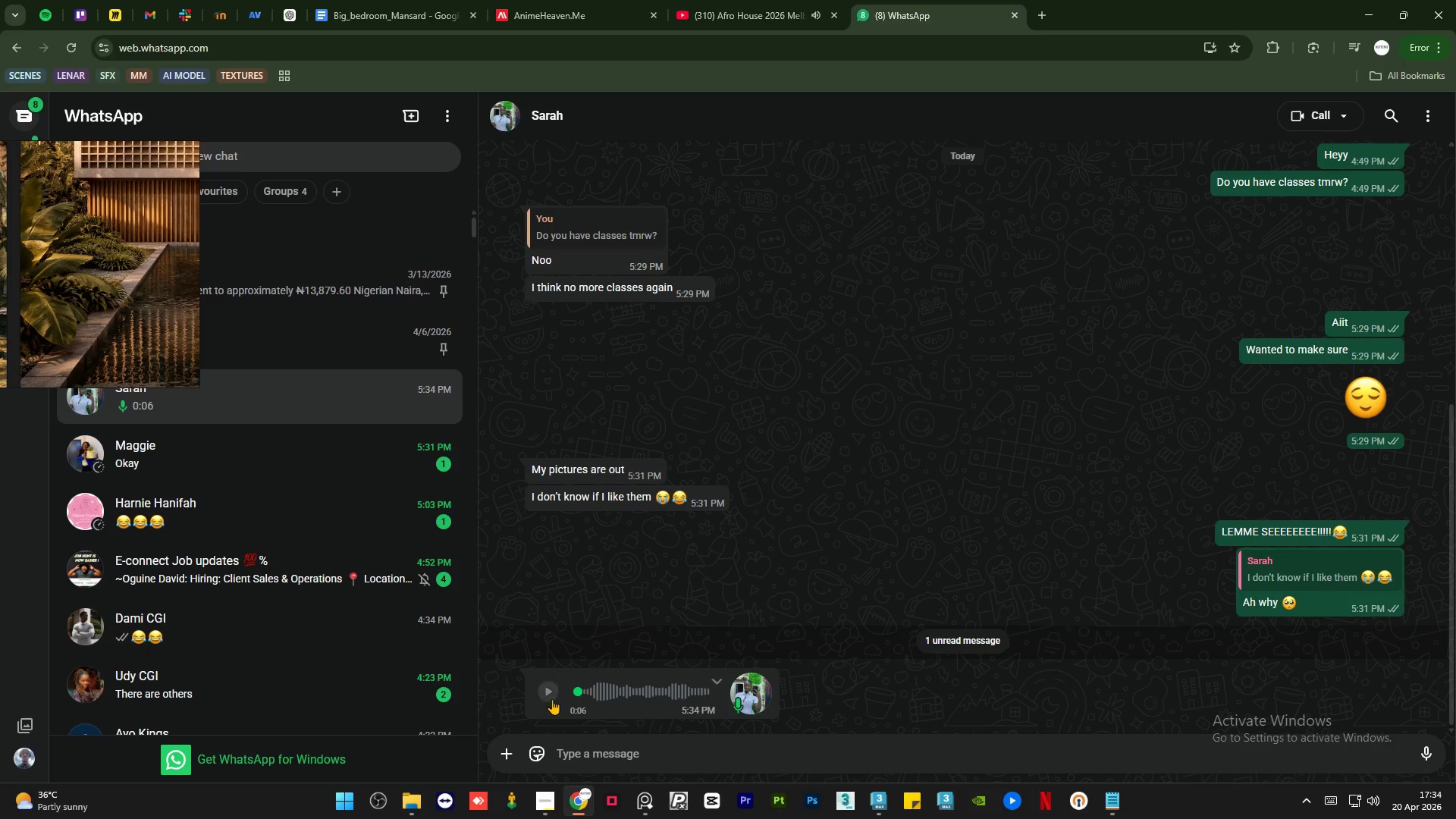 
left_click([547, 698])
 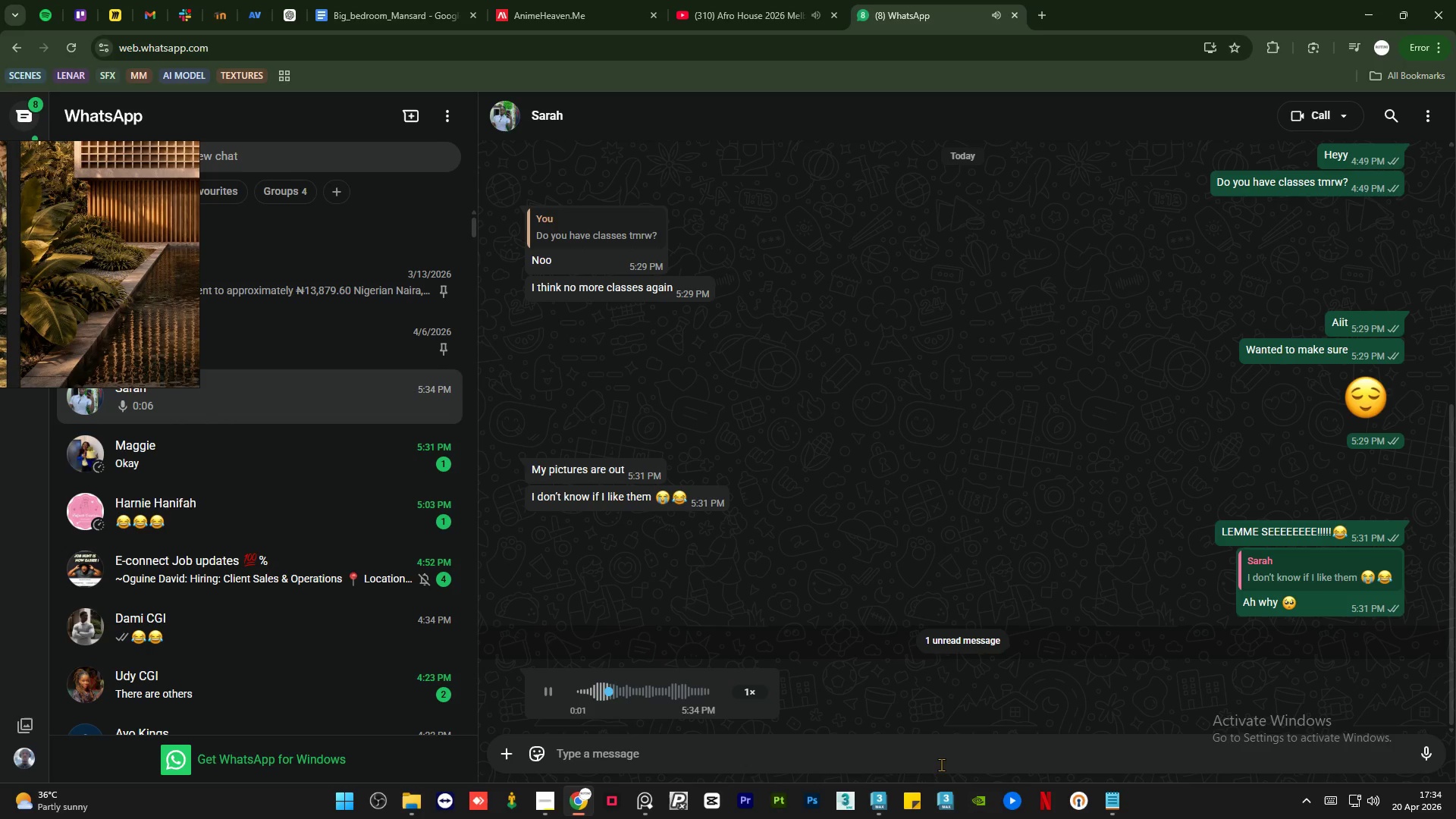 
left_click([871, 803])
 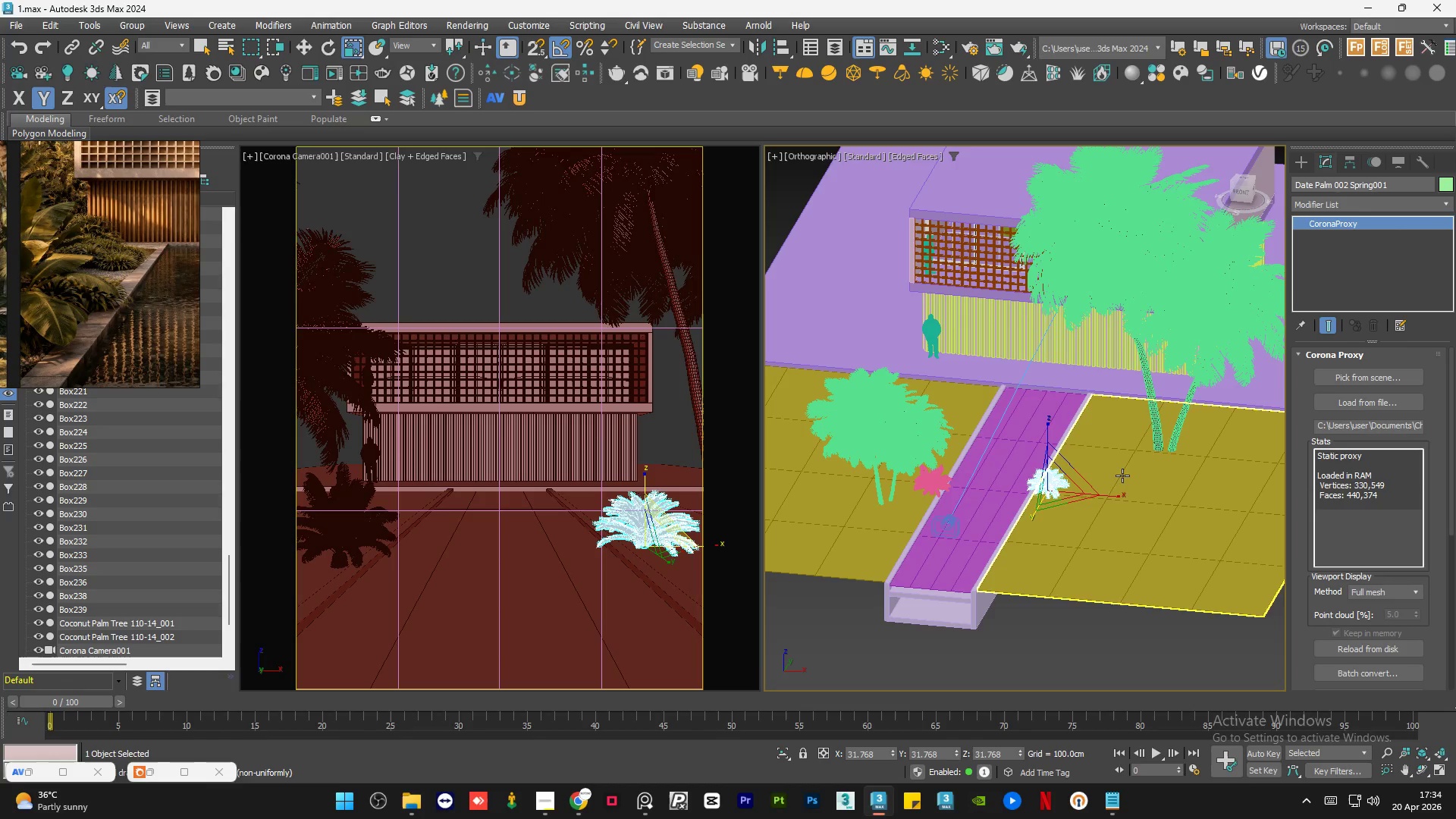 
key(W)
 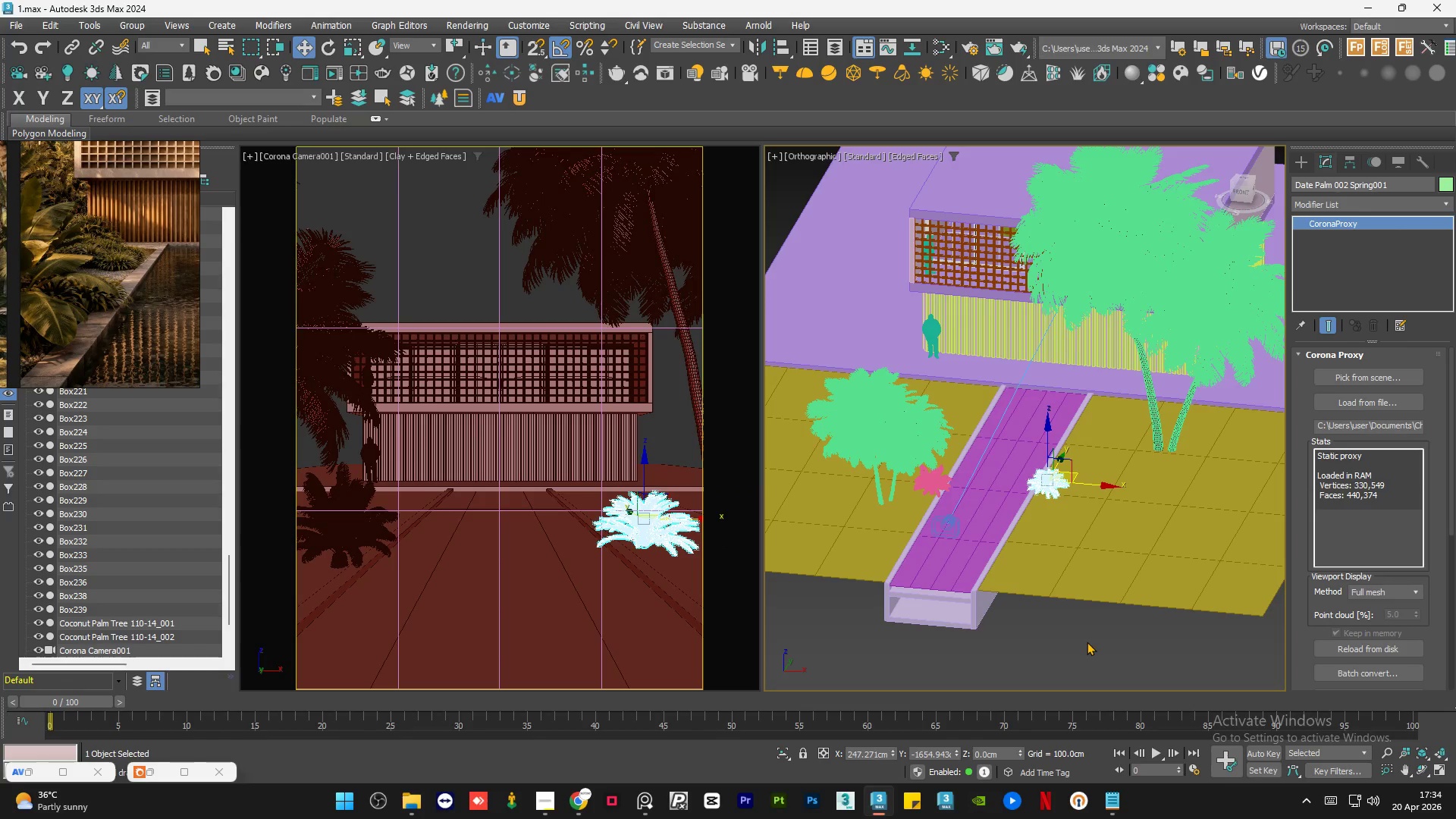 
left_click([1087, 642])
 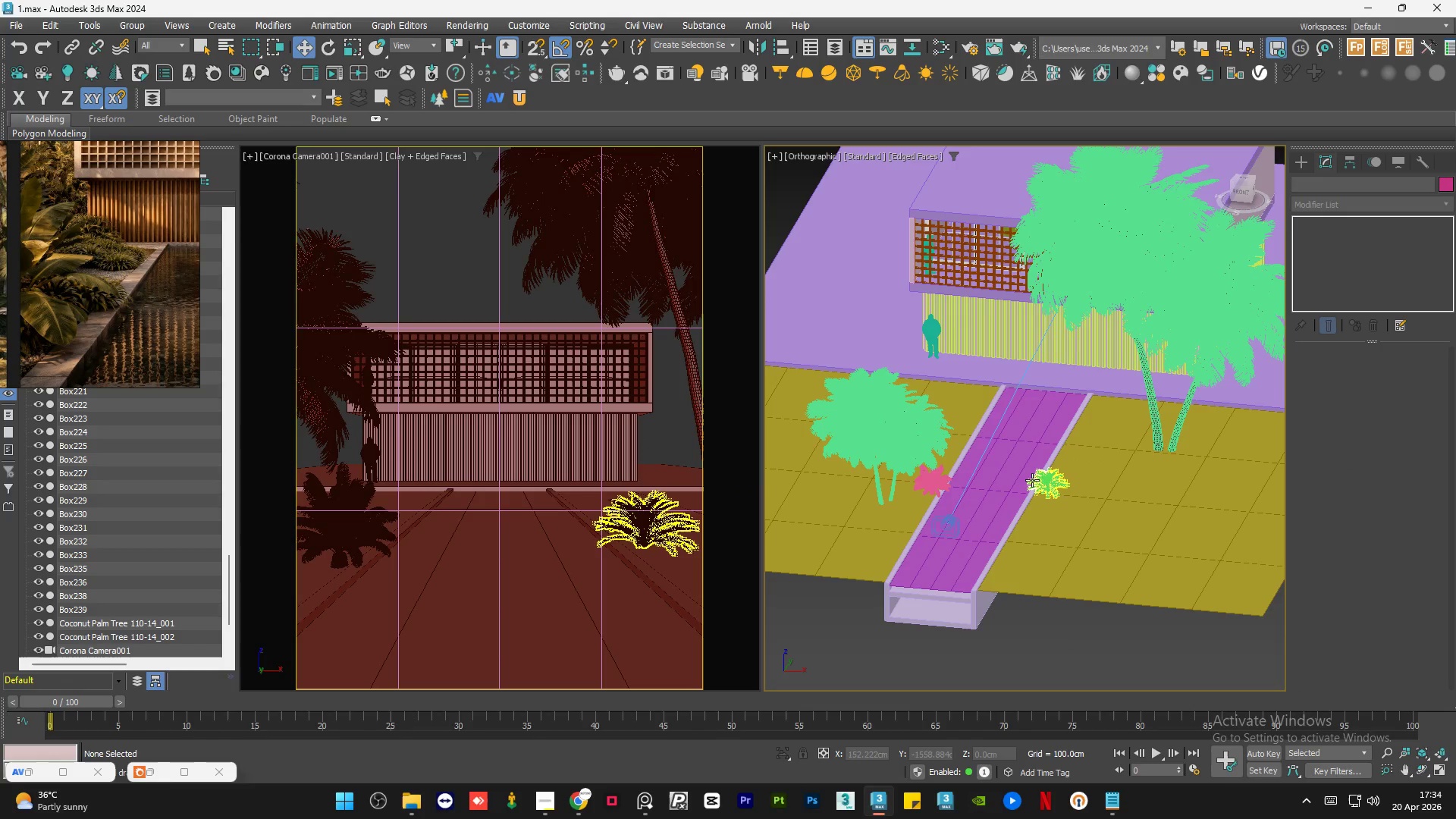 
scroll: coordinate [1043, 487], scroll_direction: up, amount: 1.0
 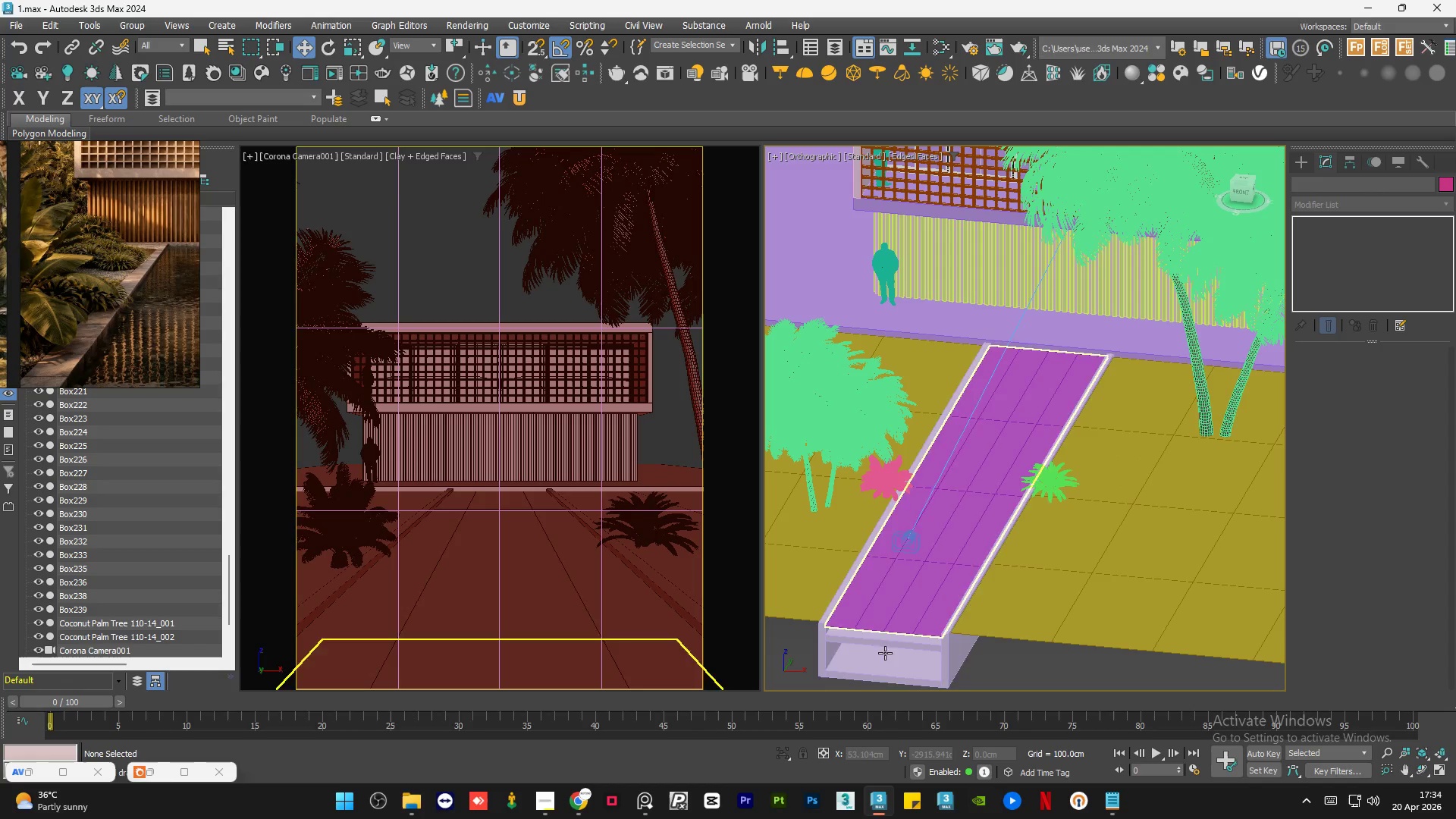 
left_click([583, 797])
 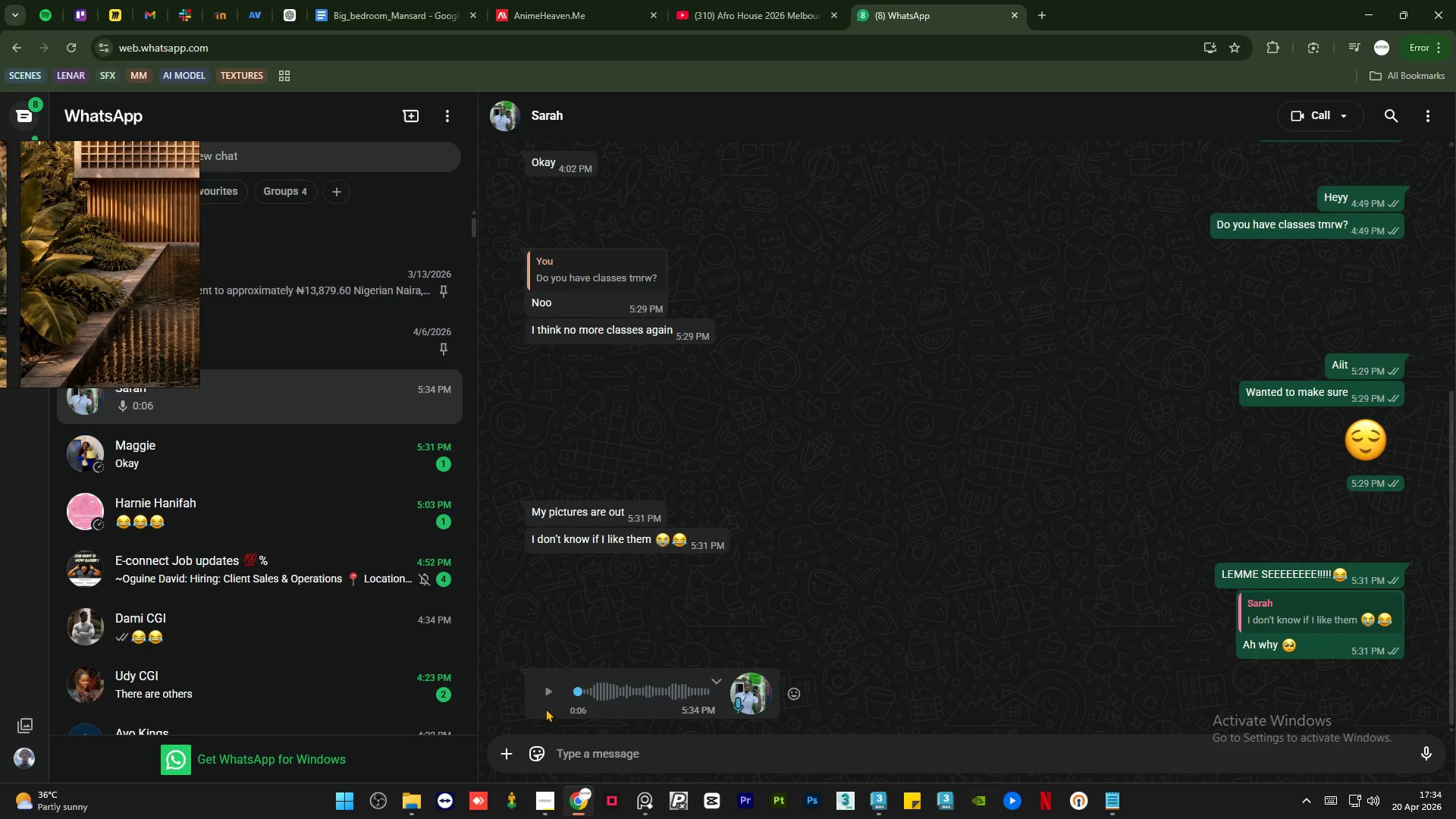 
left_click([550, 697])
 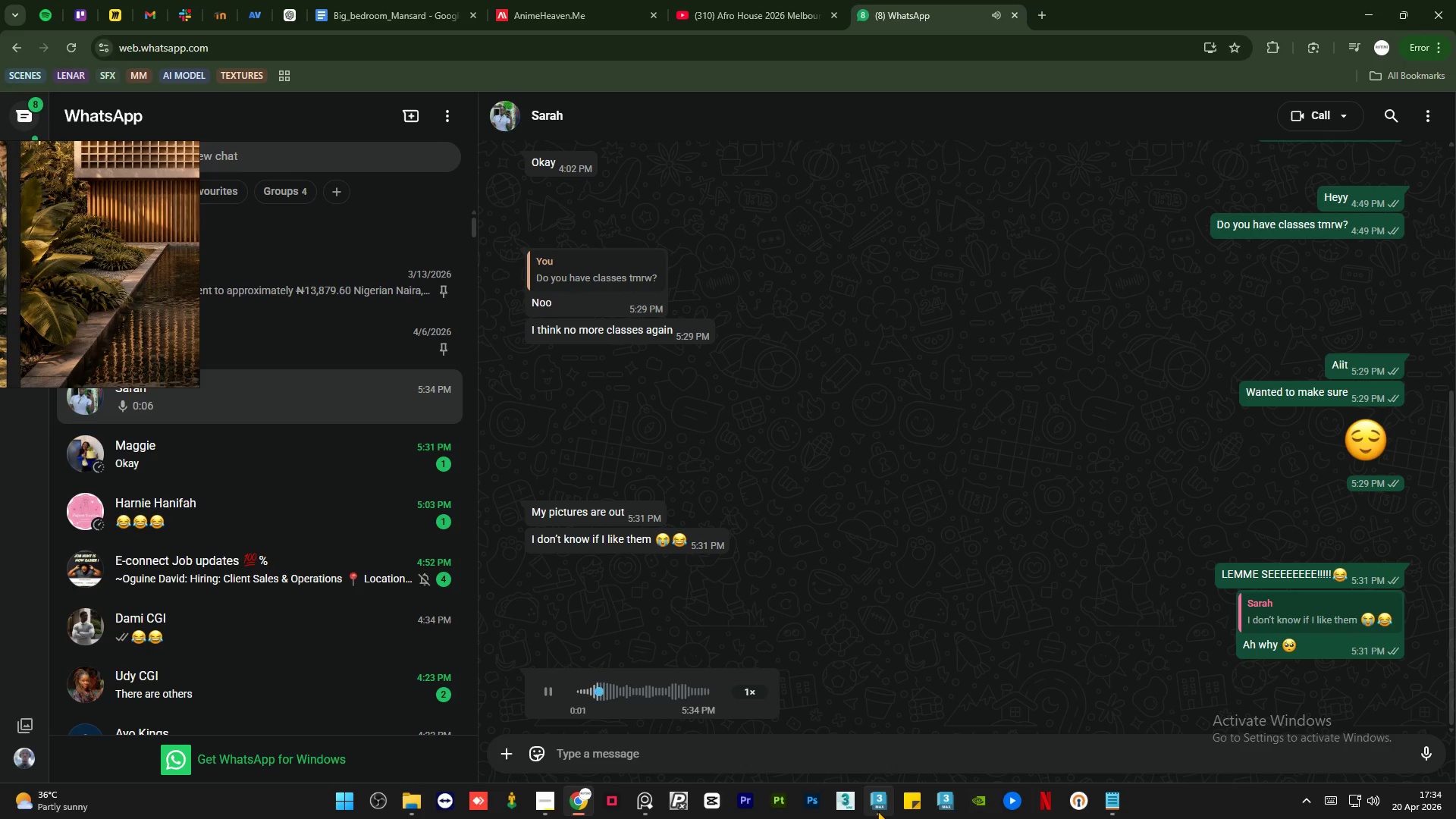 
left_click([877, 811])
 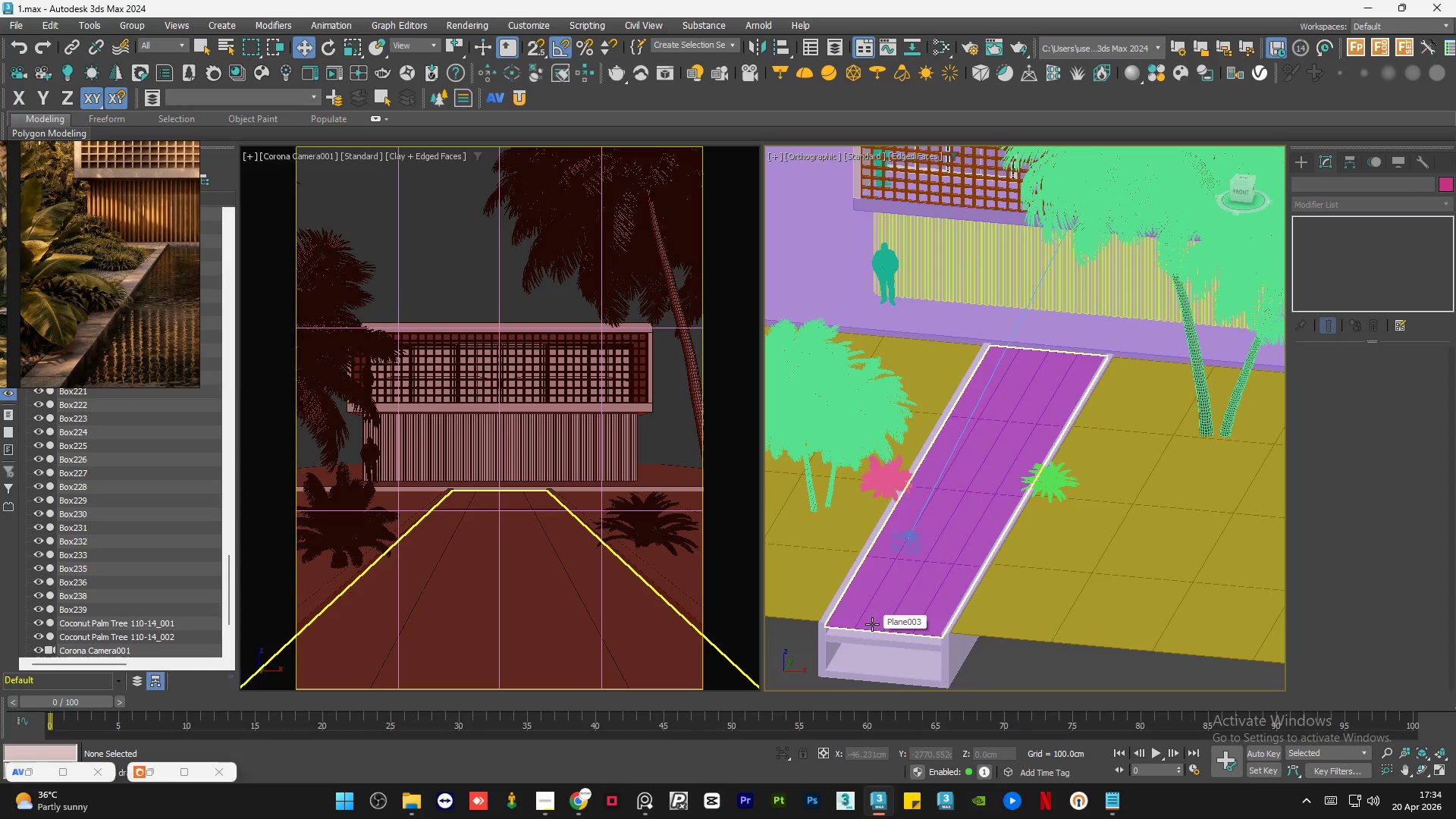 
wait(6.45)
 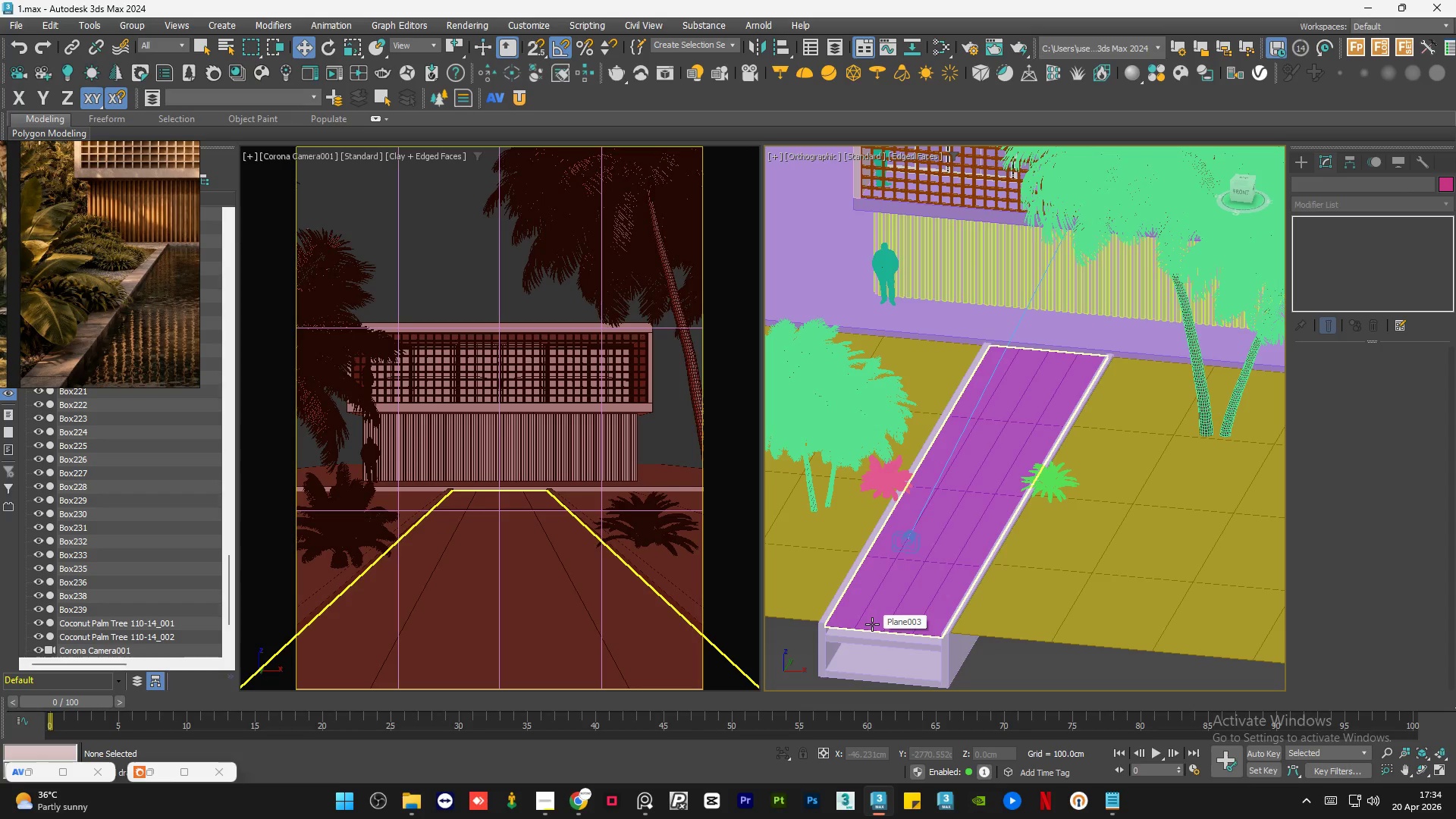 
left_click([573, 811])
 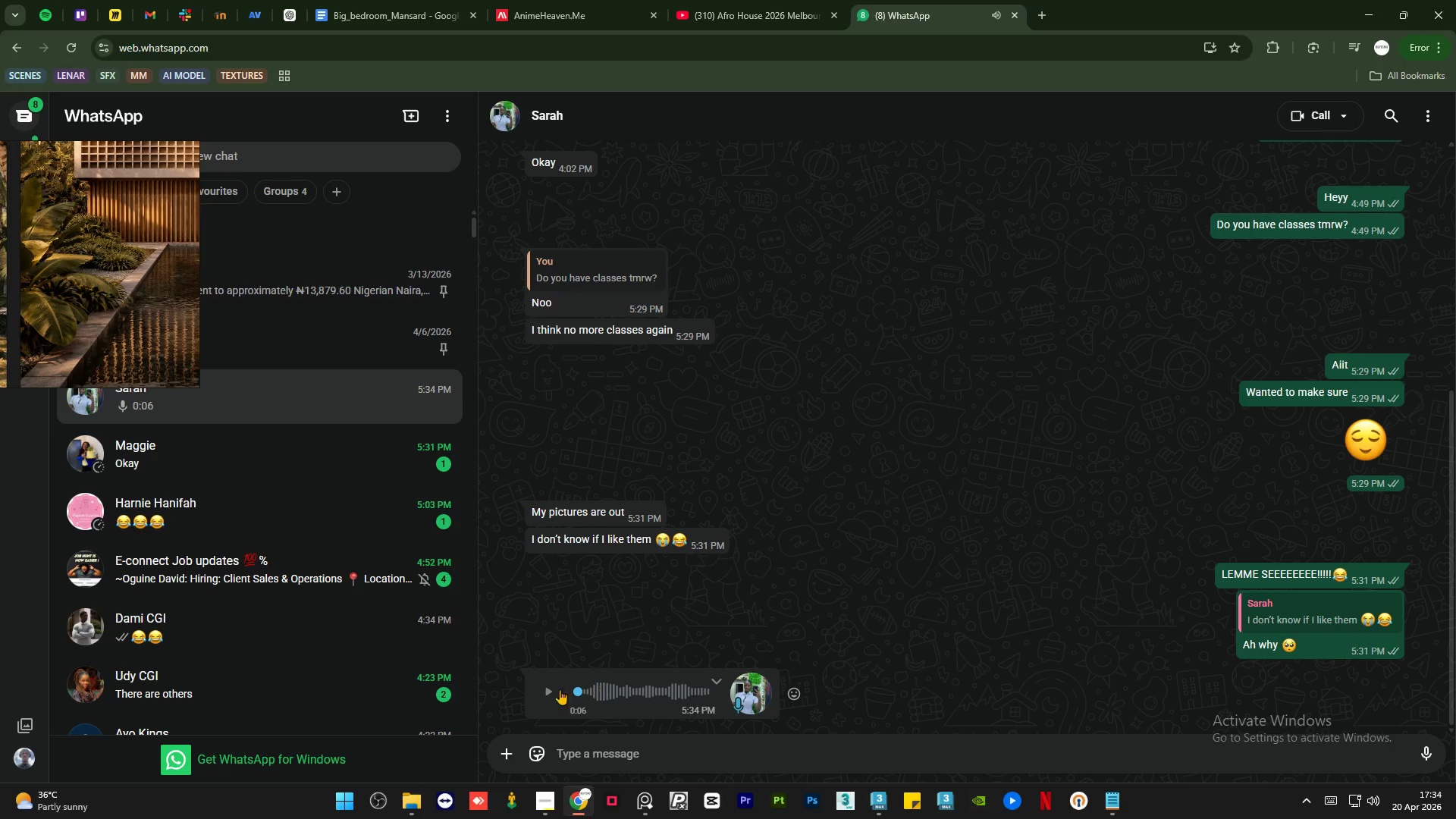 
left_click([550, 689])
 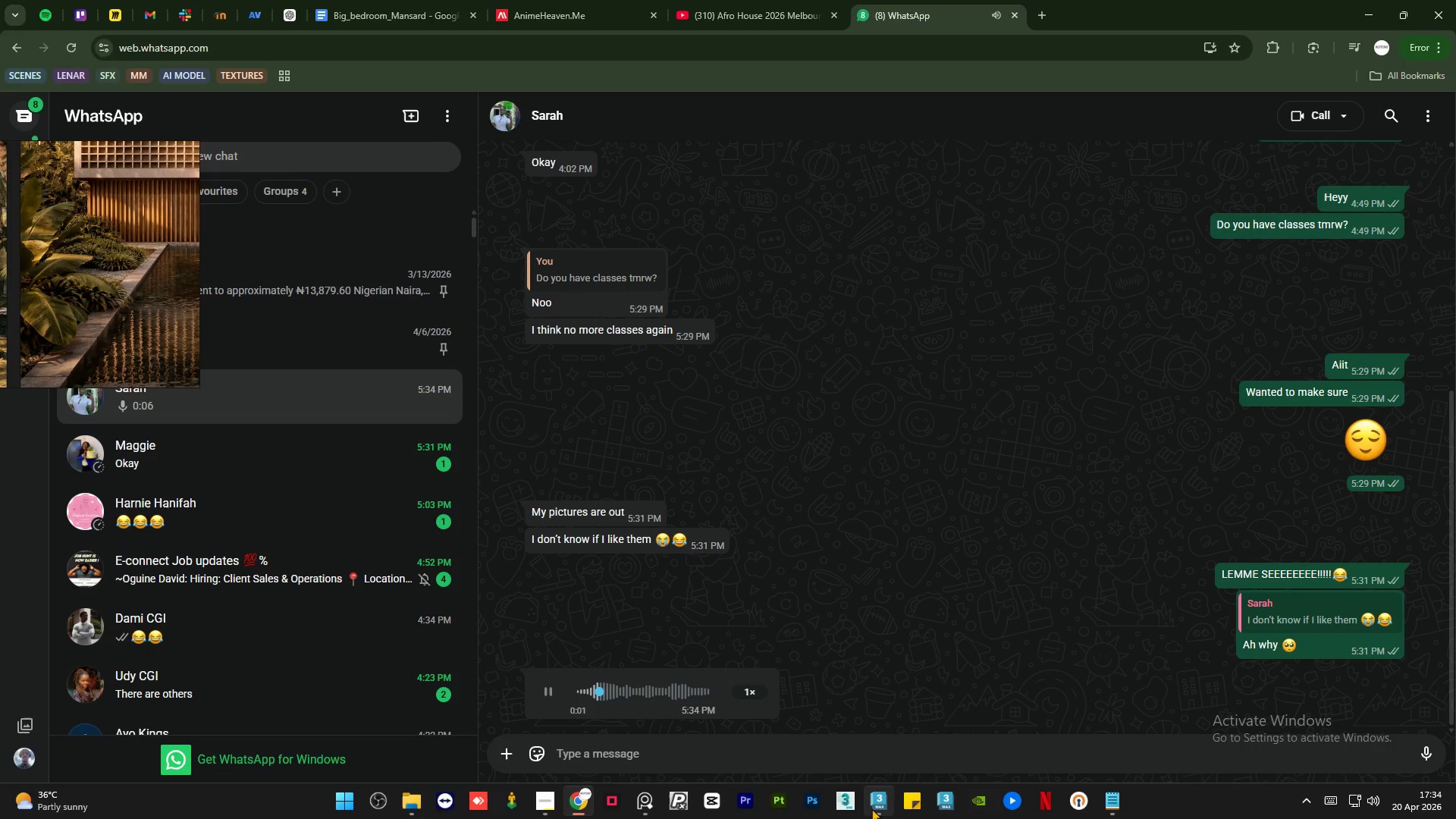 
left_click([877, 805])
 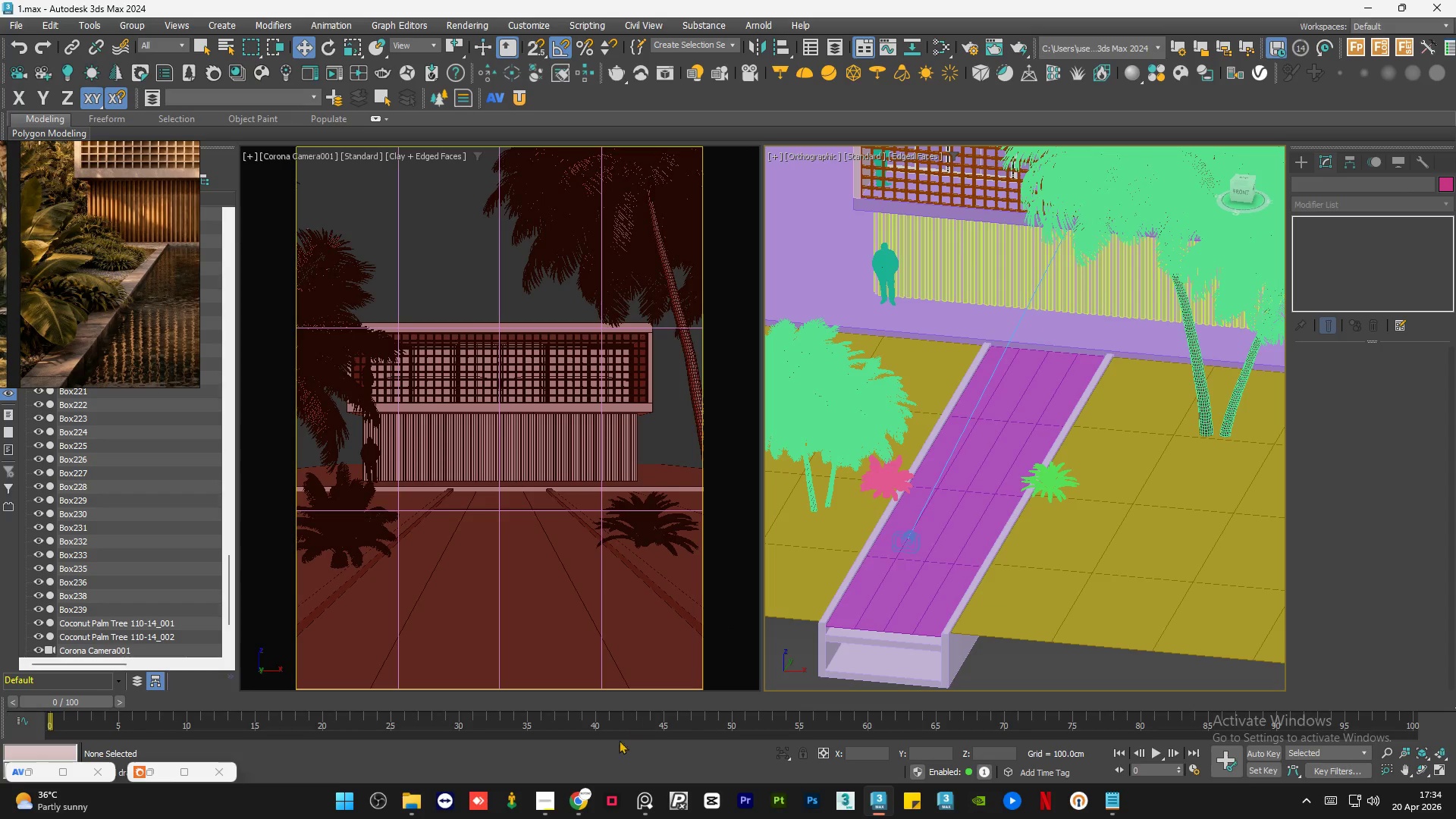 
left_click([582, 805])
 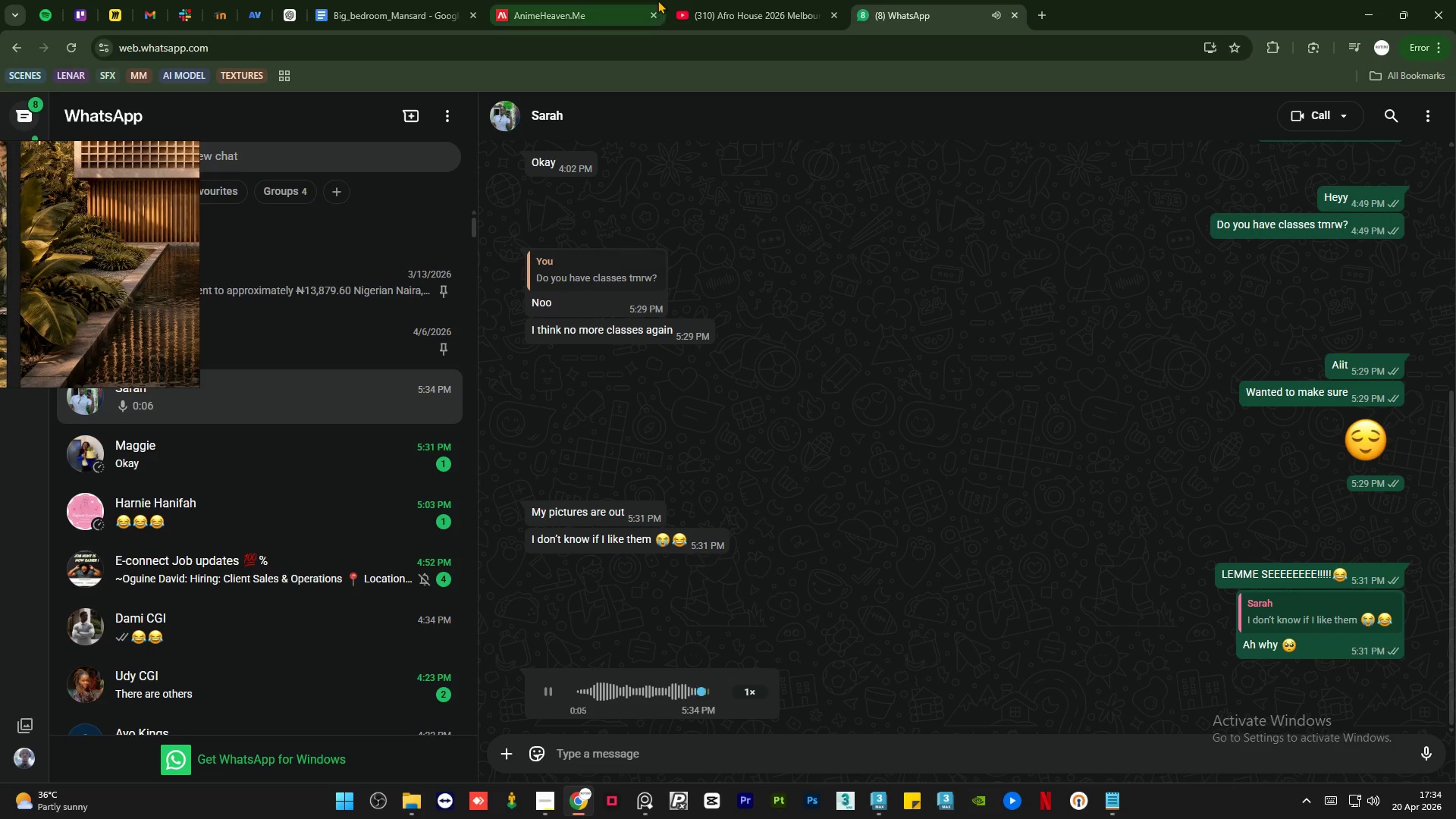 
left_click([739, 0])
 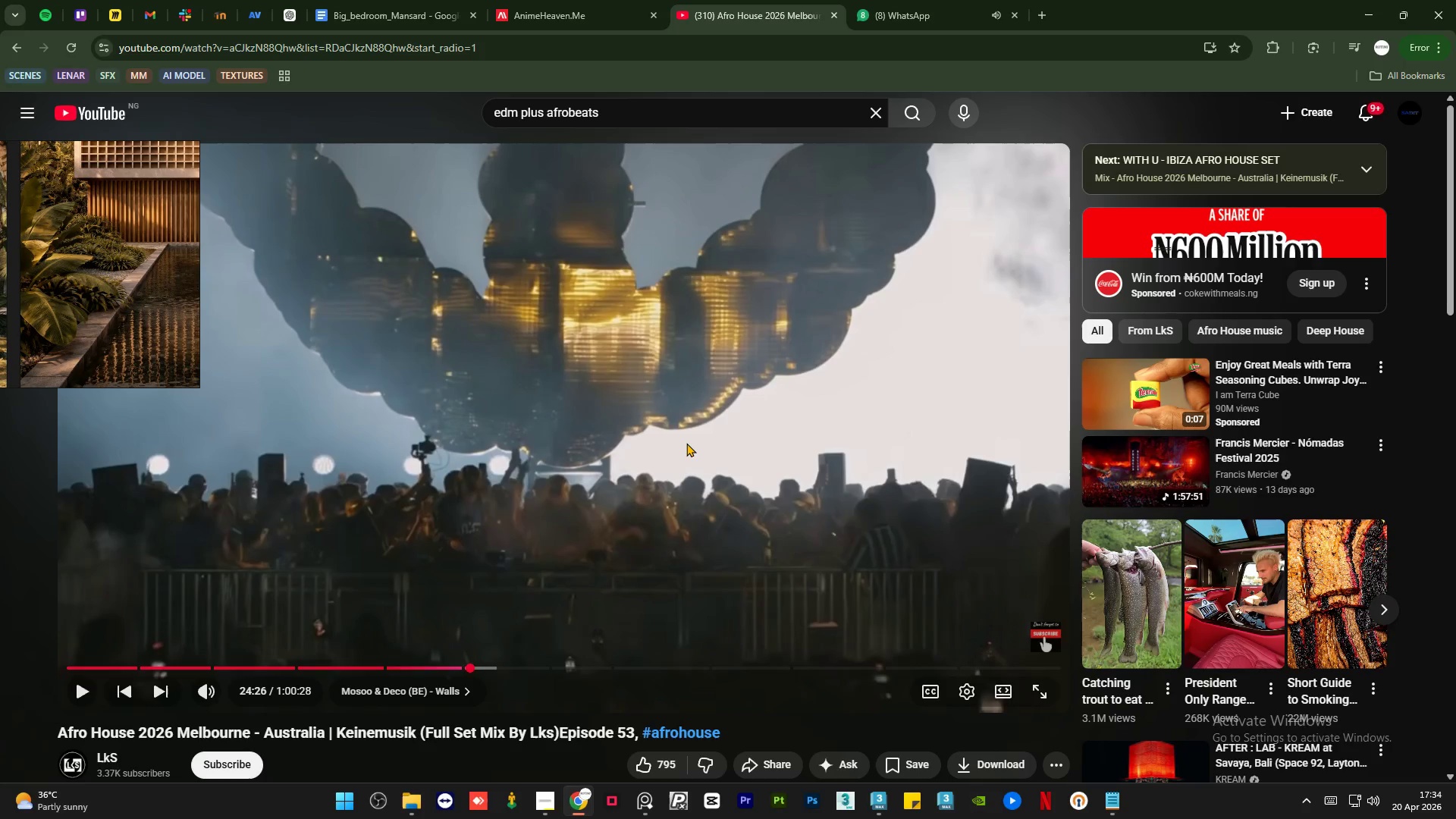 
key(Space)
 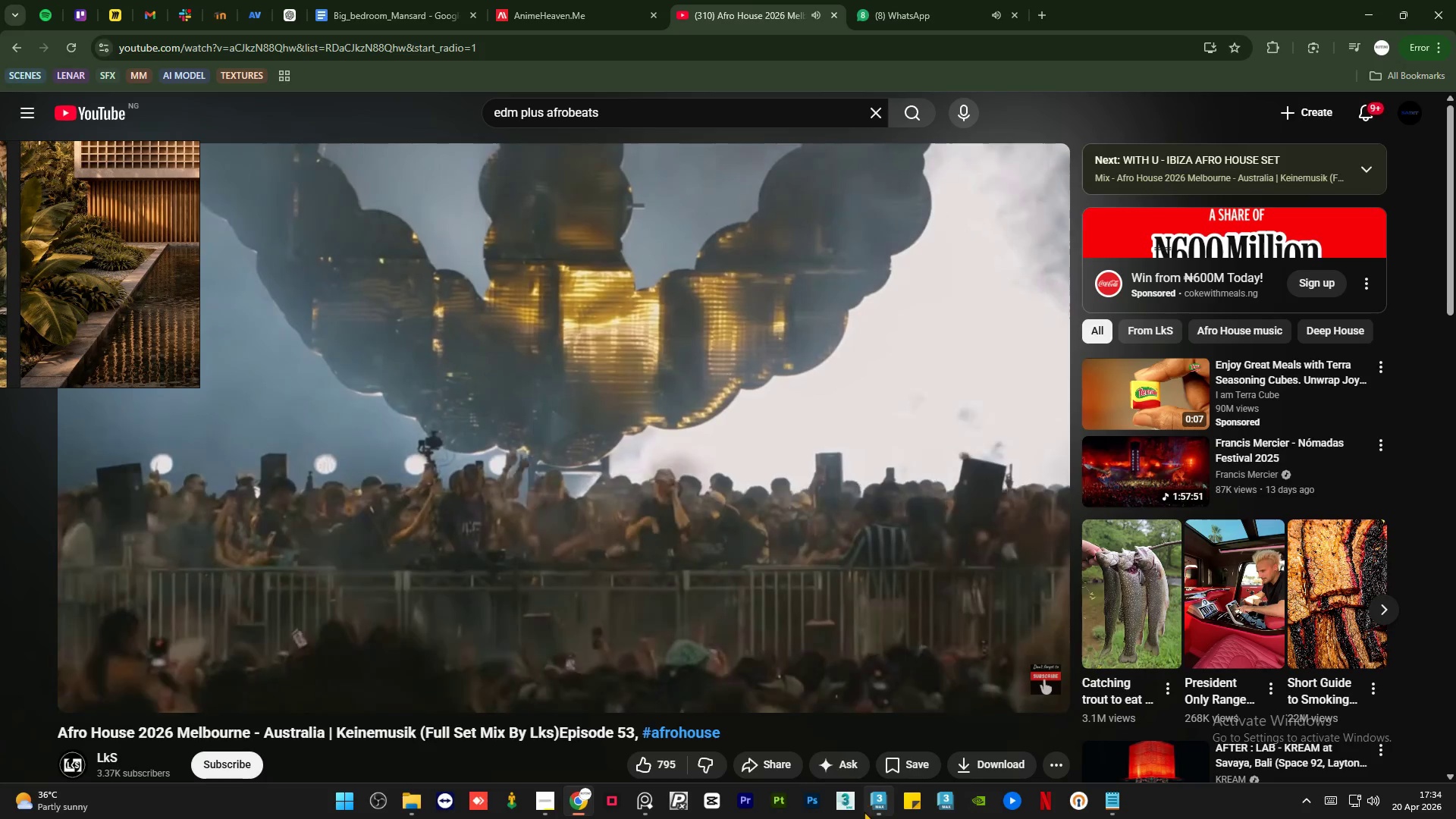 
left_click([873, 814])
 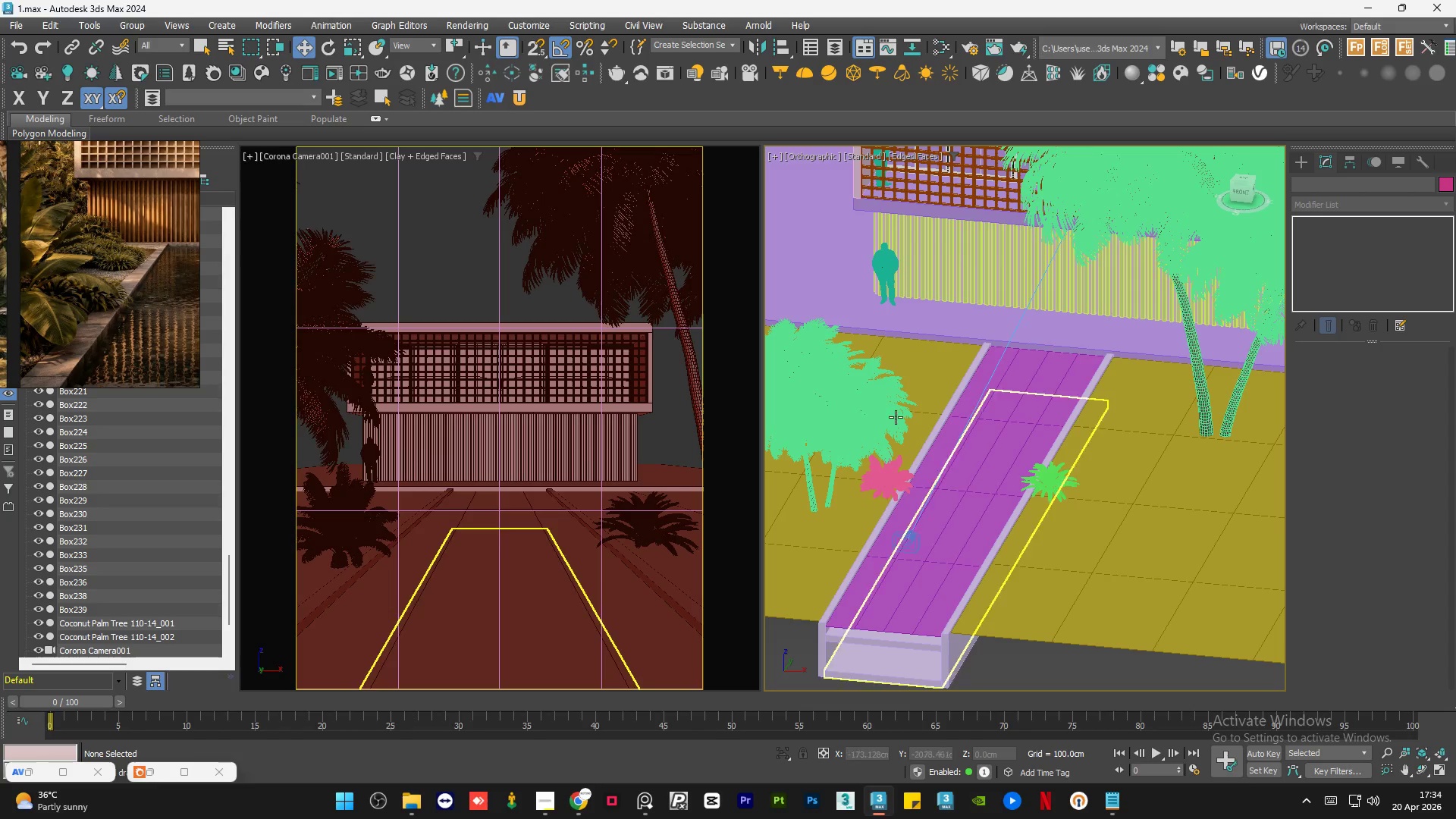 
scroll: coordinate [977, 351], scroll_direction: down, amount: 1.0
 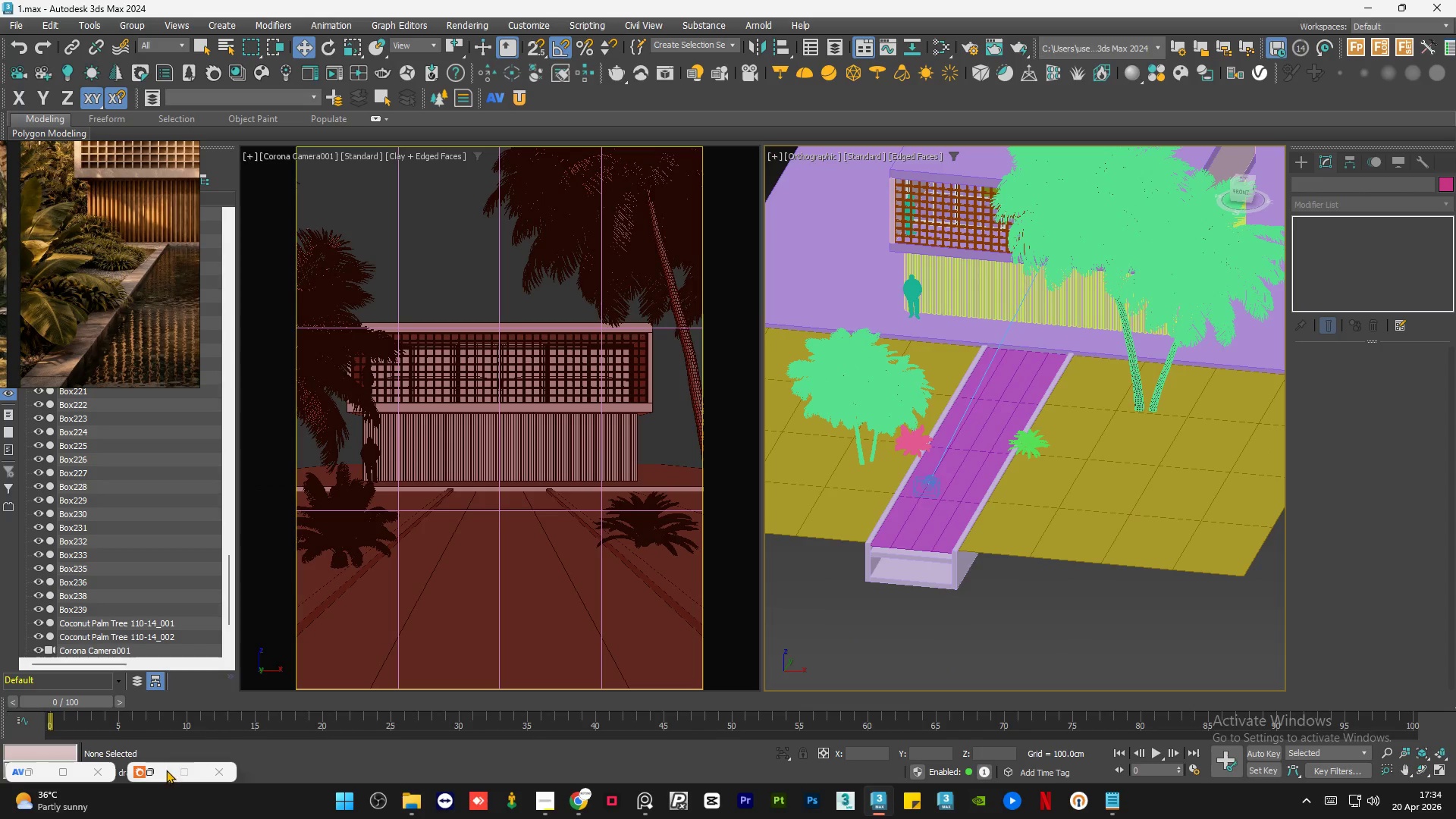 
left_click([157, 775])
 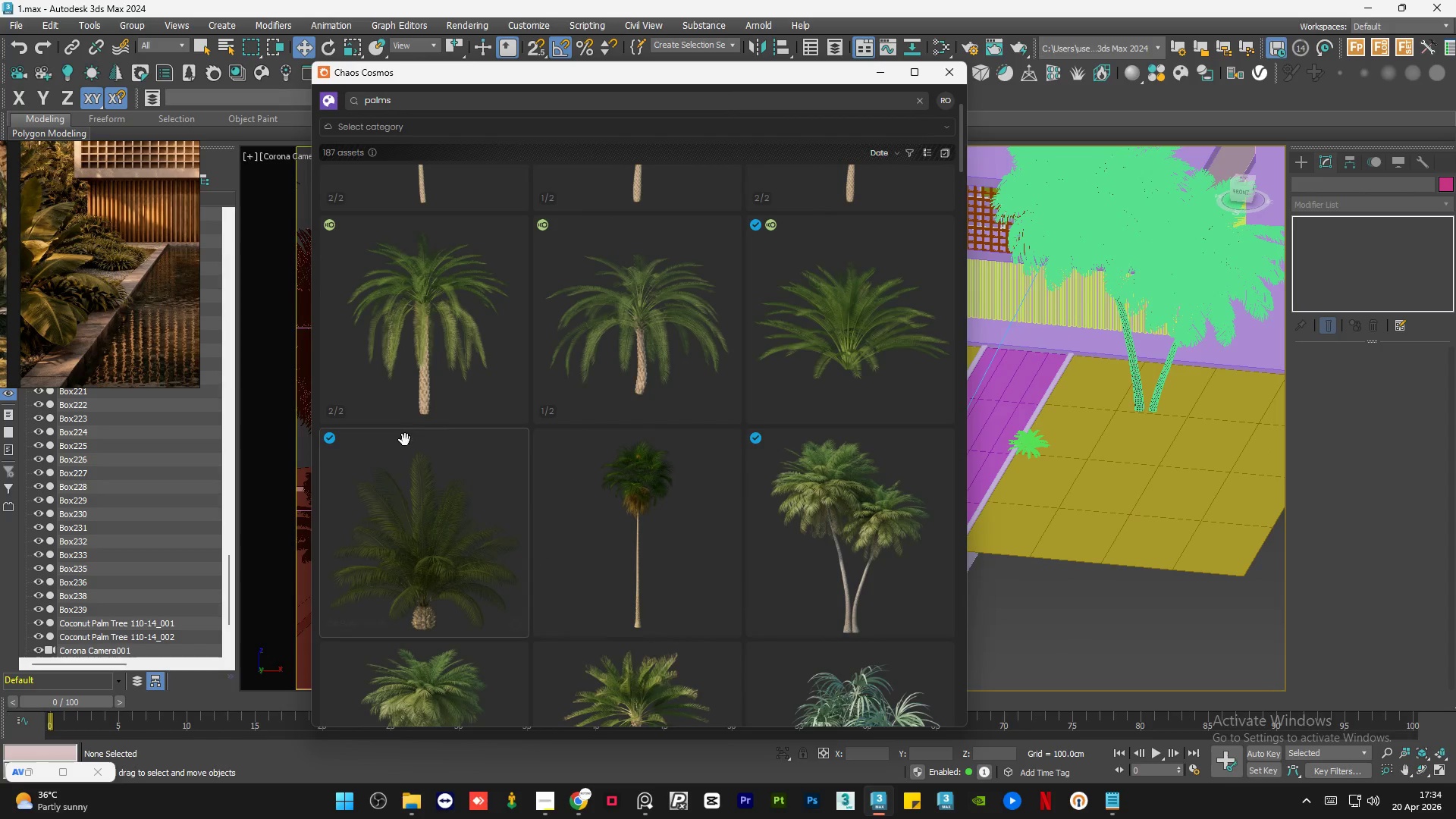 
scroll: coordinate [640, 494], scroll_direction: down, amount: 6.0
 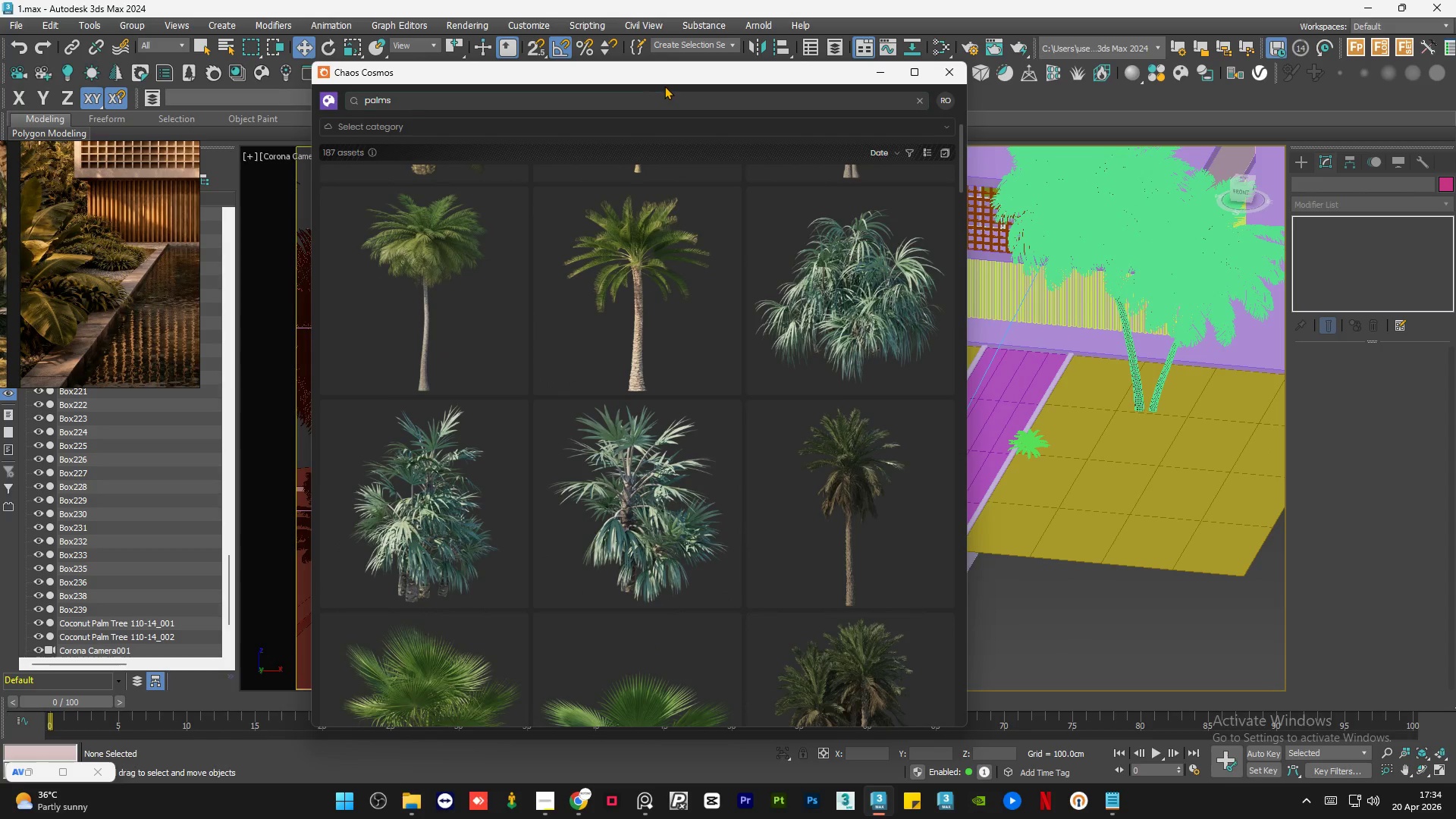 
left_click_drag(start_coordinate=[669, 78], to_coordinate=[572, 76])
 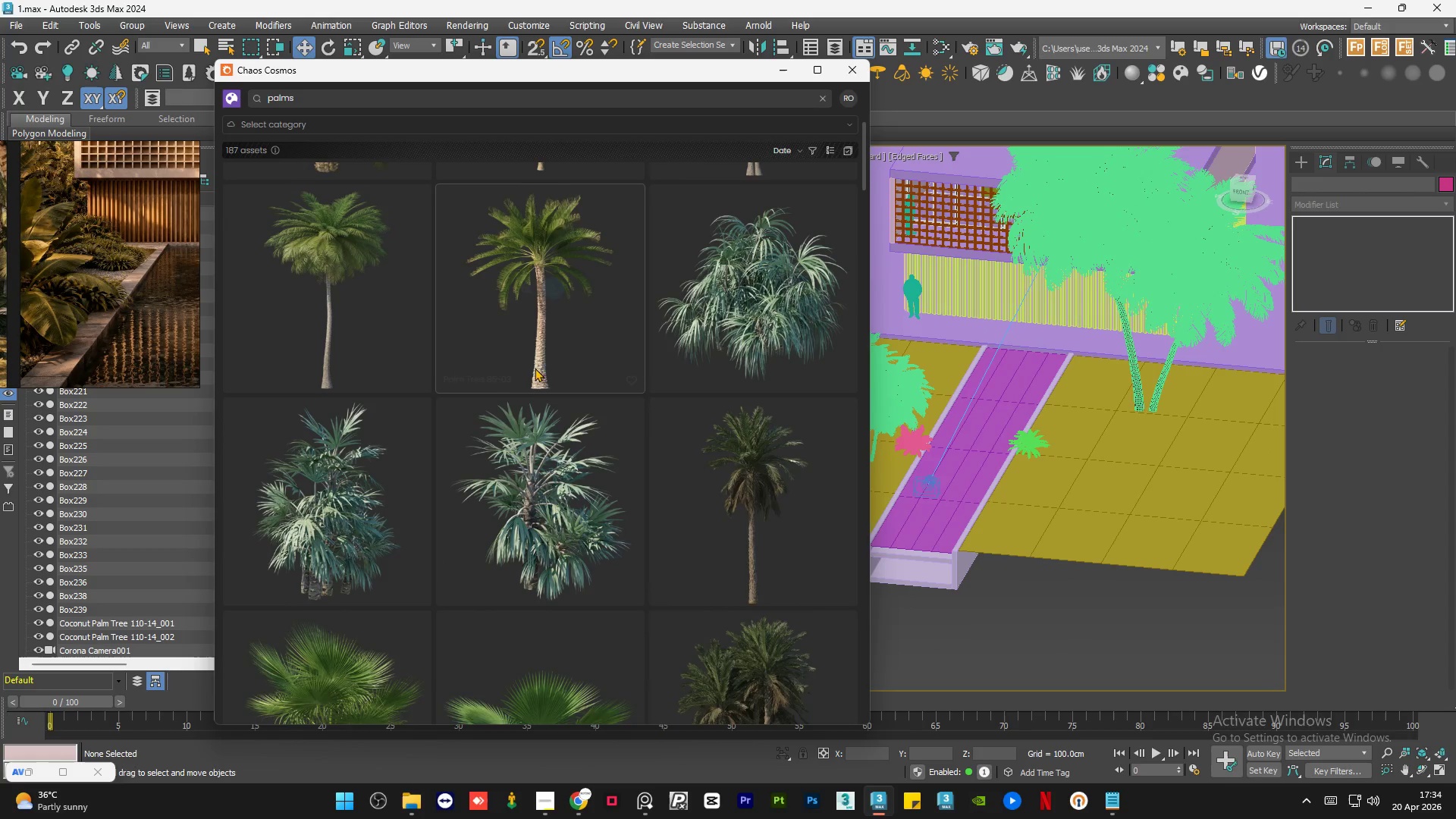 
scroll: coordinate [505, 438], scroll_direction: down, amount: 16.0
 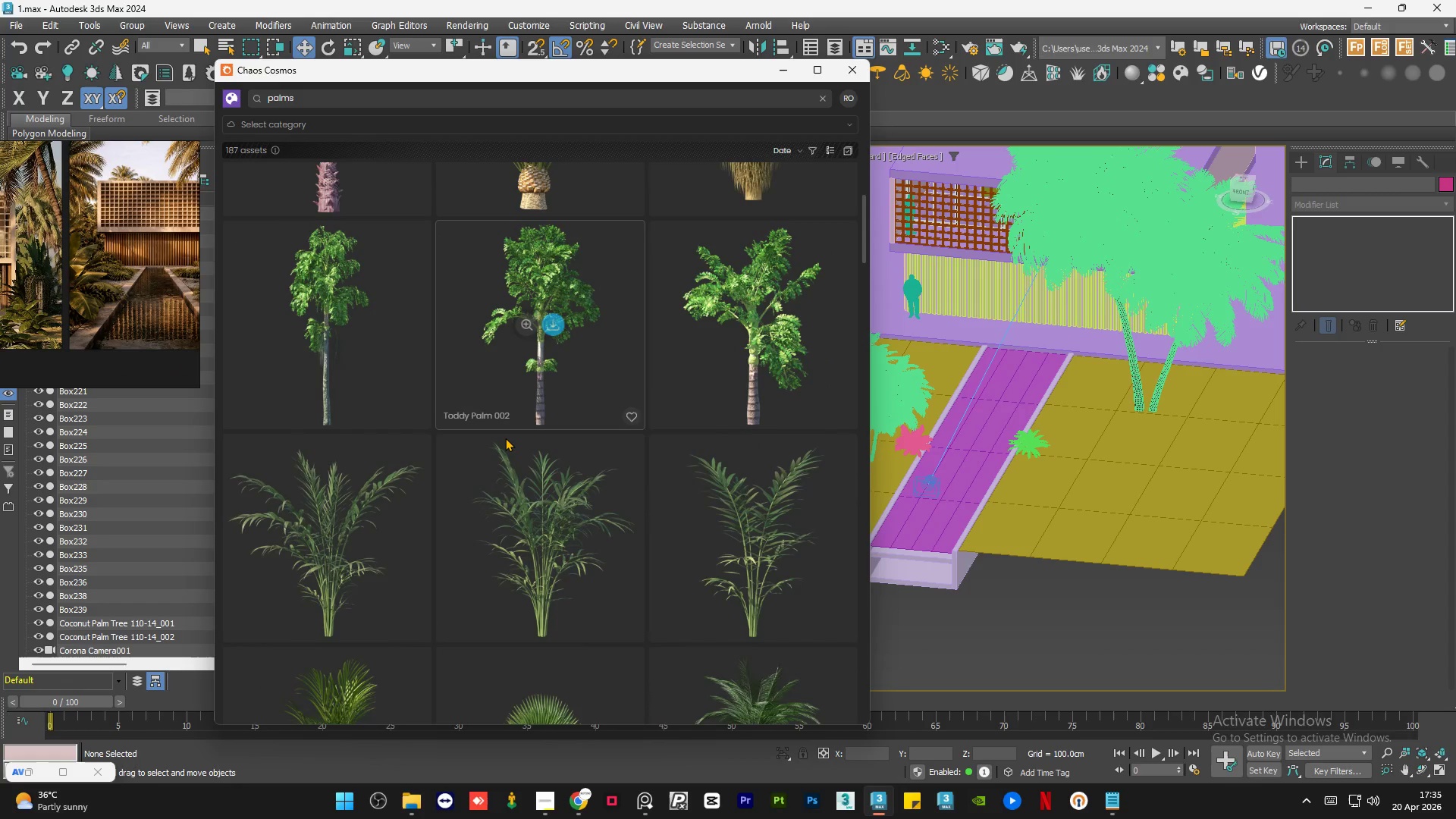 
scroll: coordinate [505, 438], scroll_direction: up, amount: 4.0
 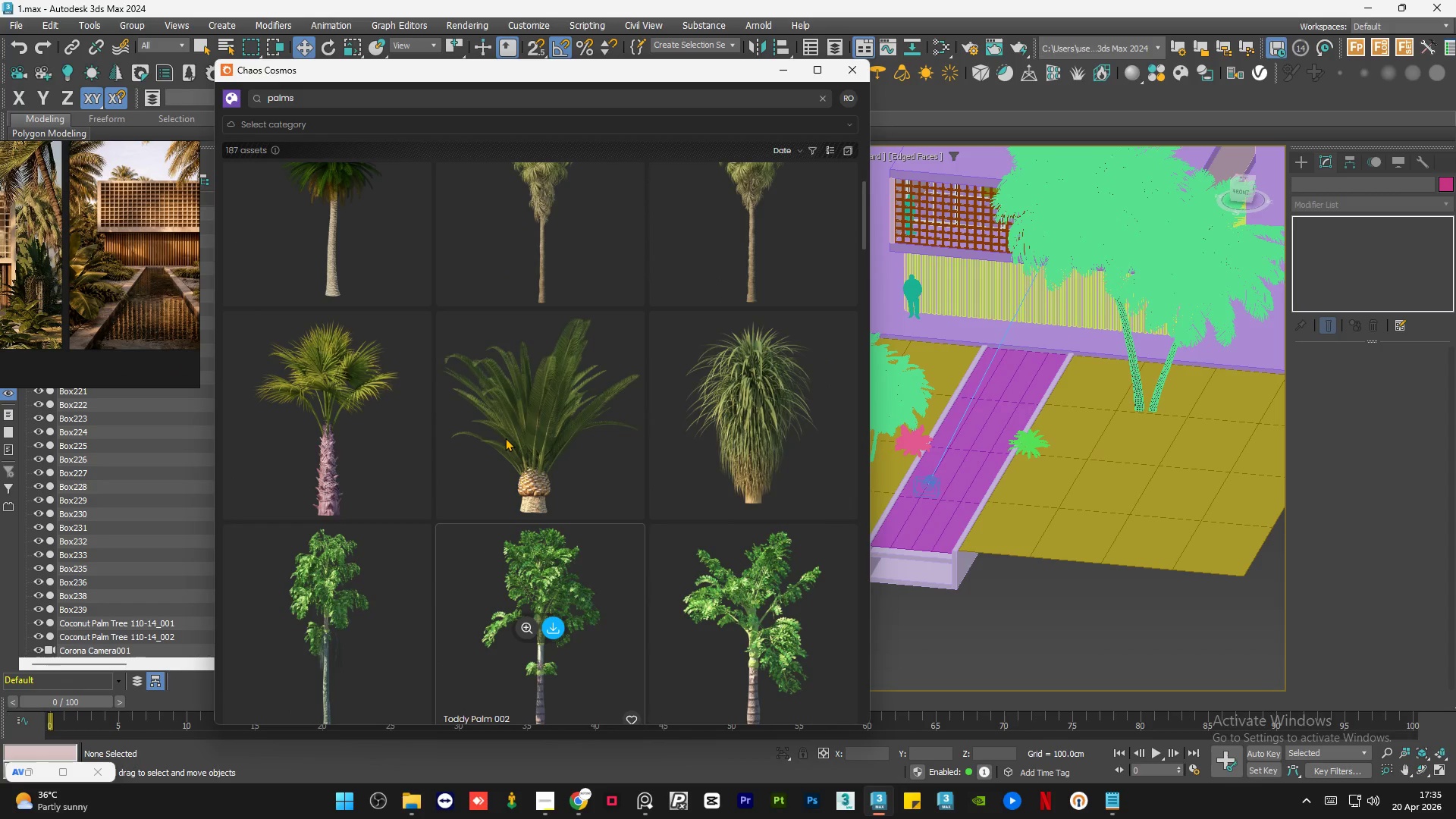 
scroll: coordinate [505, 438], scroll_direction: down, amount: 8.0
 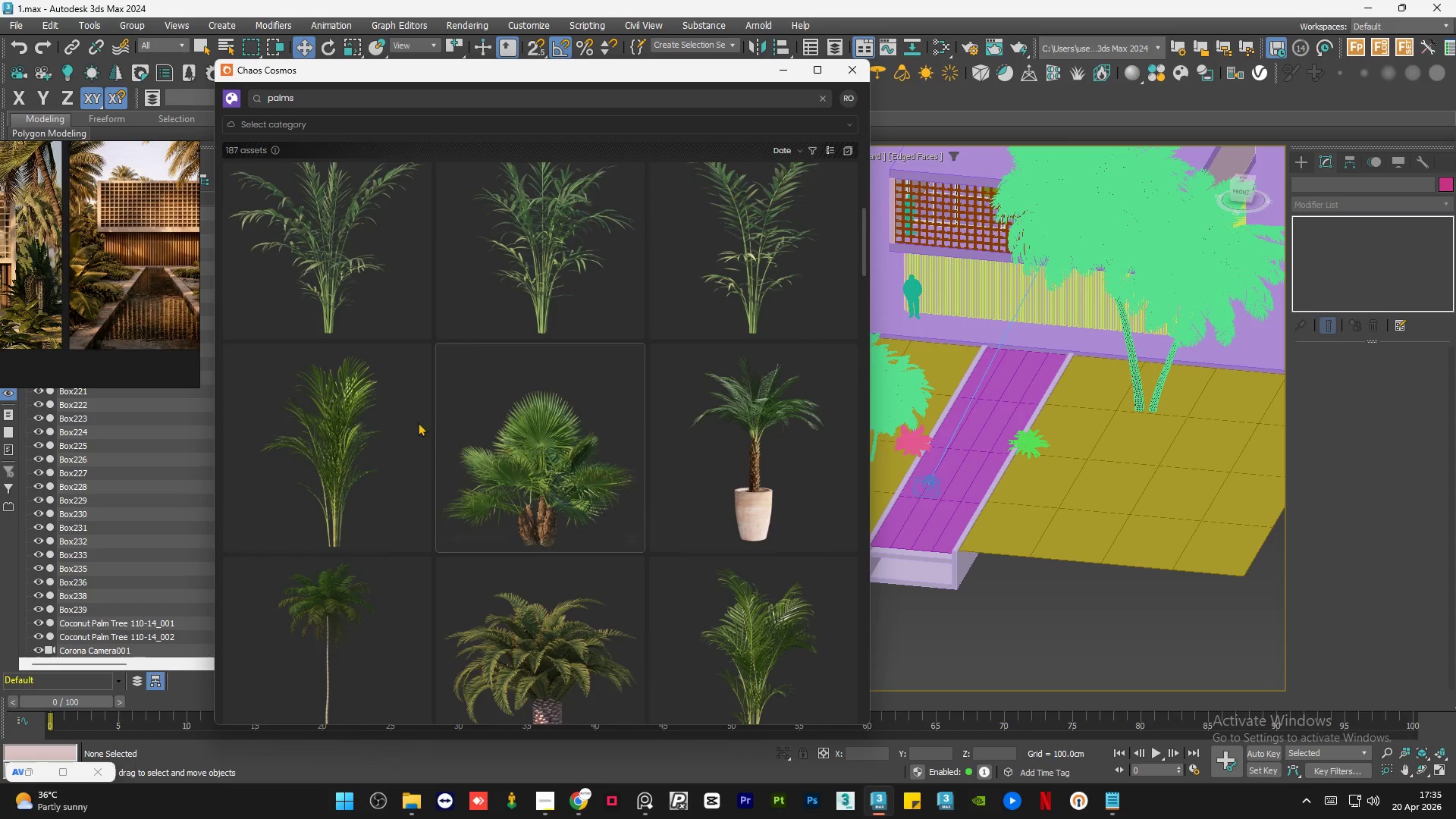 
scroll: coordinate [102, 303], scroll_direction: up, amount: 8.0
 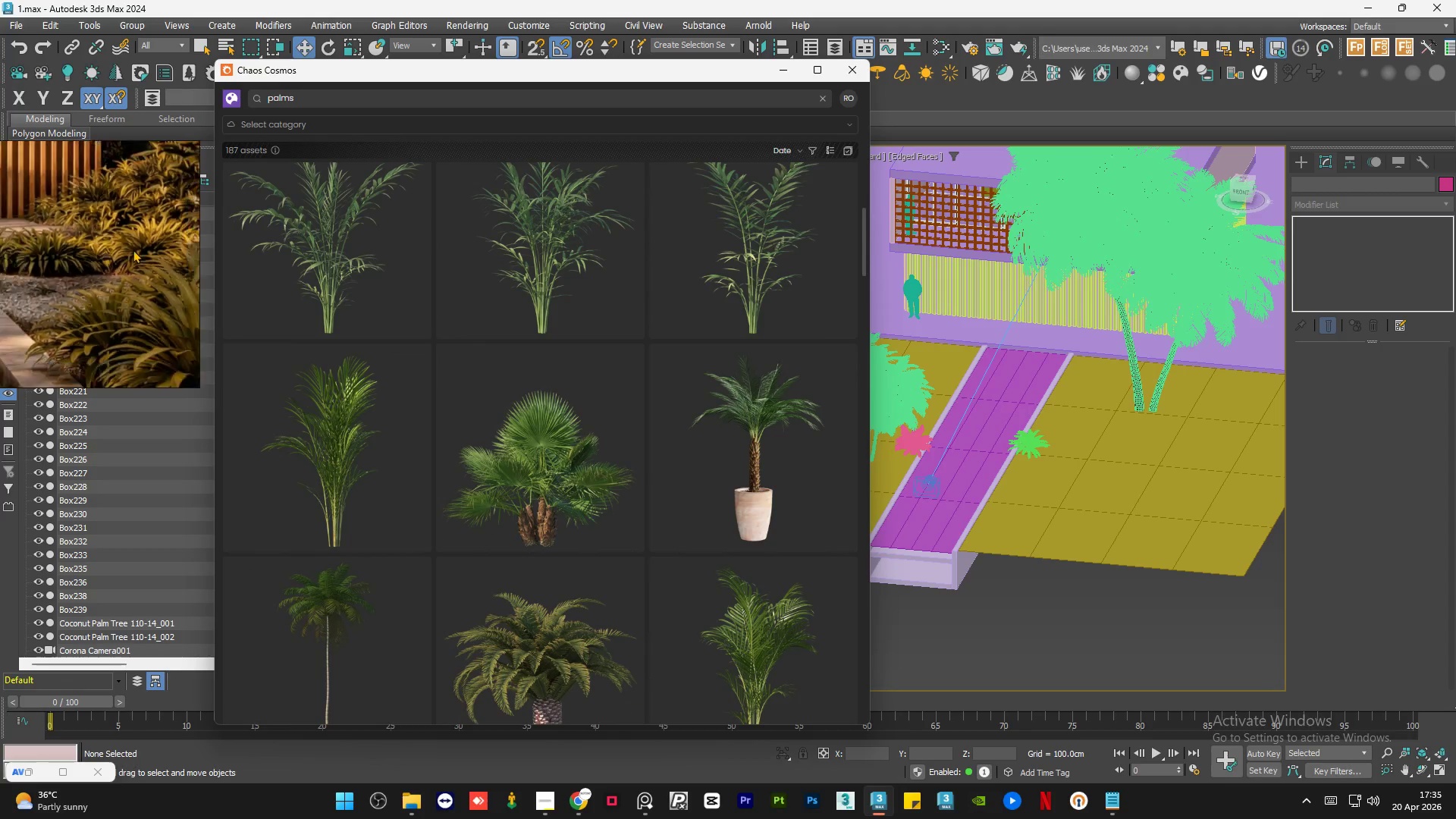 
scroll: coordinate [131, 250], scroll_direction: down, amount: 5.0
 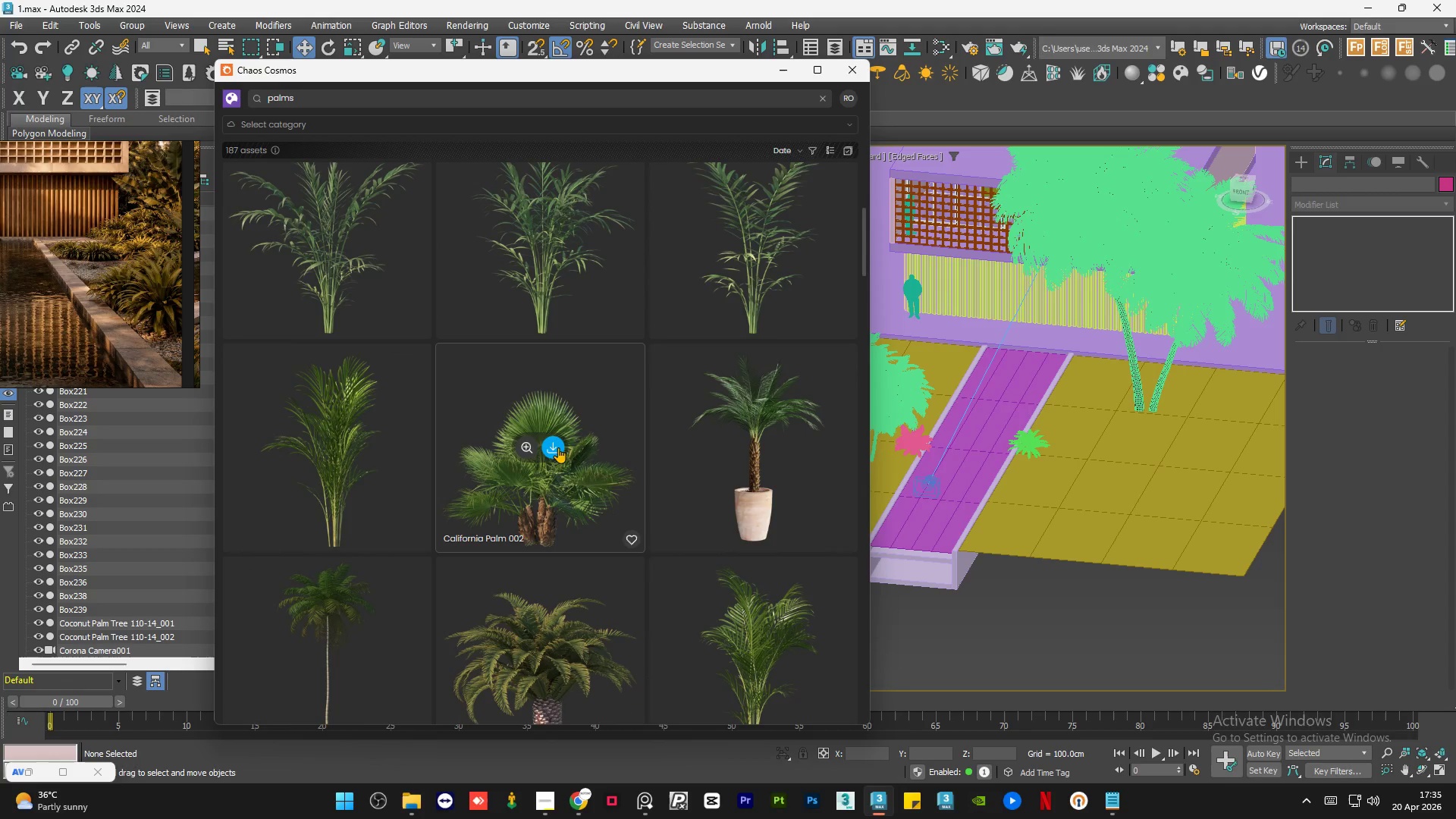 
left_click([553, 447])
 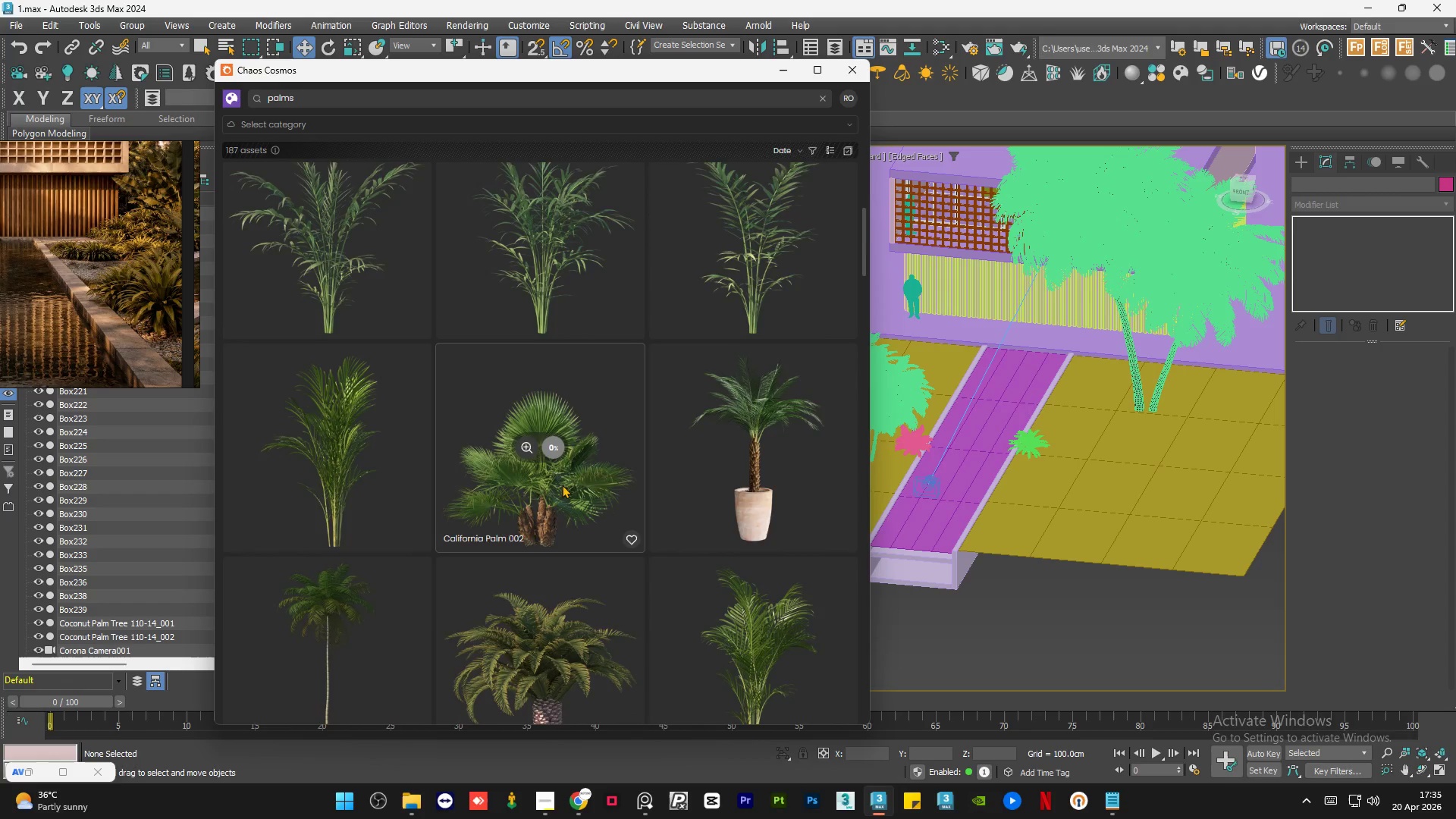 
scroll: coordinate [563, 487], scroll_direction: down, amount: 4.0
 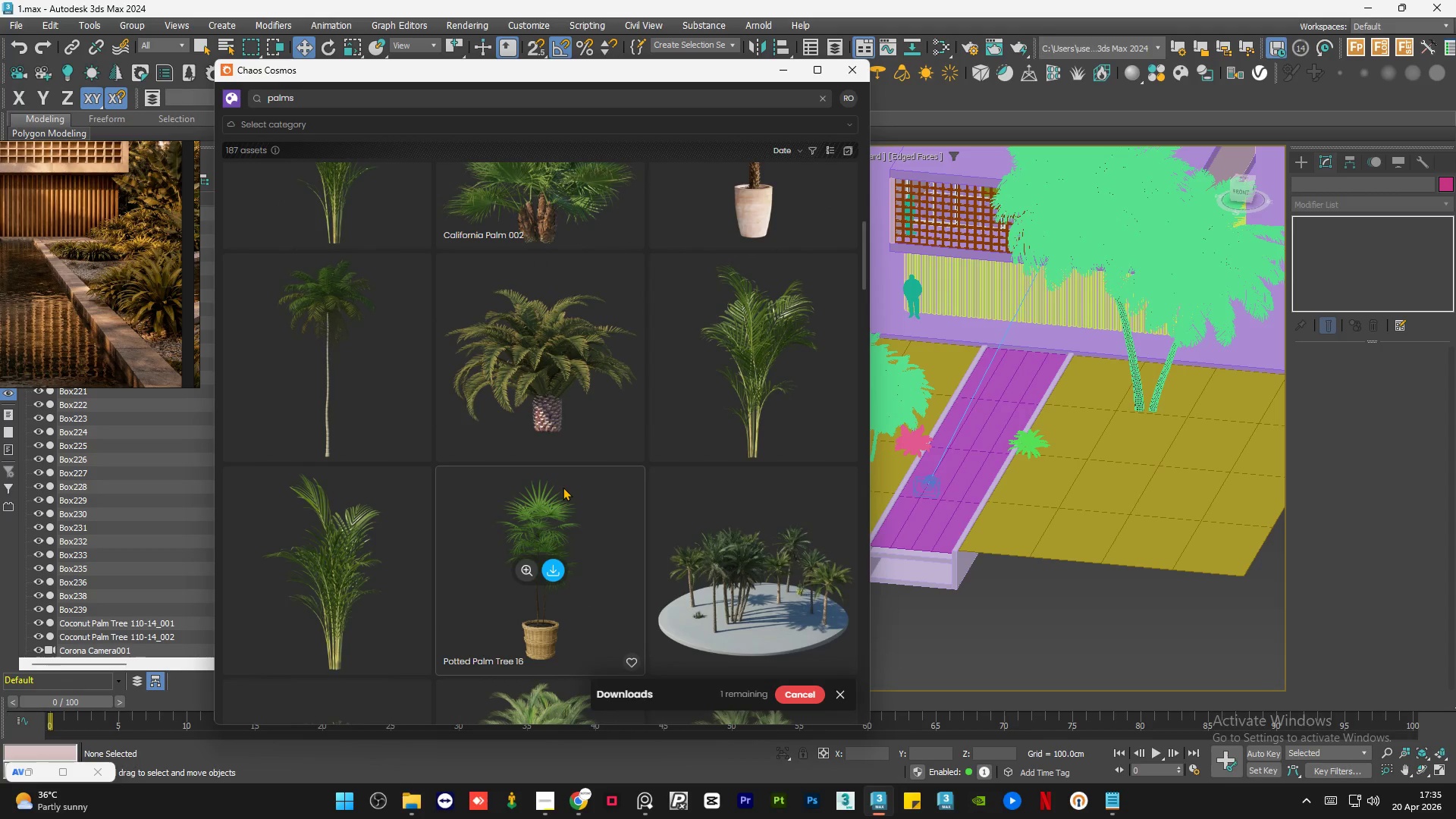 
scroll: coordinate [563, 487], scroll_direction: up, amount: 2.0
 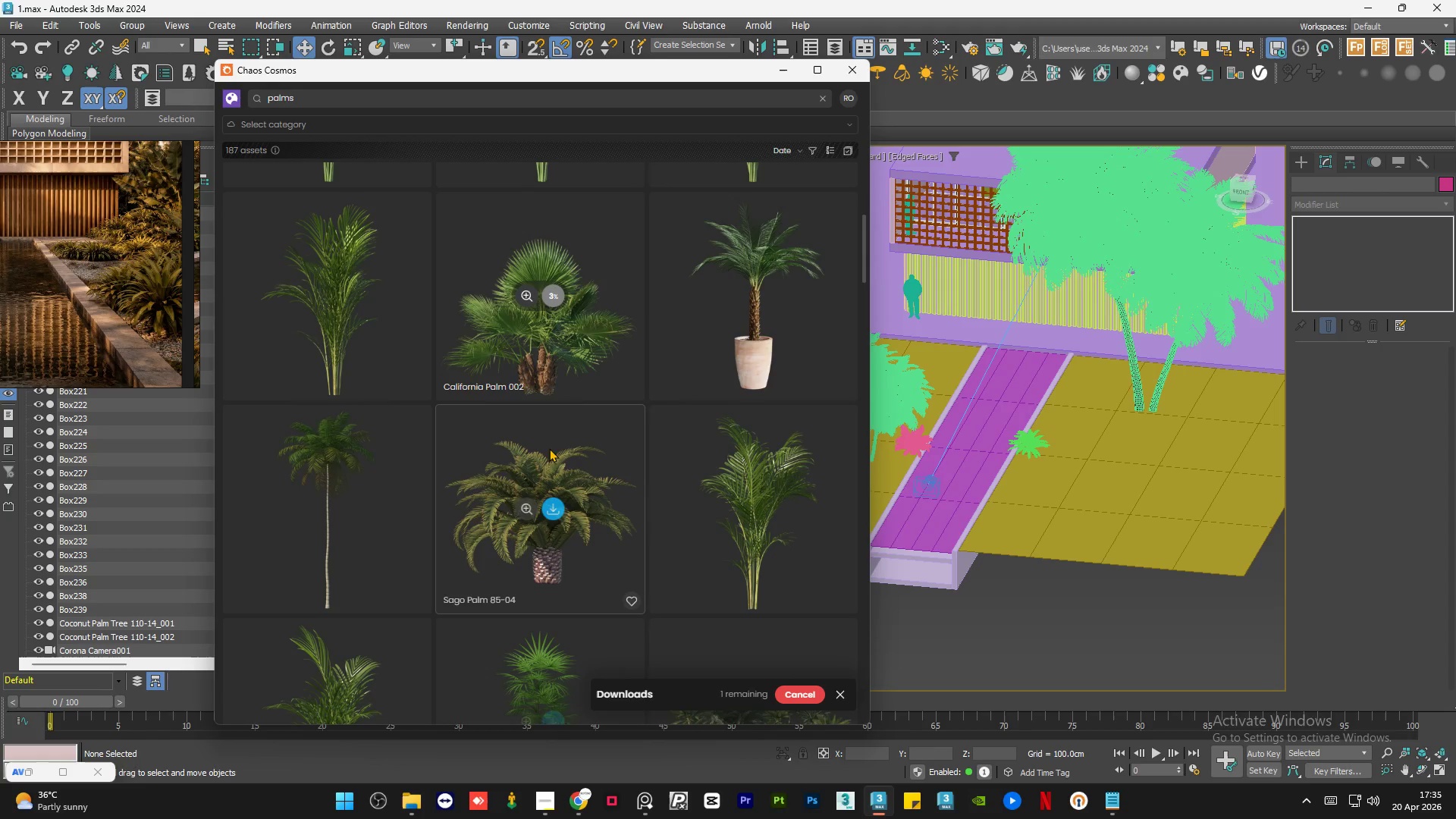 
scroll: coordinate [551, 442], scroll_direction: down, amount: 3.0
 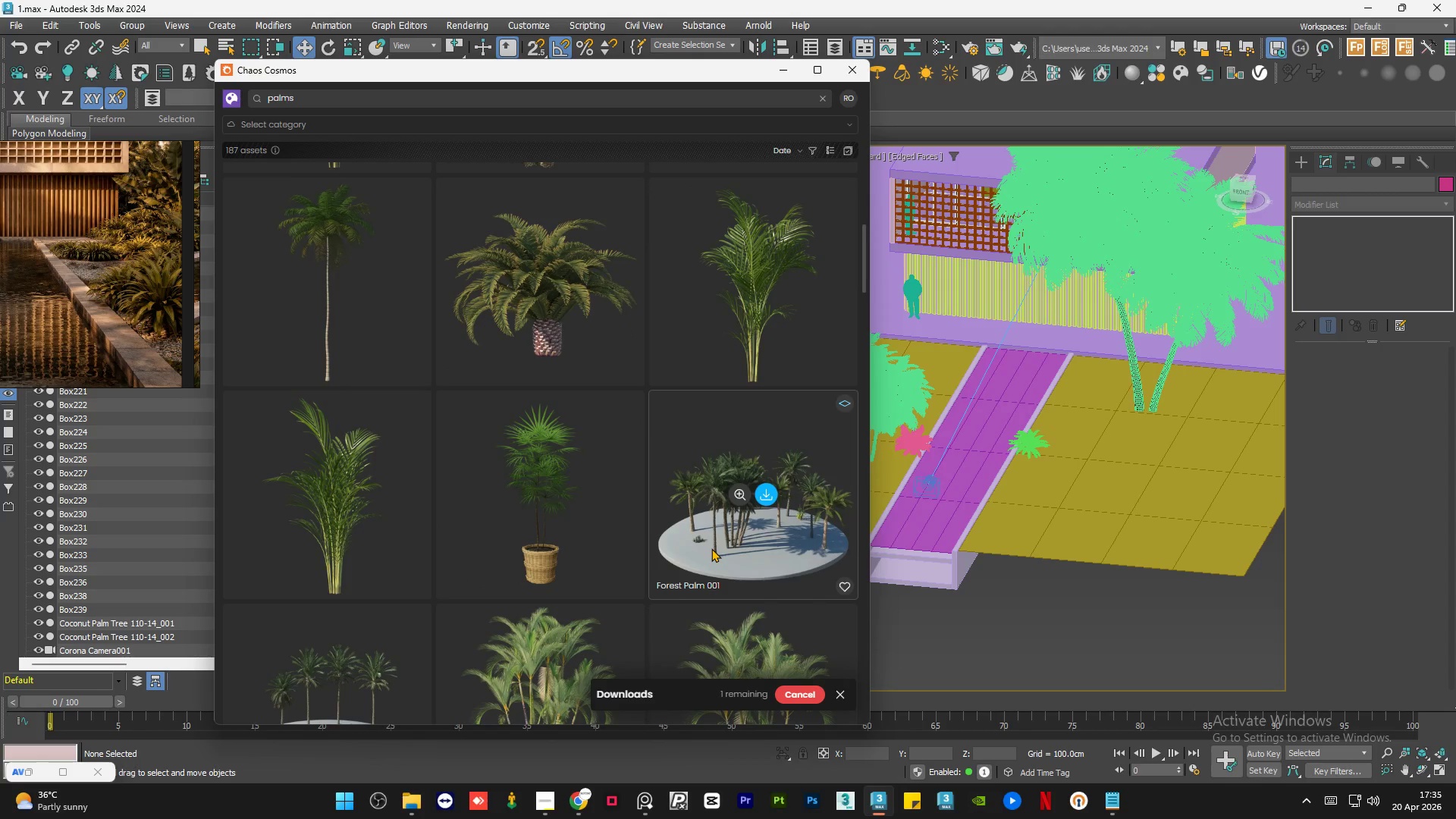 
scroll: coordinate [535, 493], scroll_direction: up, amount: 1.0
 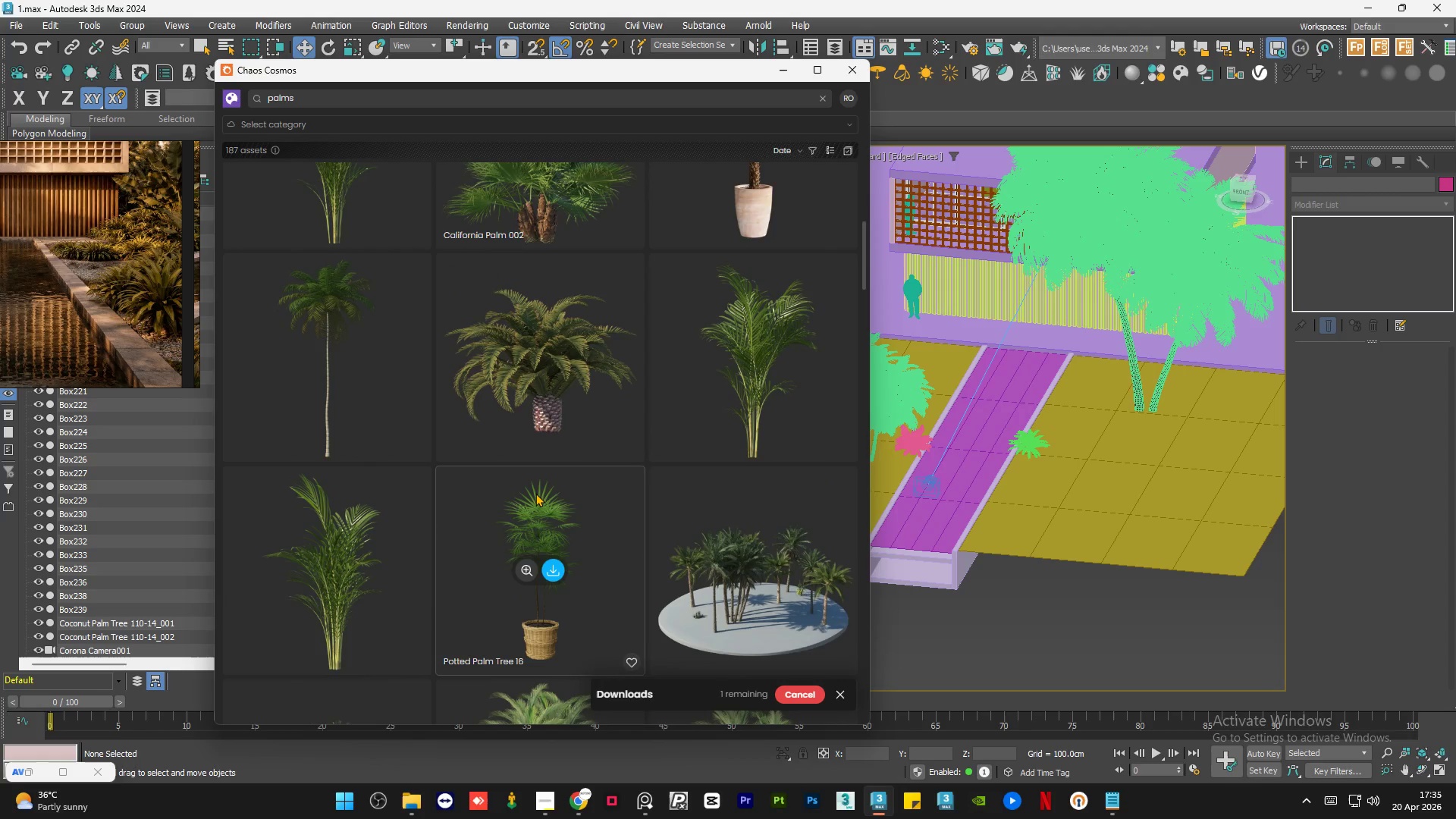 
scroll: coordinate [535, 493], scroll_direction: down, amount: 5.0
 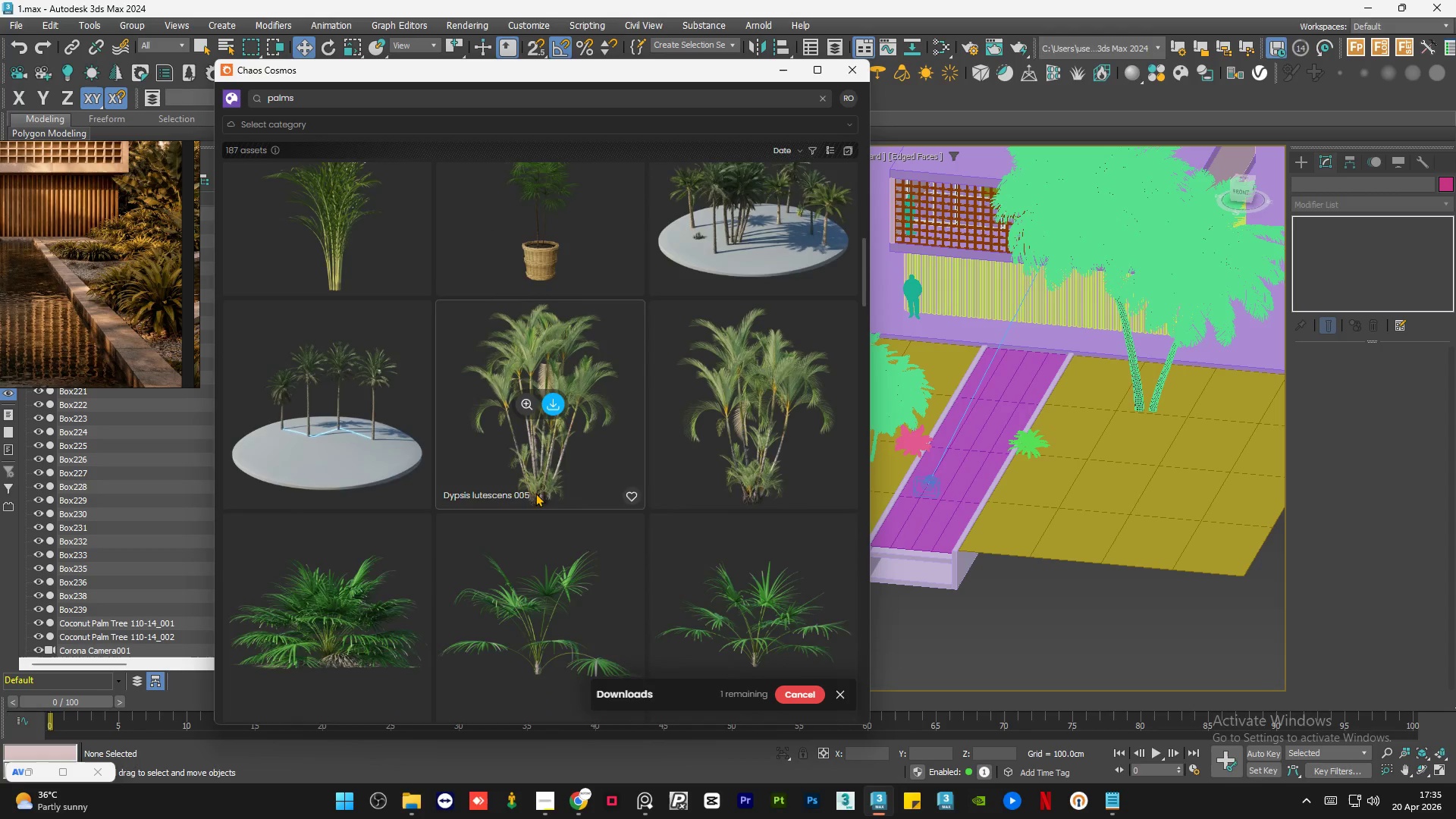 
scroll: coordinate [533, 281], scroll_direction: up, amount: 7.0
 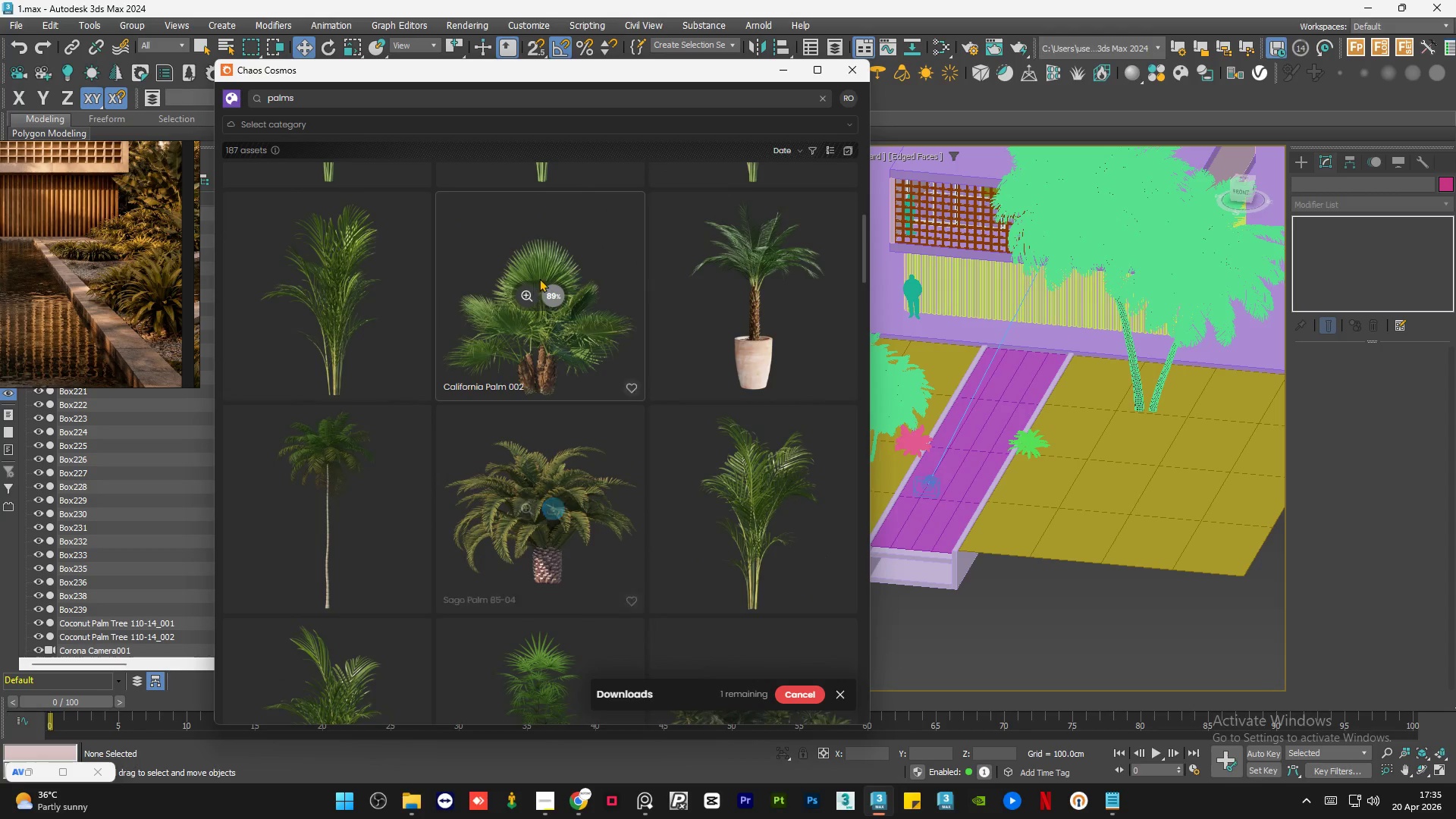 
mouse_move([533, 262])
 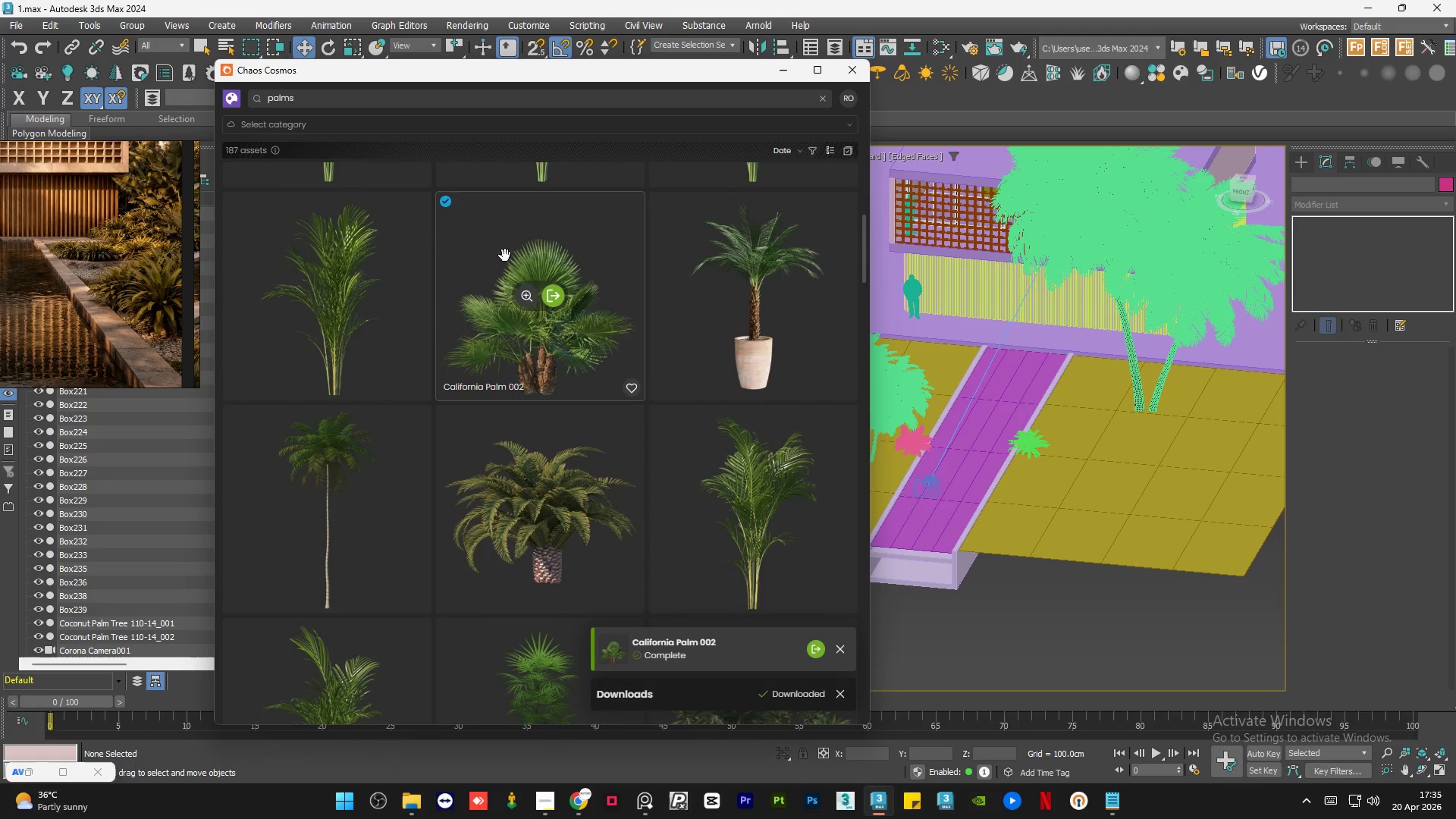 
left_click_drag(start_coordinate=[505, 256], to_coordinate=[1050, 468])
 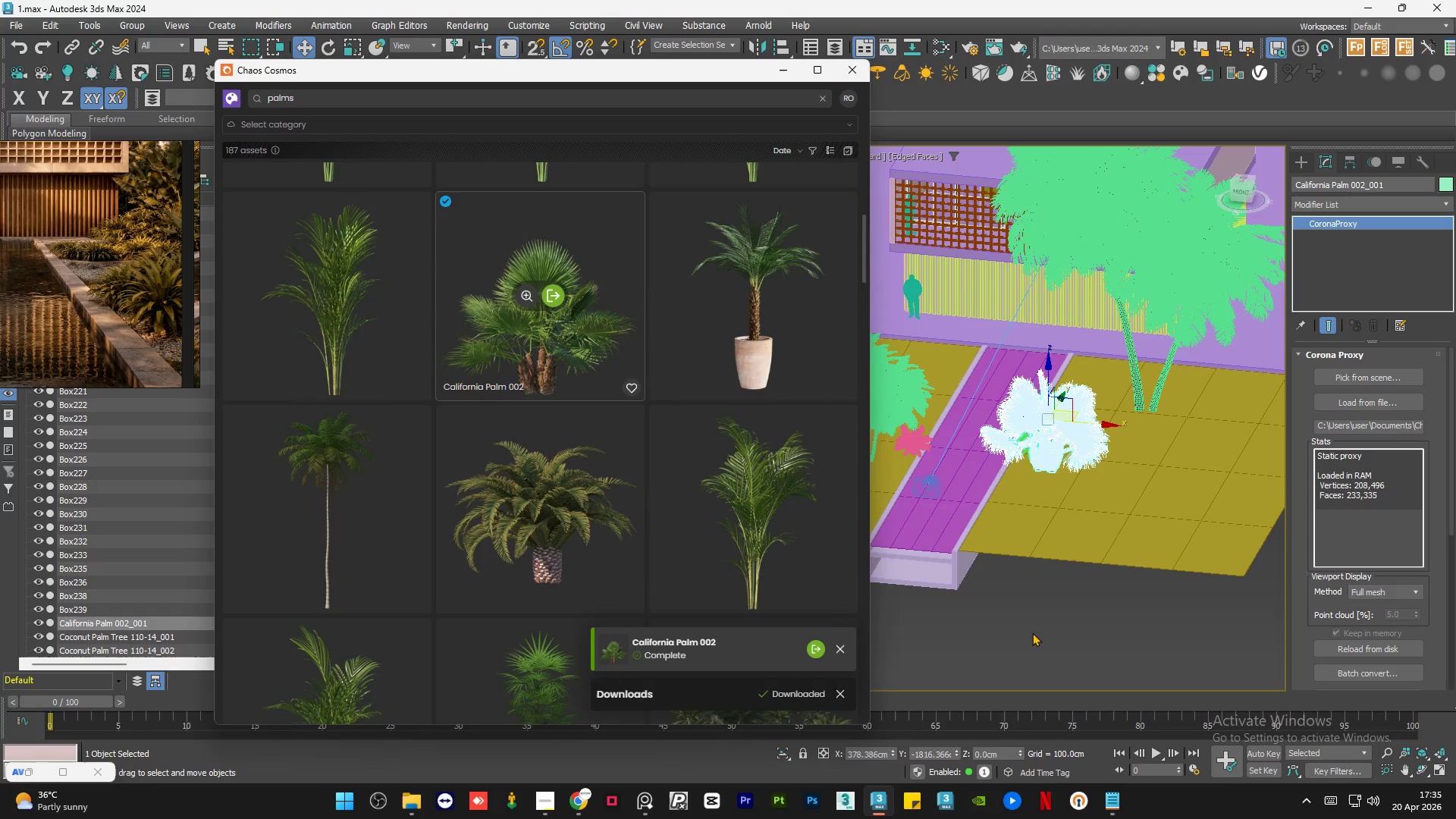 
left_click([783, 73])
 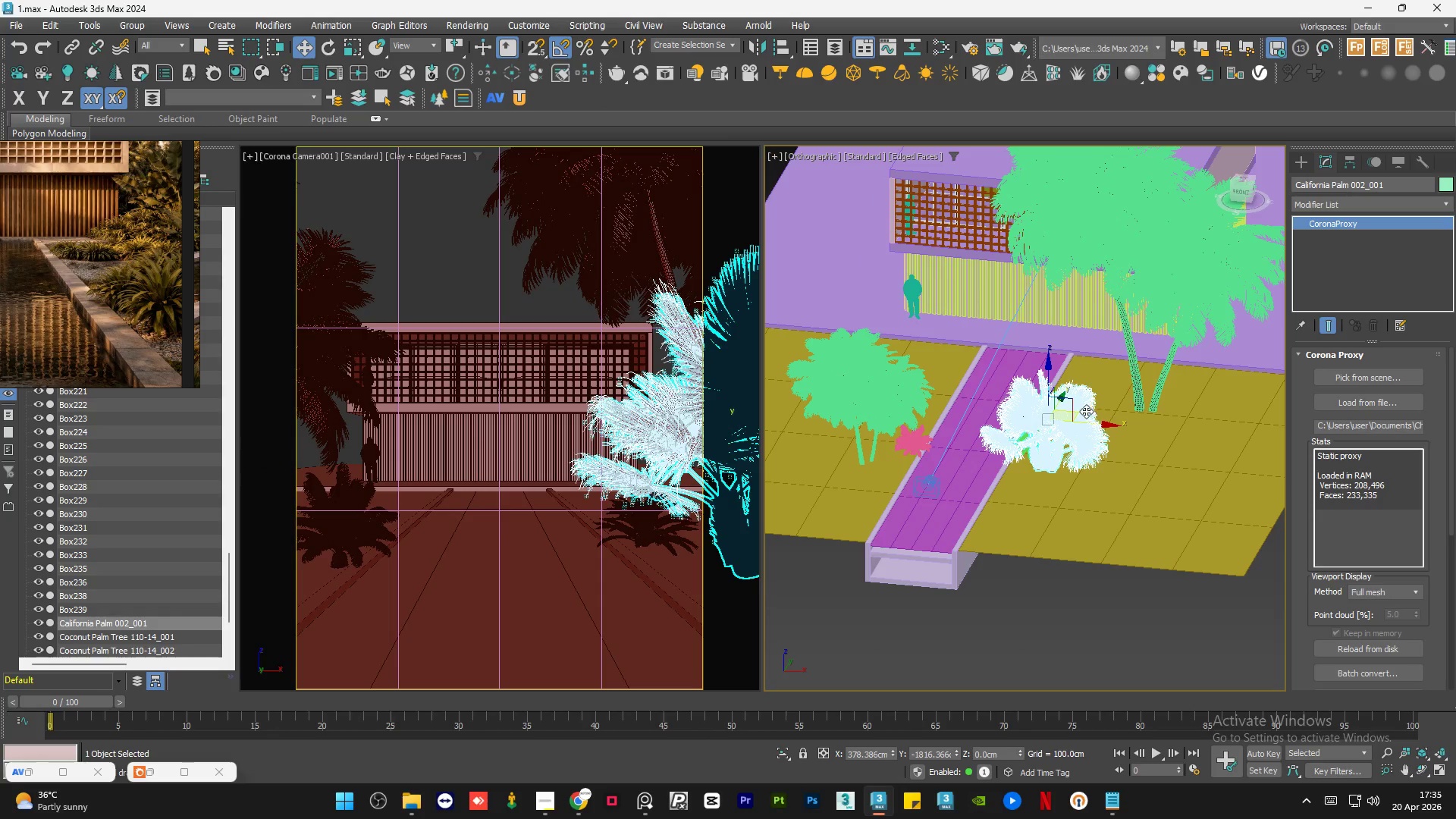 
left_click_drag(start_coordinate=[1081, 411], to_coordinate=[1272, 266])
 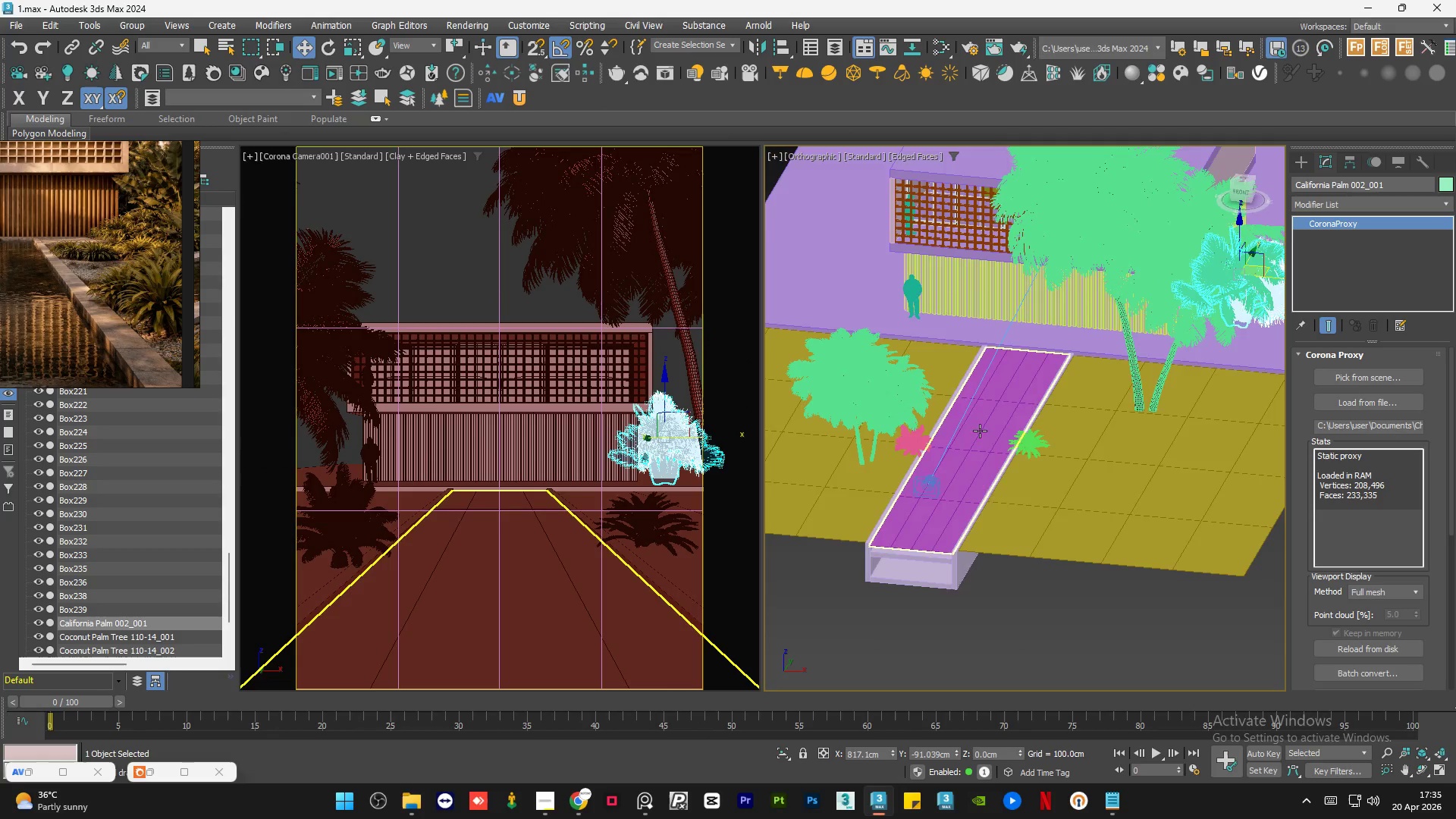 
hold_key(key=AltLeft, duration=0.91)
 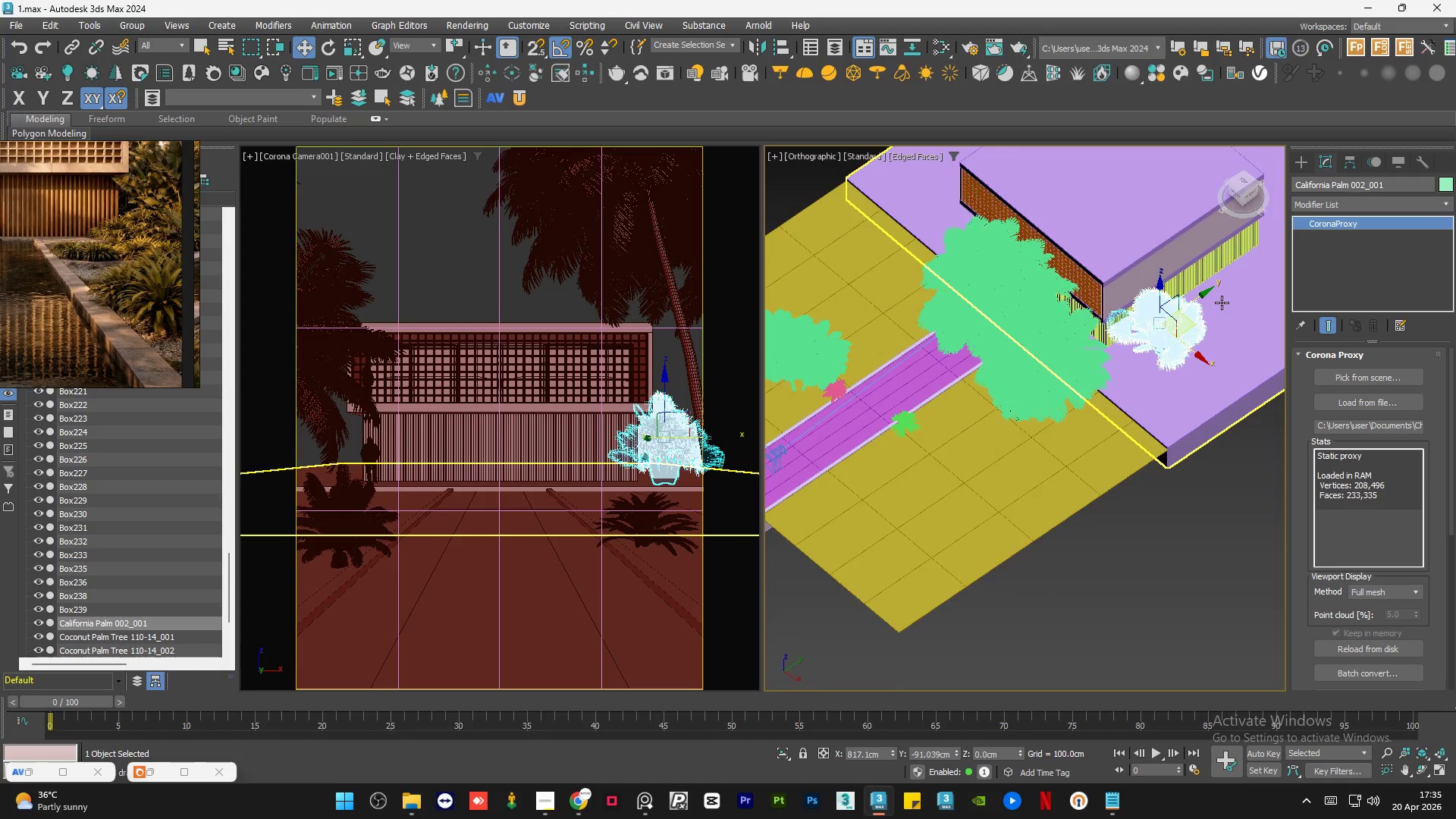 
scroll: coordinate [968, 440], scroll_direction: down, amount: 1.0
 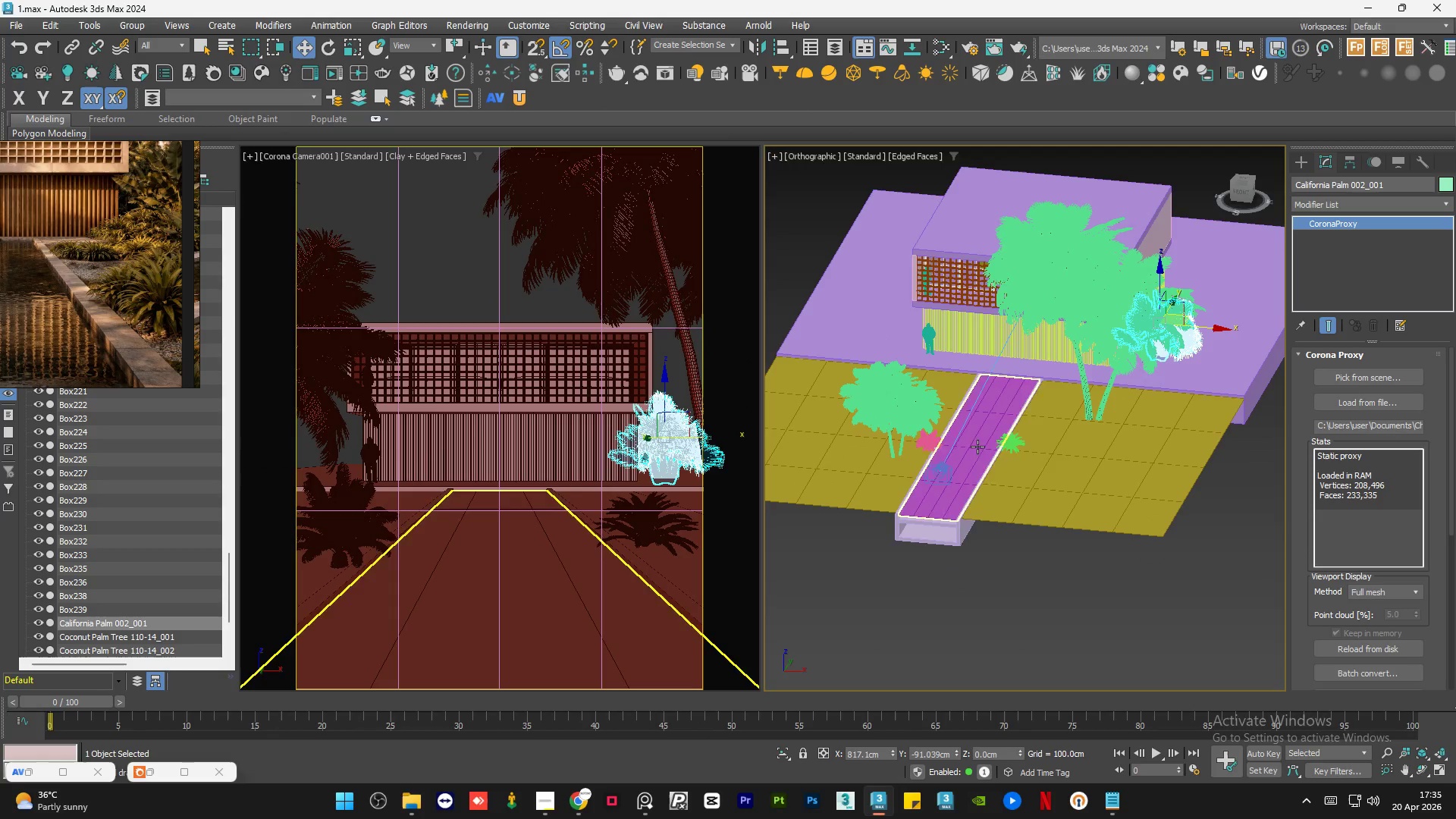 
scroll: coordinate [1202, 303], scroll_direction: up, amount: 3.0
 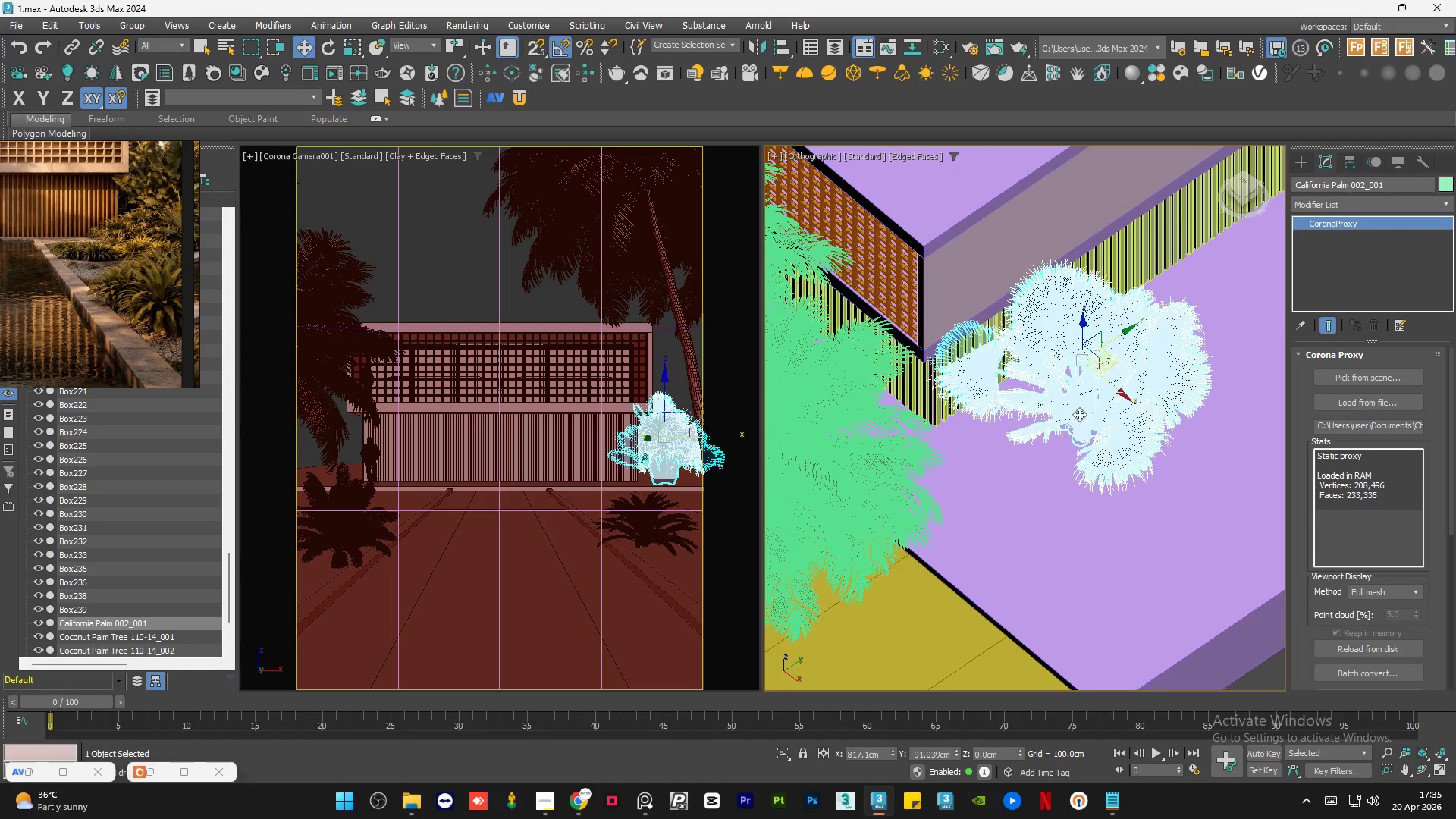 
hold_key(key=AltLeft, duration=0.59)
 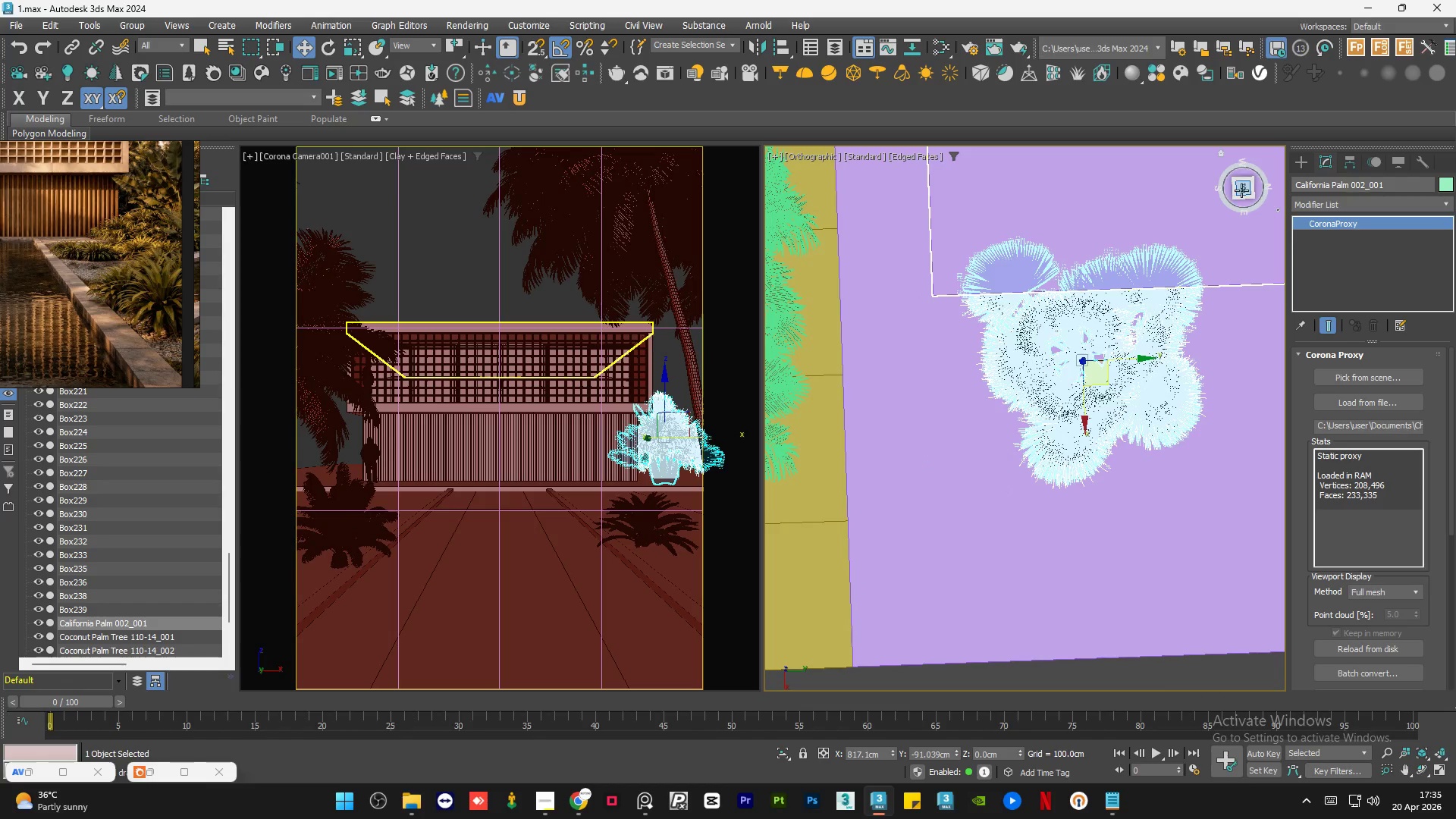 
left_click([1241, 190])
 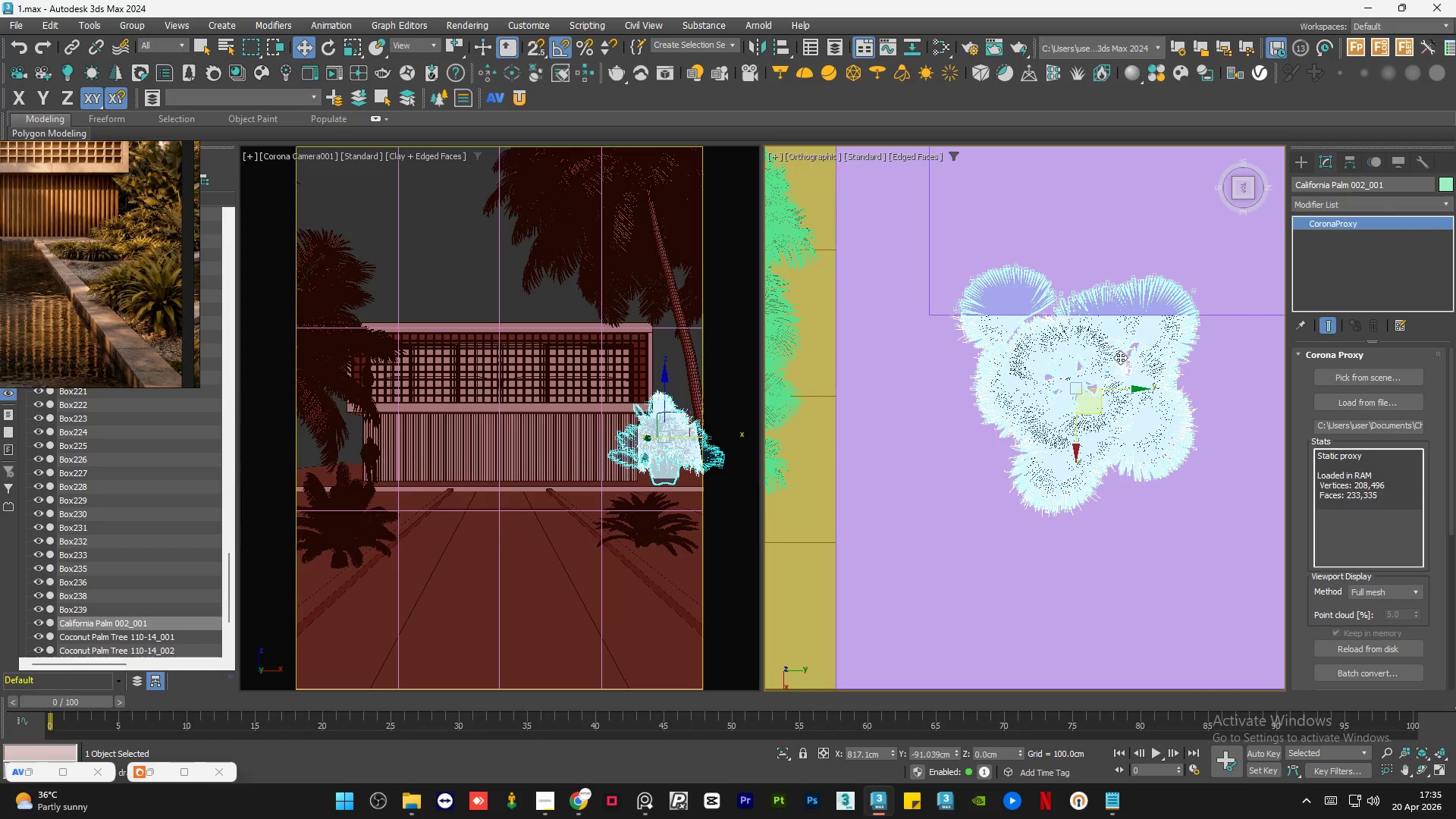 
type(ew)
 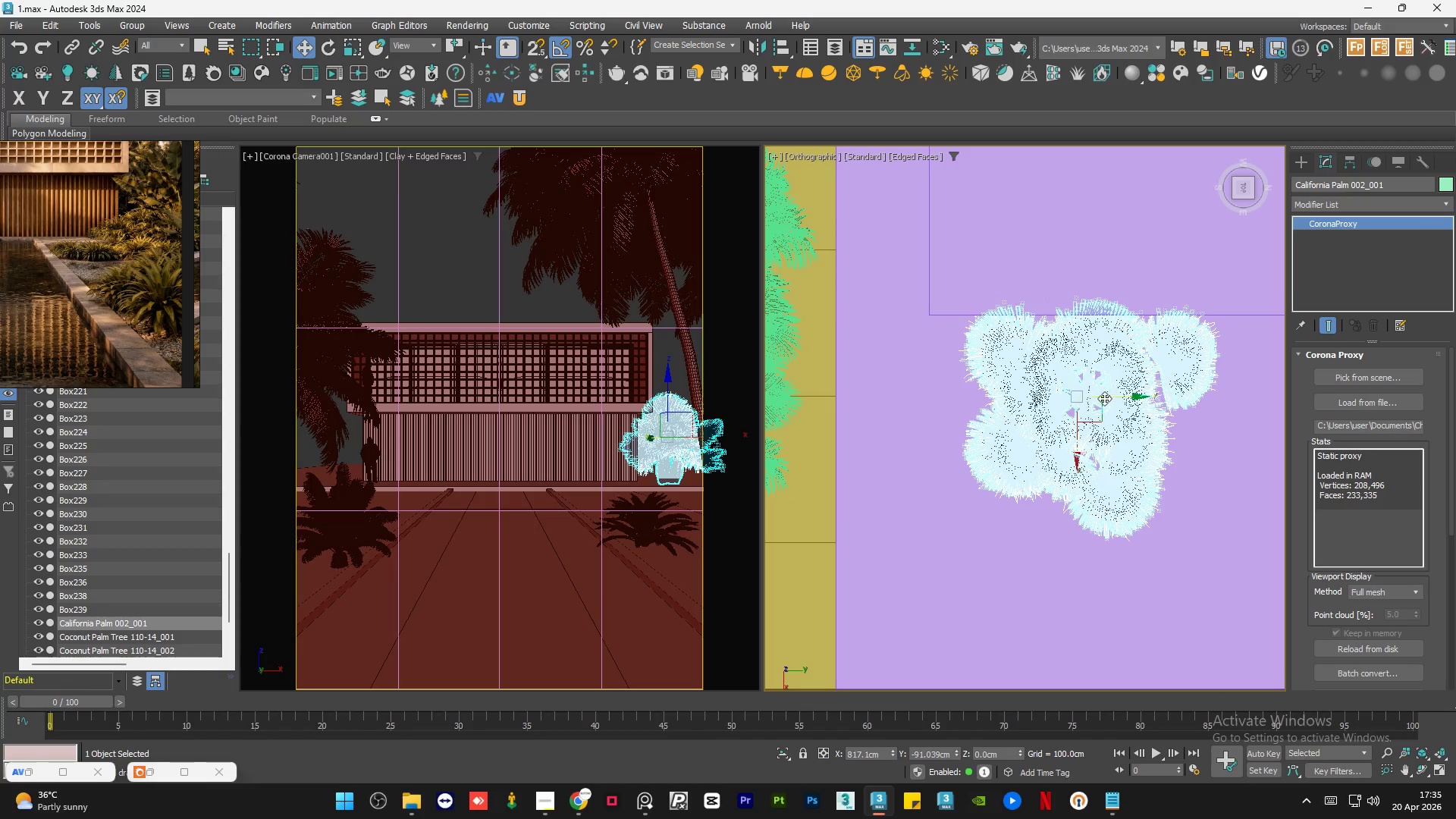 
left_click_drag(start_coordinate=[1108, 344], to_coordinate=[1178, 394])
 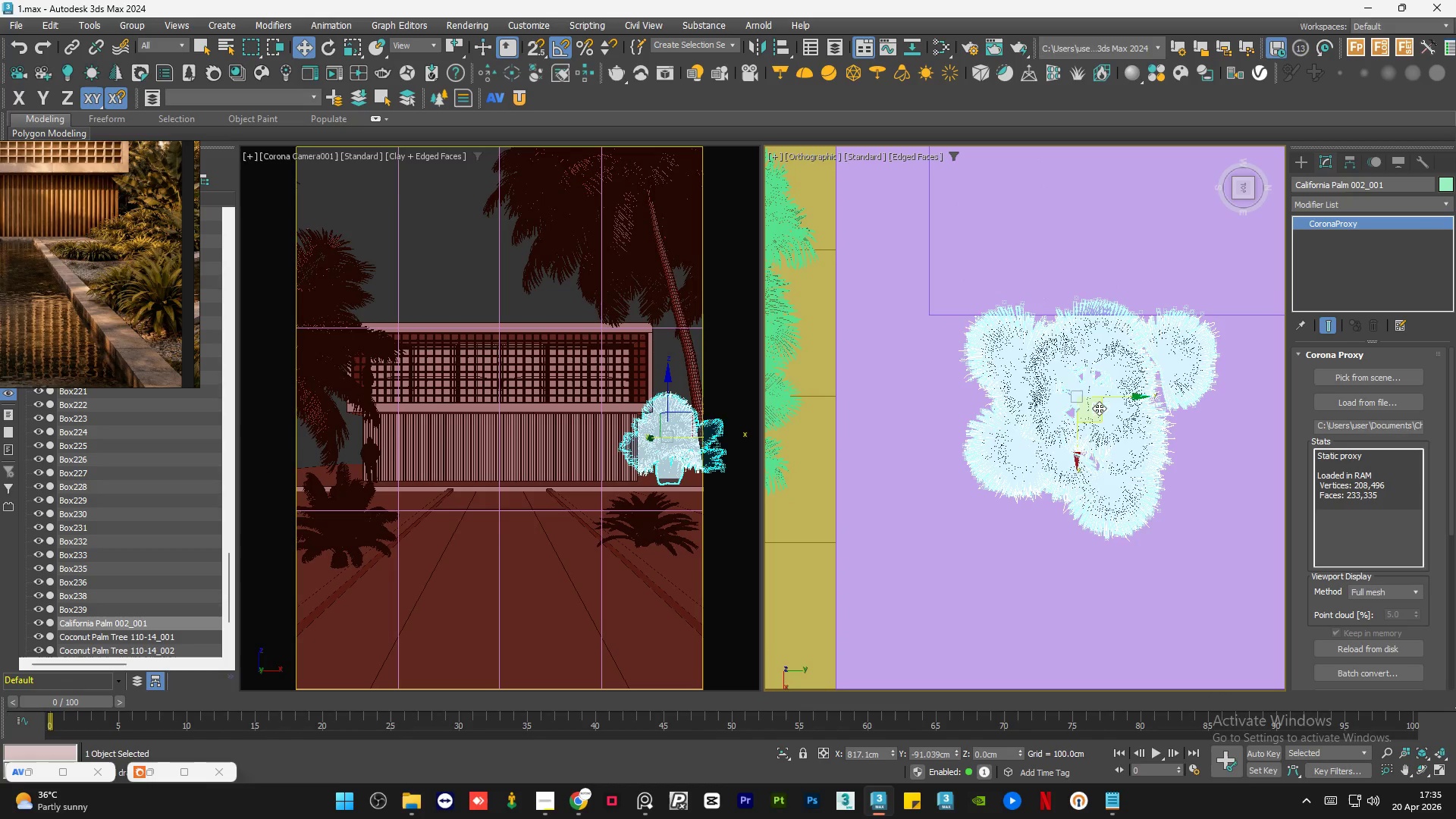 
left_click_drag(start_coordinate=[1096, 423], to_coordinate=[1081, 444])
 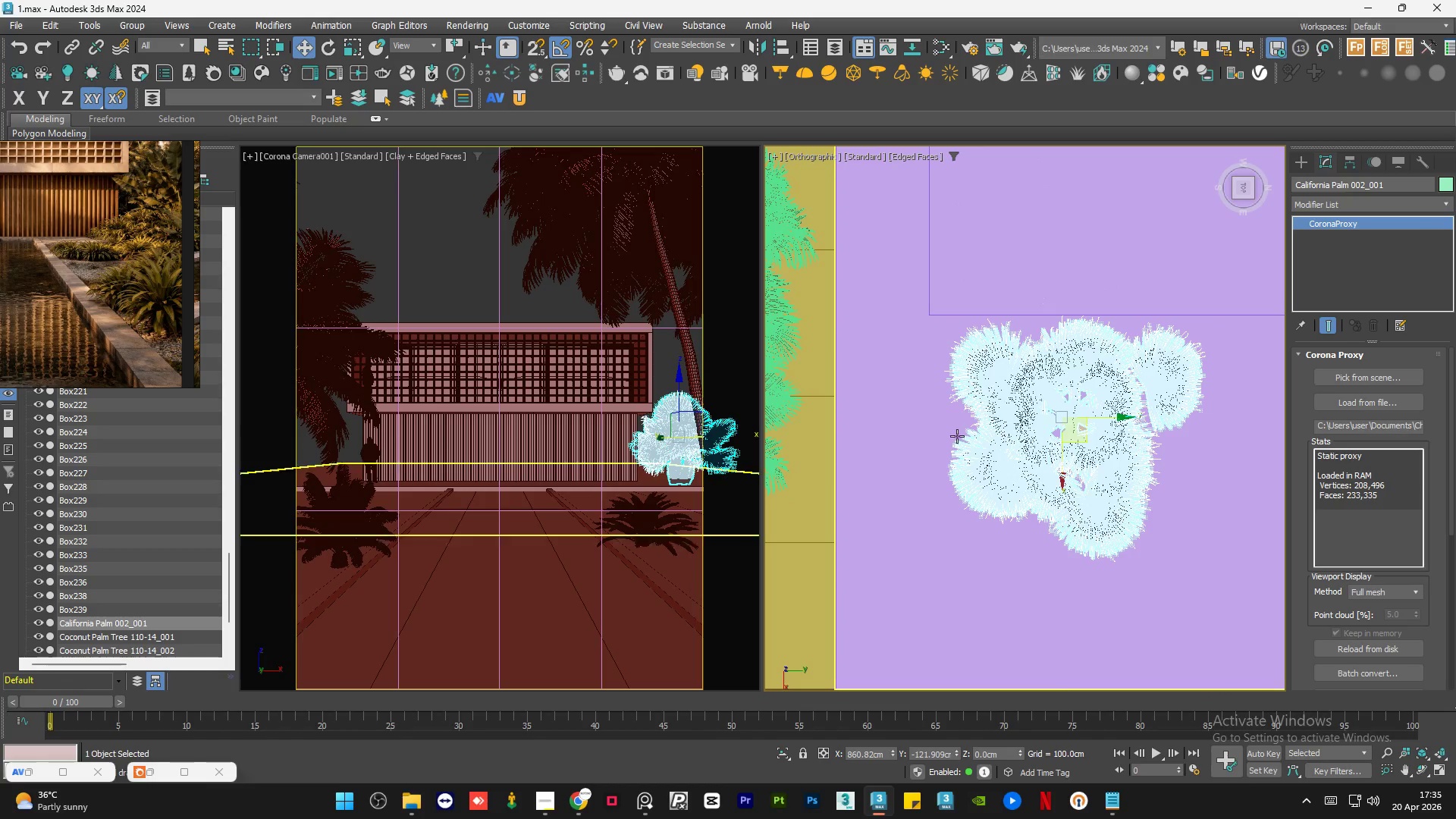 
hold_key(key=AltLeft, duration=0.52)
 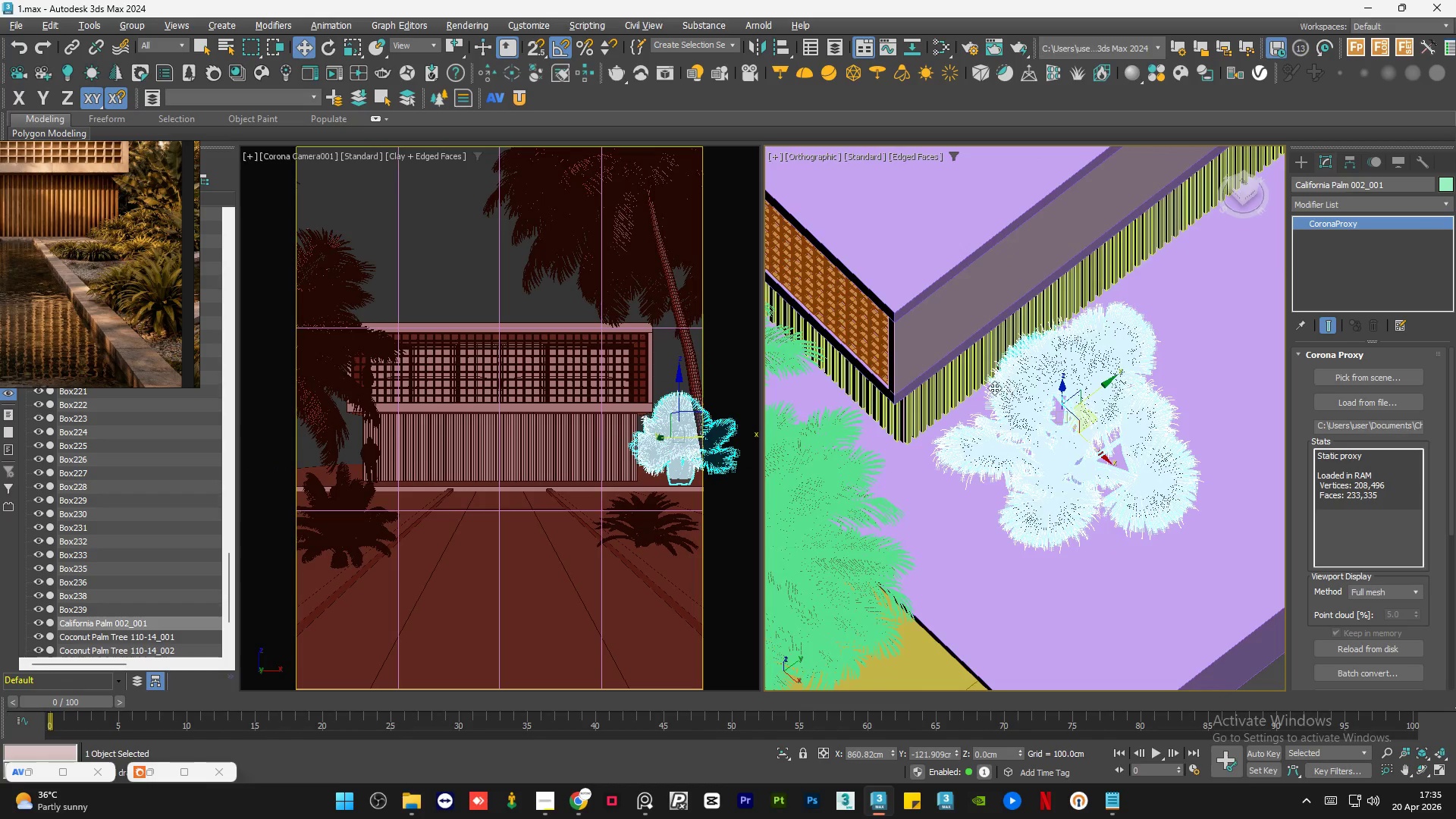 
hold_key(key=AltLeft, duration=0.41)
 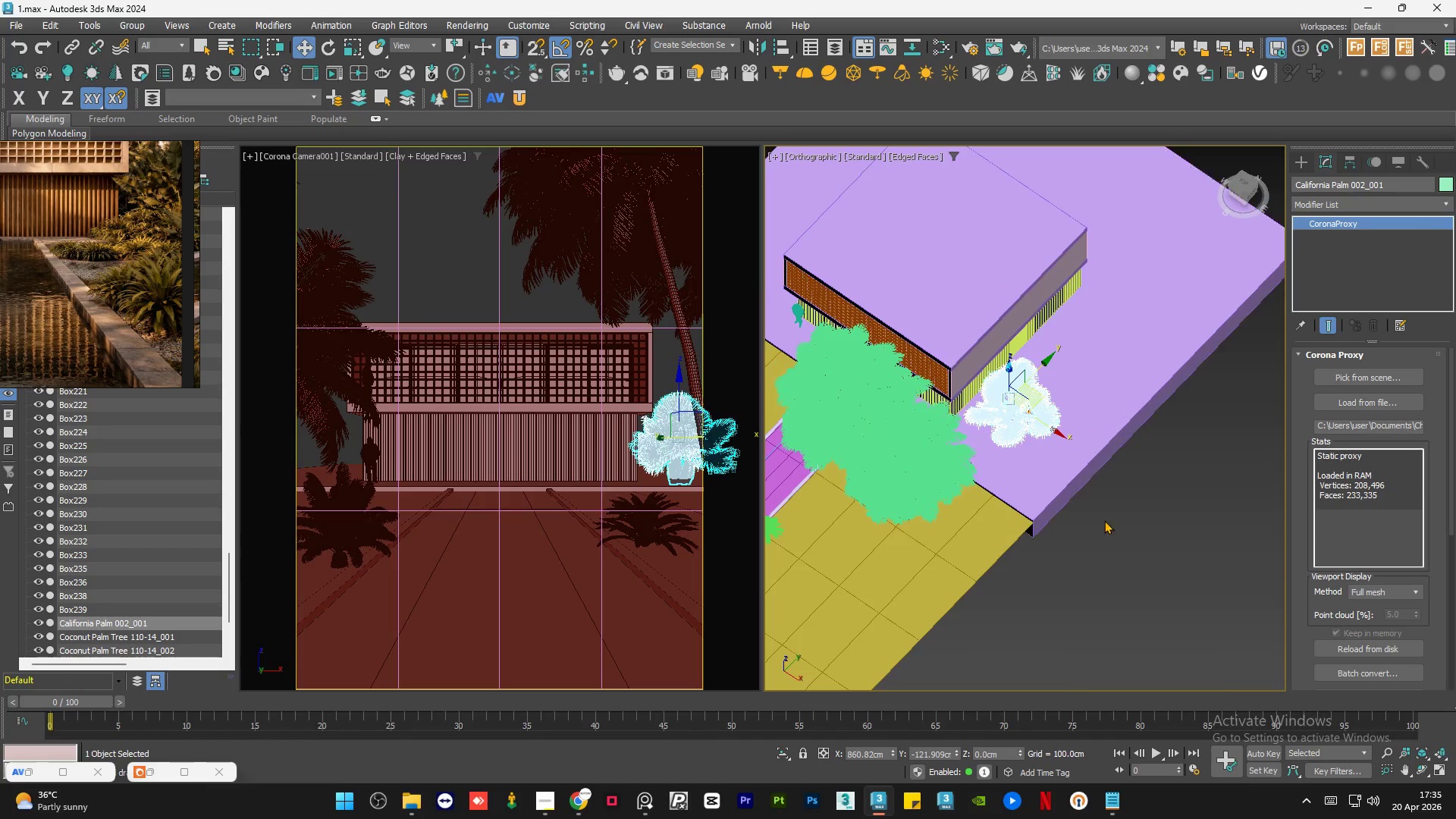 
scroll: coordinate [972, 391], scroll_direction: down, amount: 3.0
 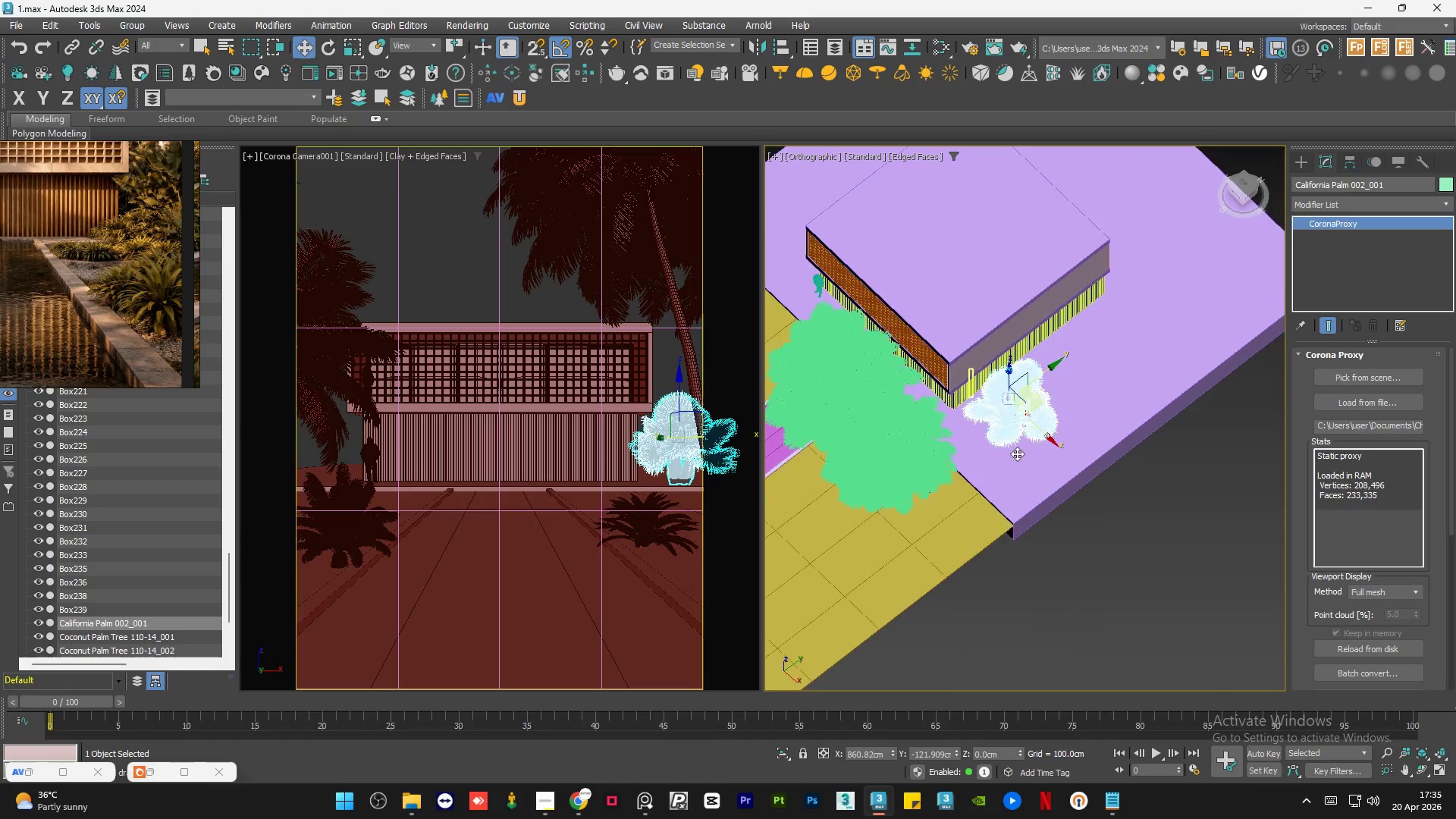 
left_click([1123, 544])
 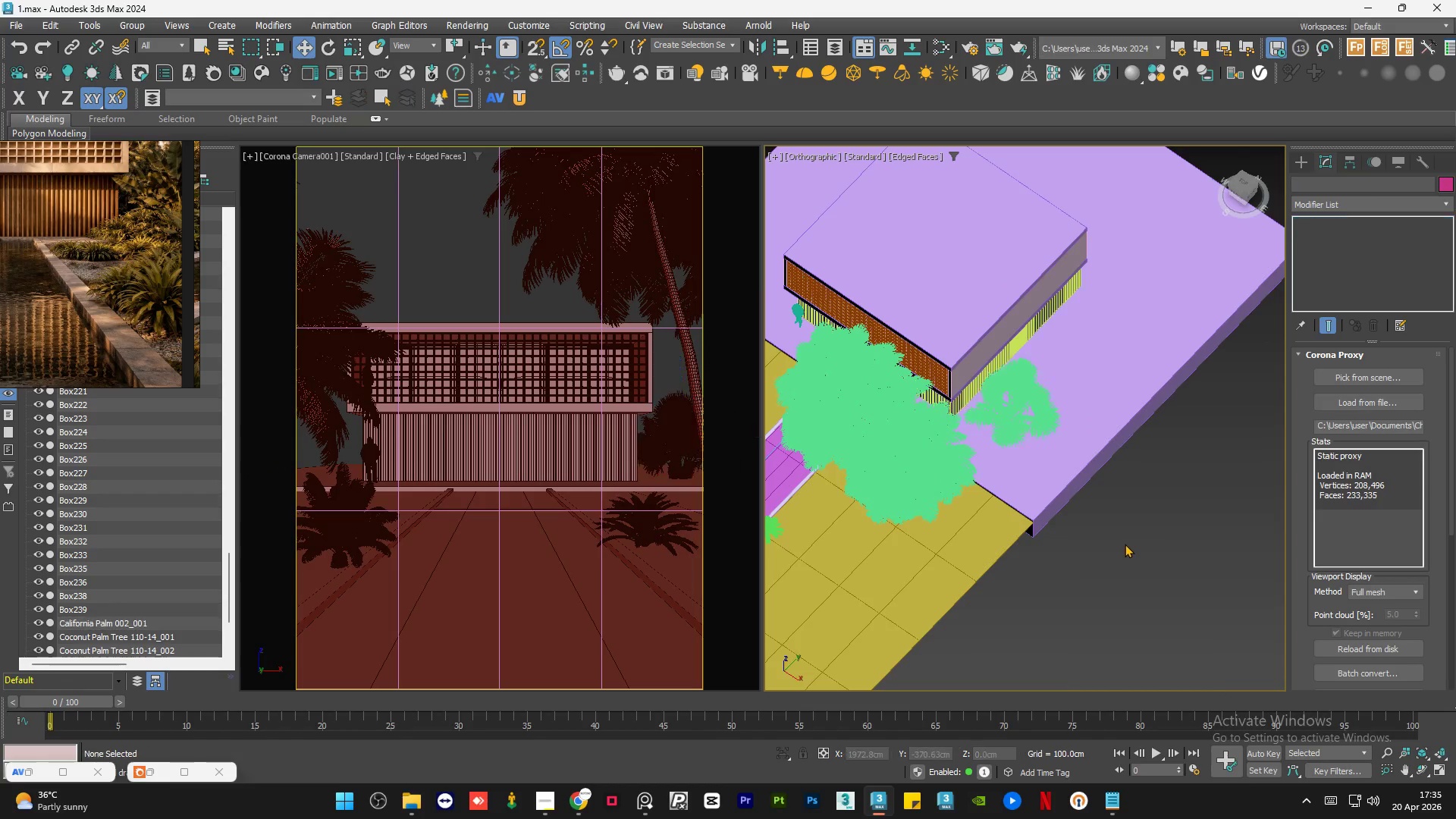 
hold_key(key=AltLeft, duration=0.88)
 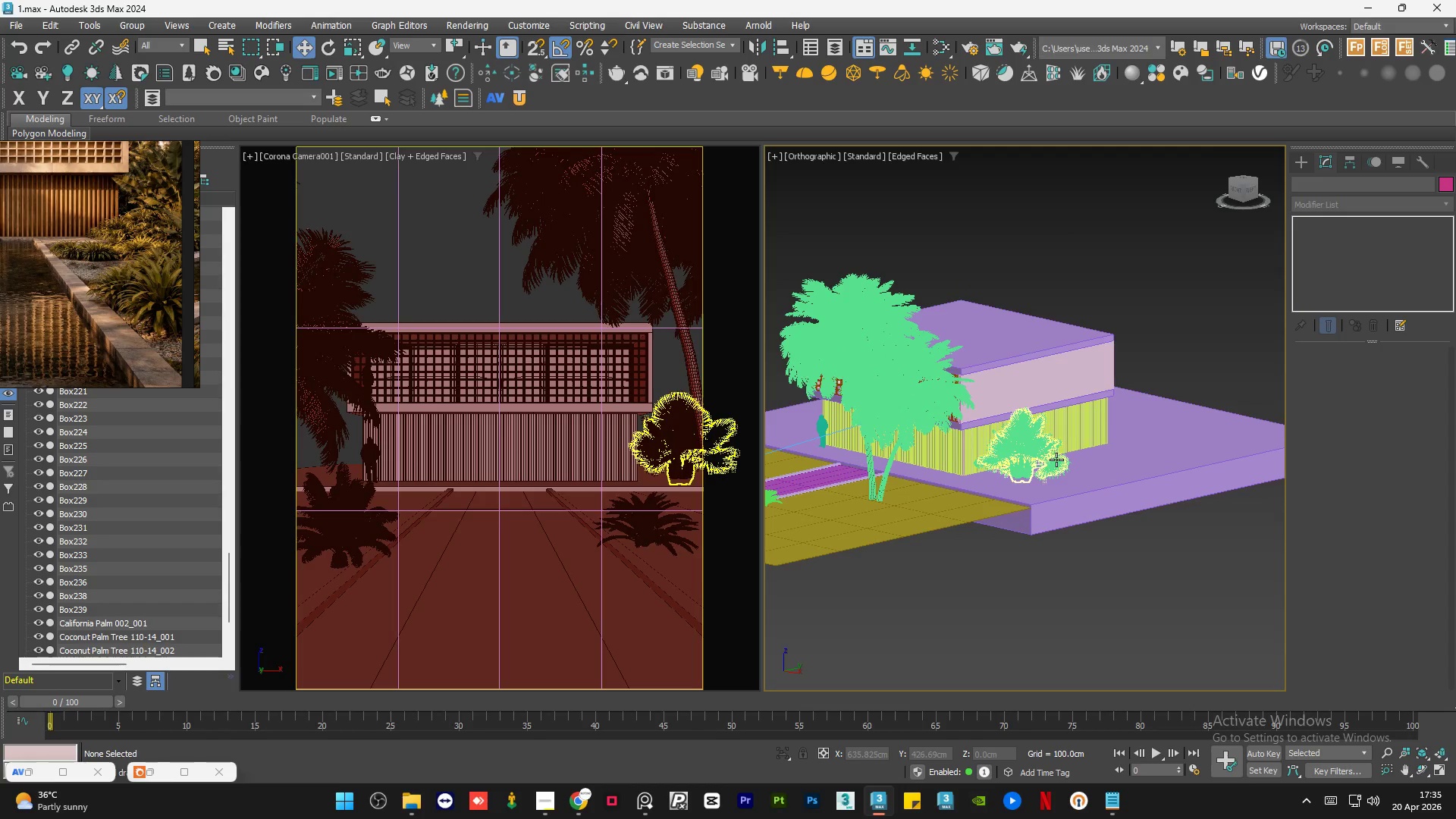 
key(F4)
 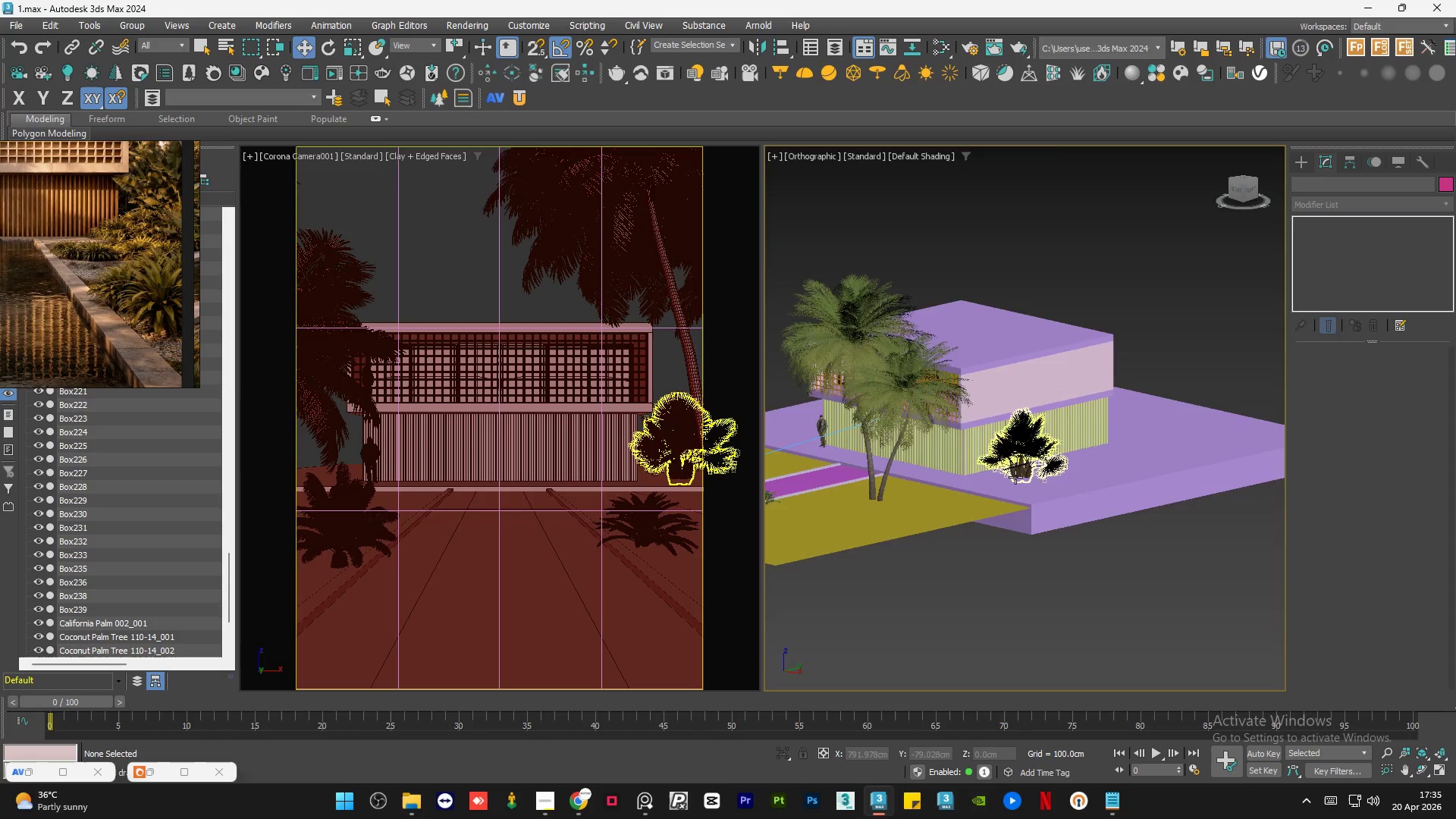 
scroll: coordinate [1015, 477], scroll_direction: up, amount: 6.0
 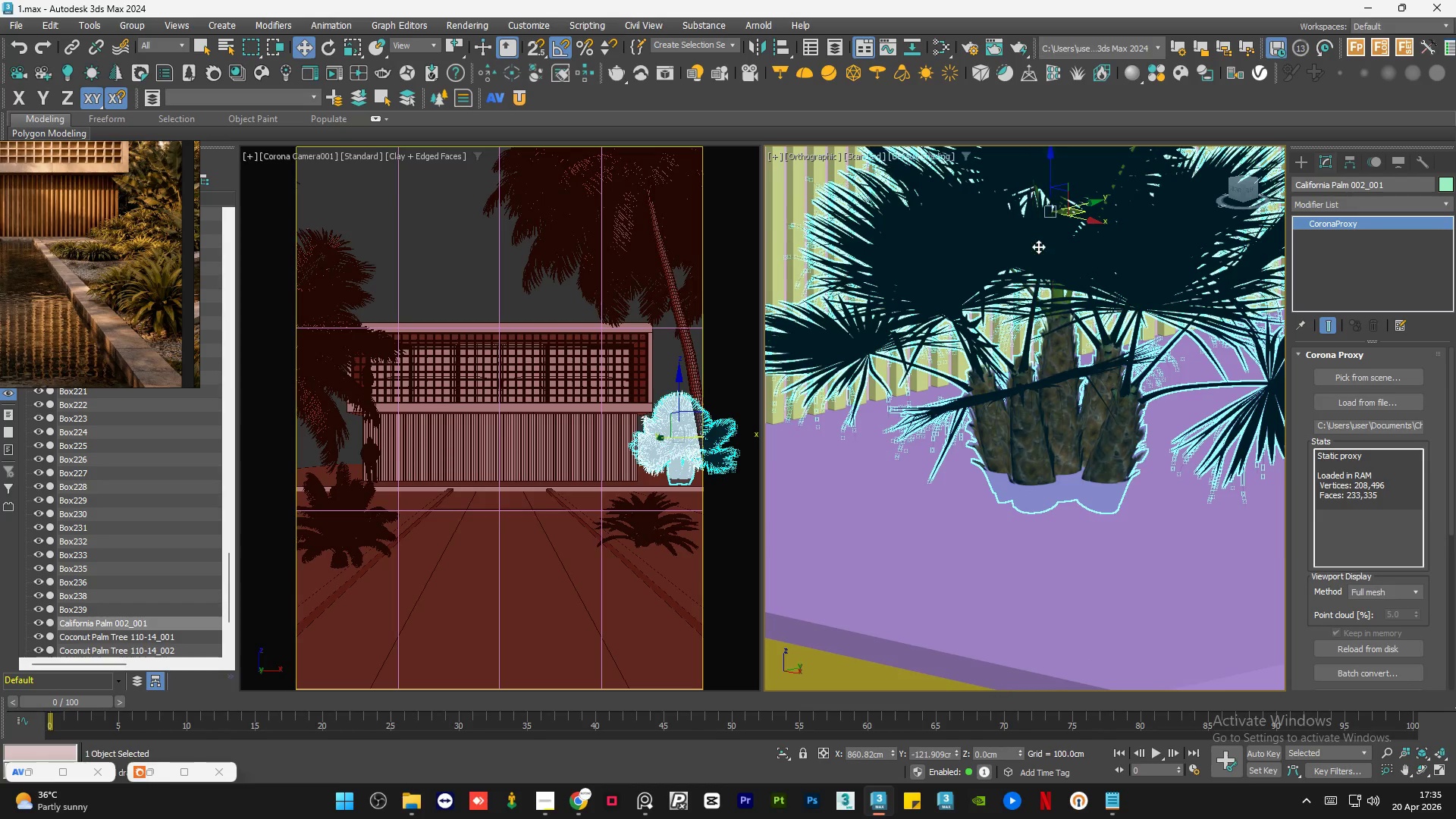 
scroll: coordinate [965, 480], scroll_direction: down, amount: 1.0
 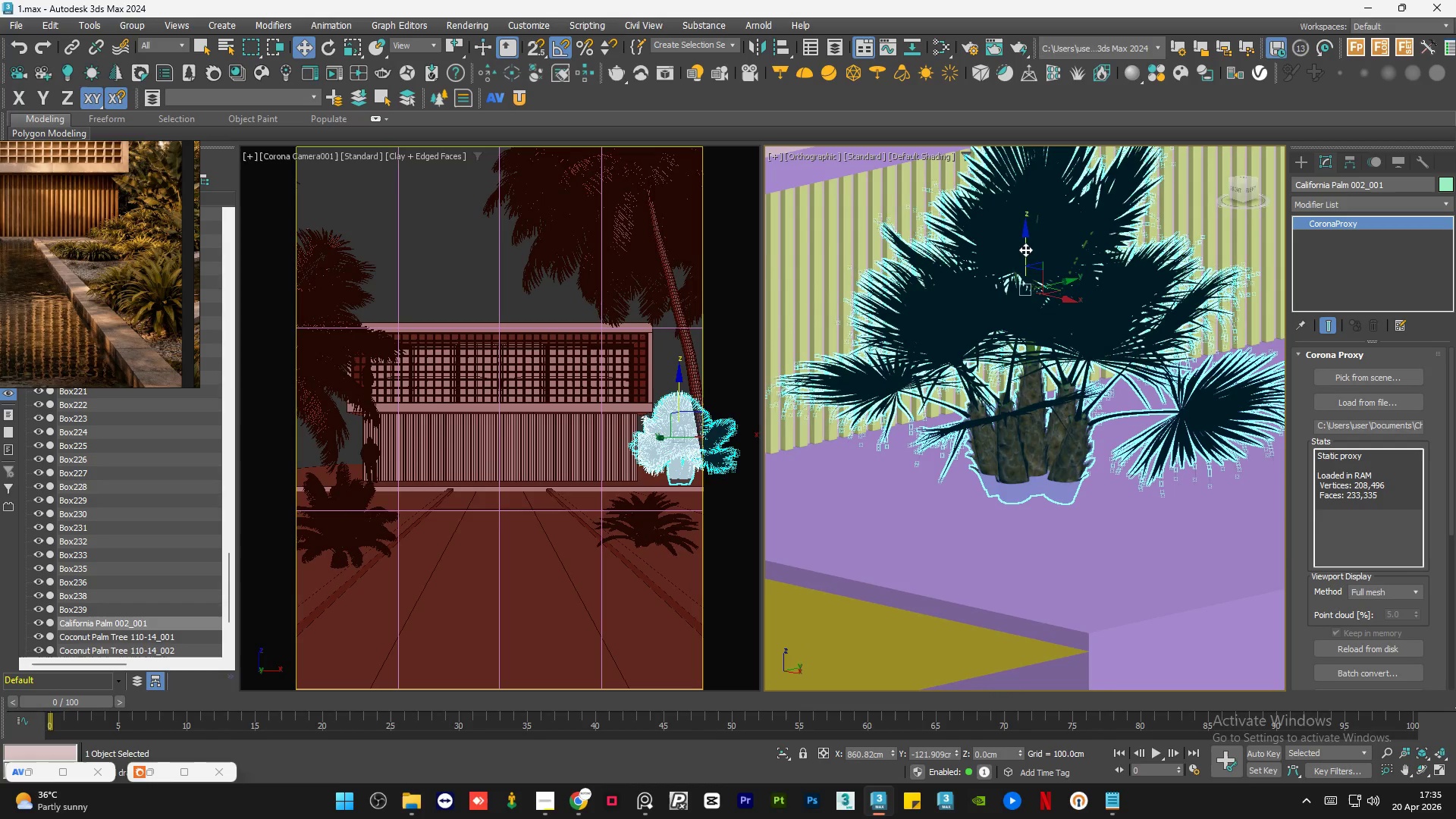 
left_click_drag(start_coordinate=[1025, 249], to_coordinate=[1037, 227])
 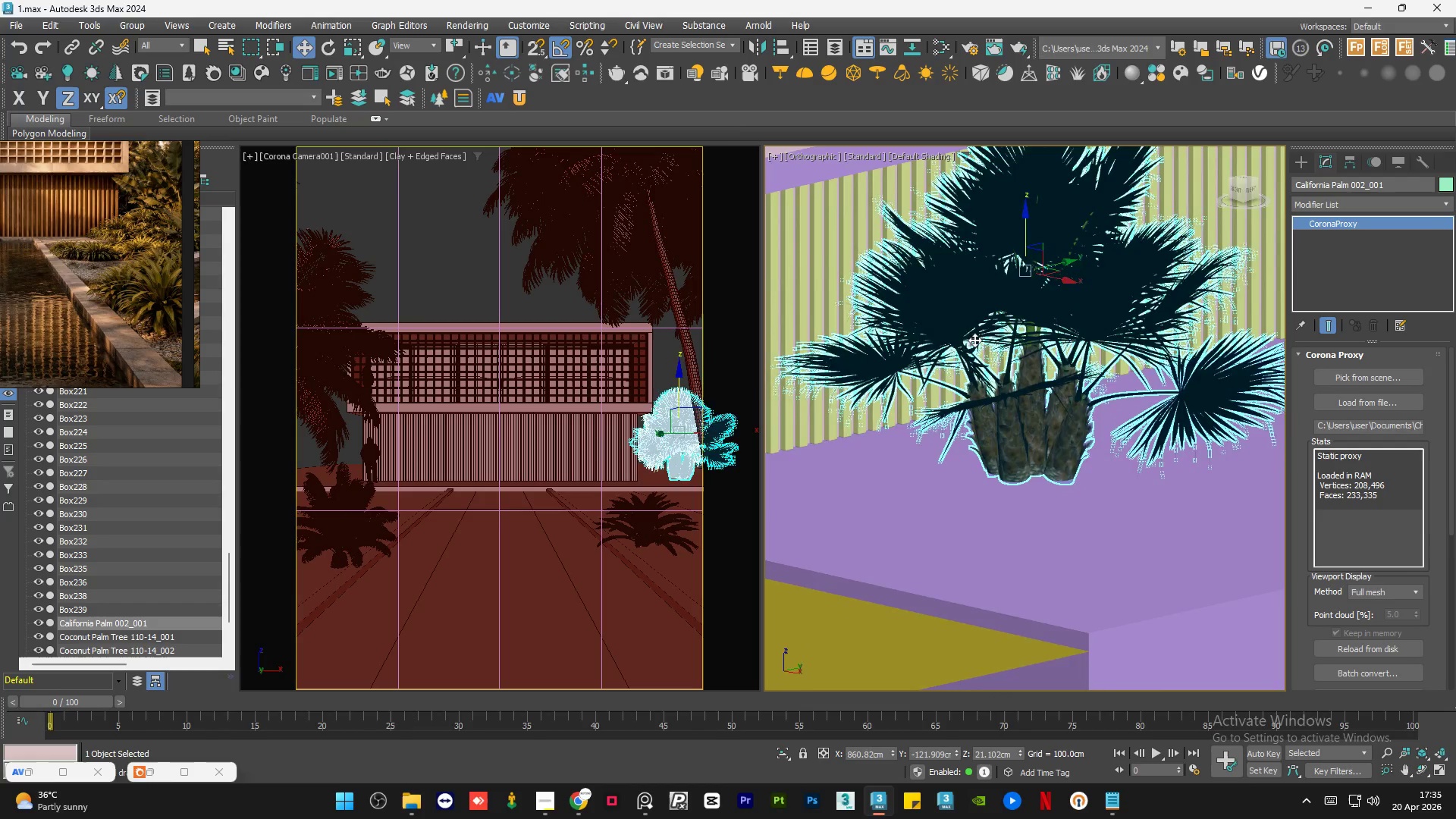 
left_click([1130, 637])
 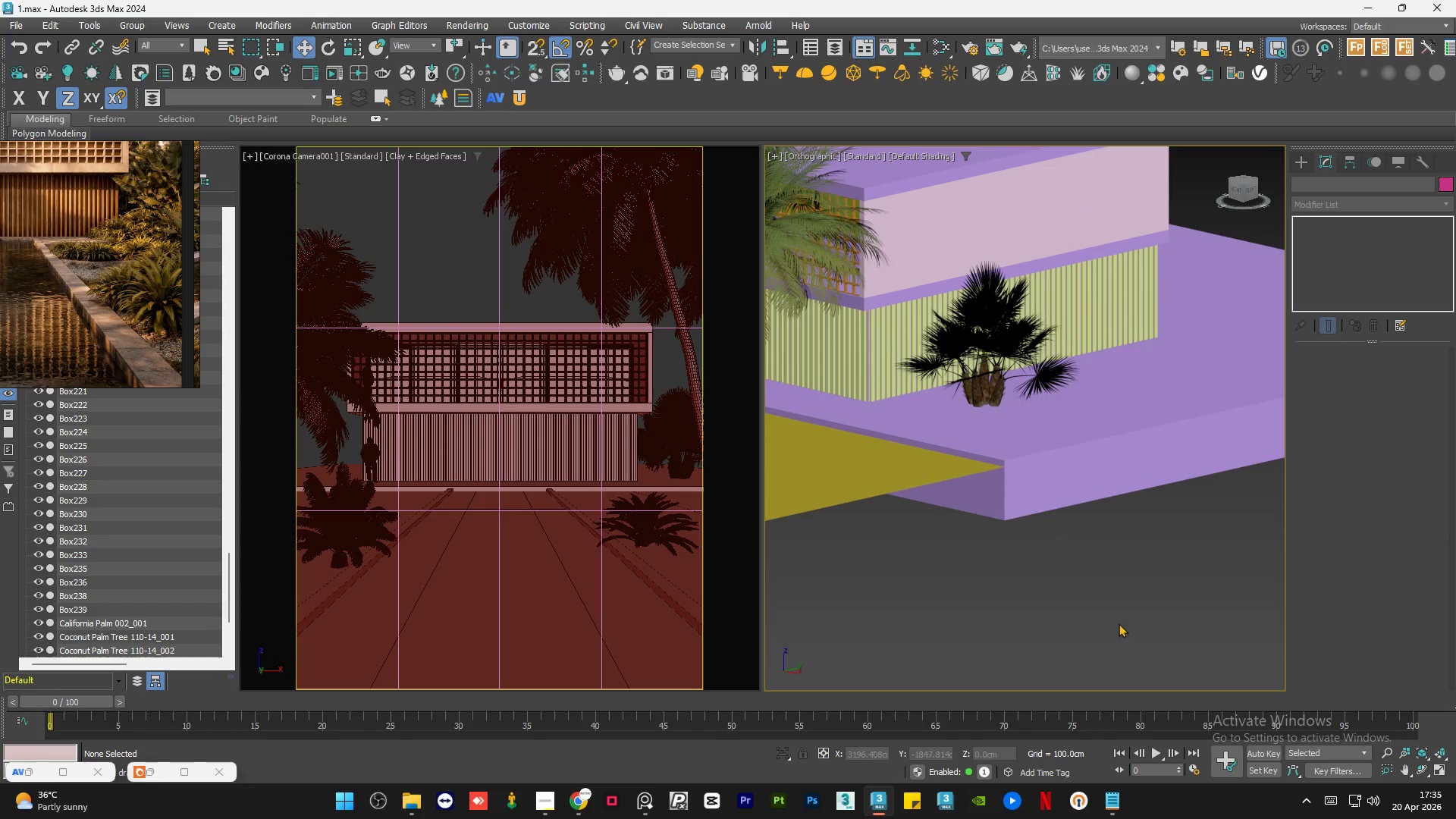 
scroll: coordinate [953, 375], scroll_direction: down, amount: 3.0
 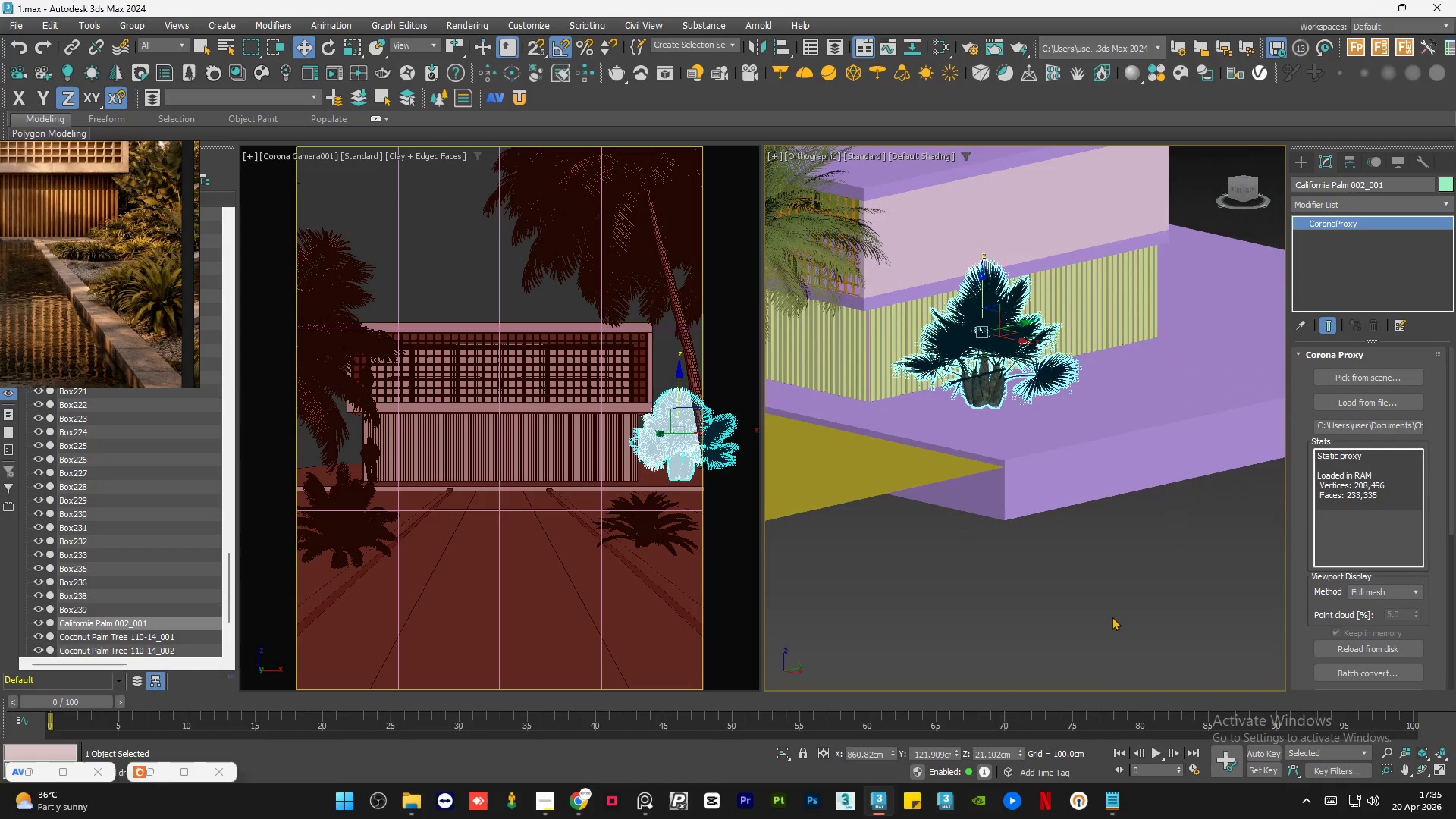 
hold_key(key=AltLeft, duration=0.69)
 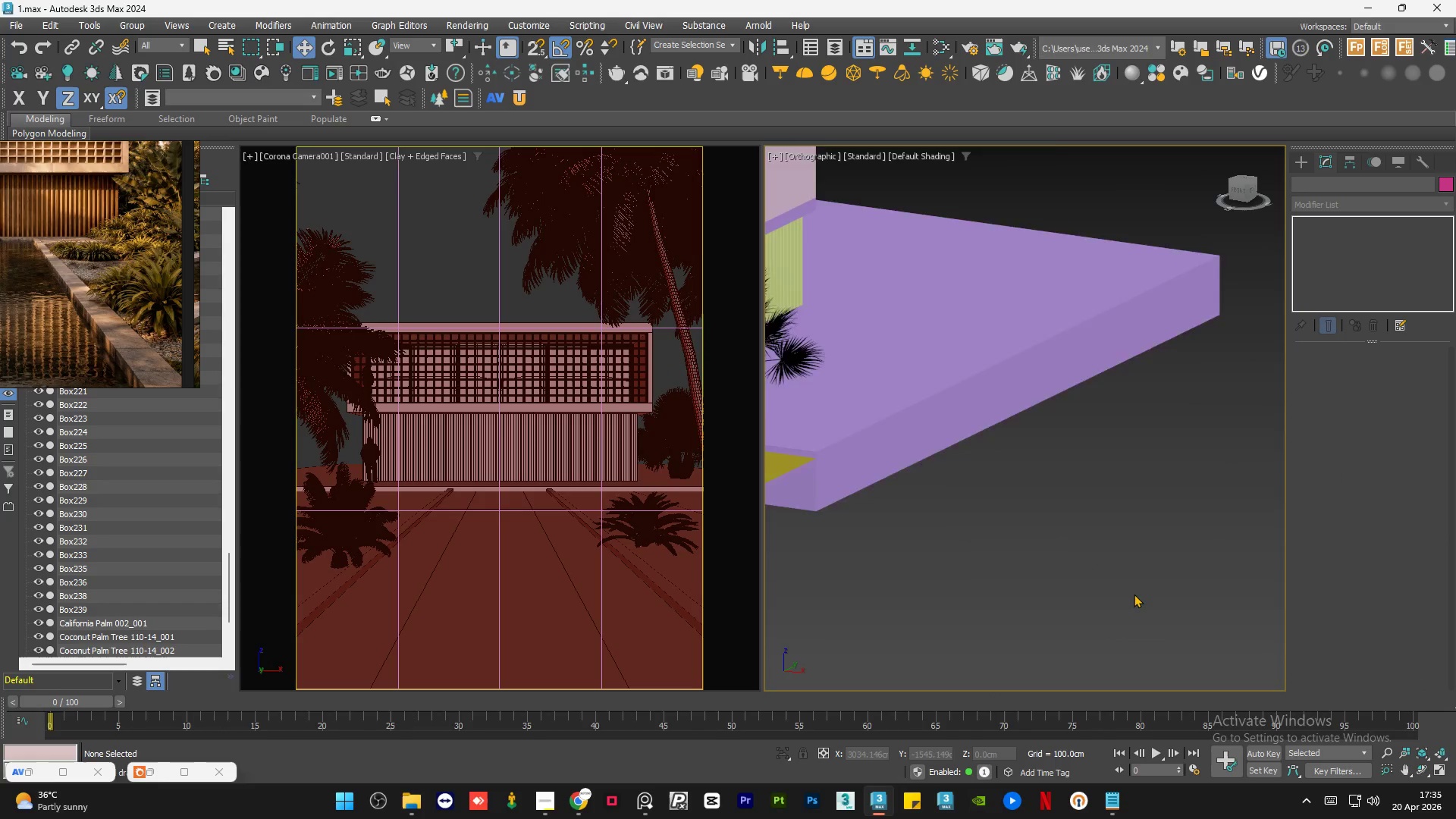 
scroll: coordinate [1134, 594], scroll_direction: down, amount: 1.0
 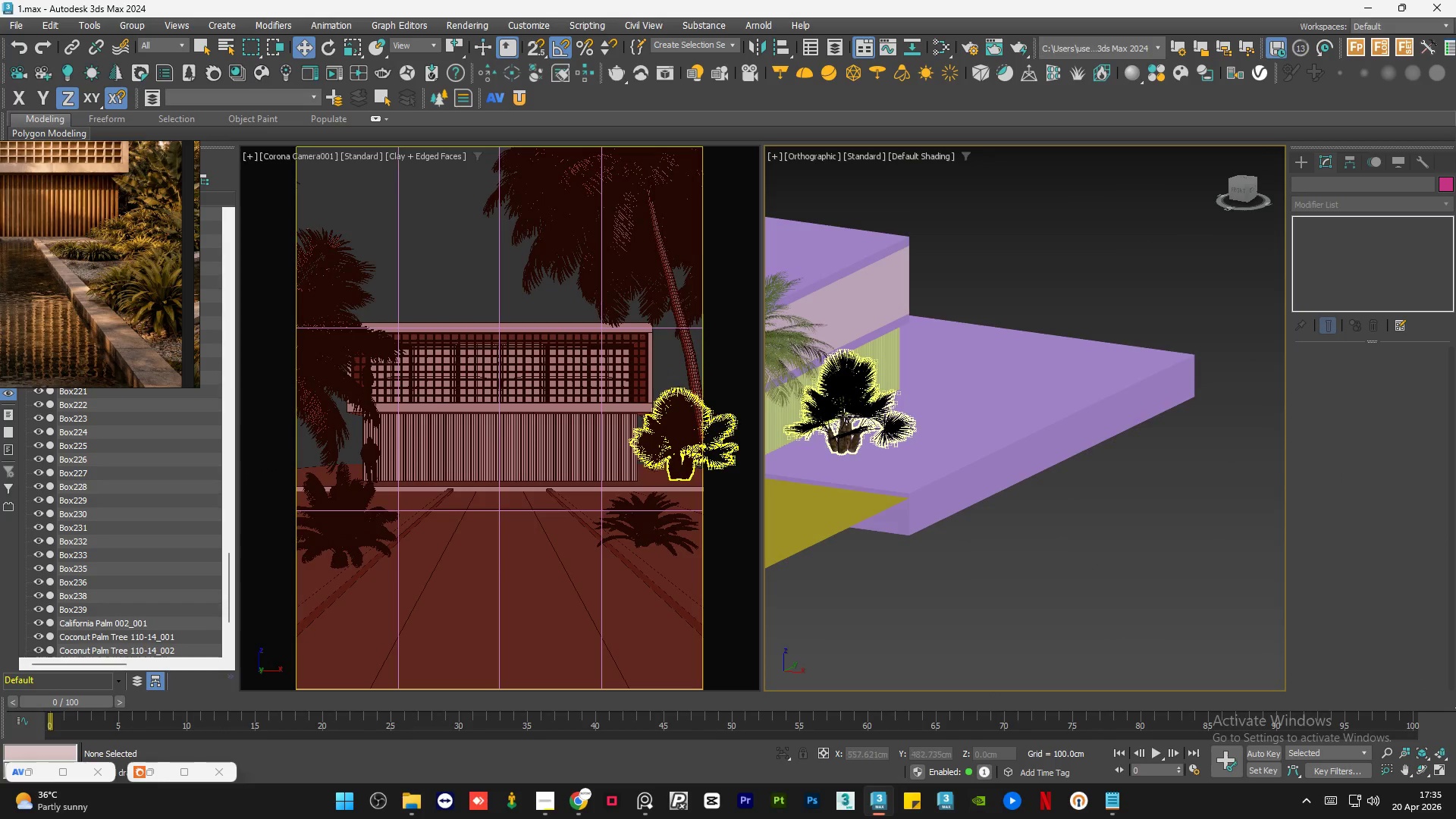 
scroll: coordinate [844, 415], scroll_direction: up, amount: 3.0
 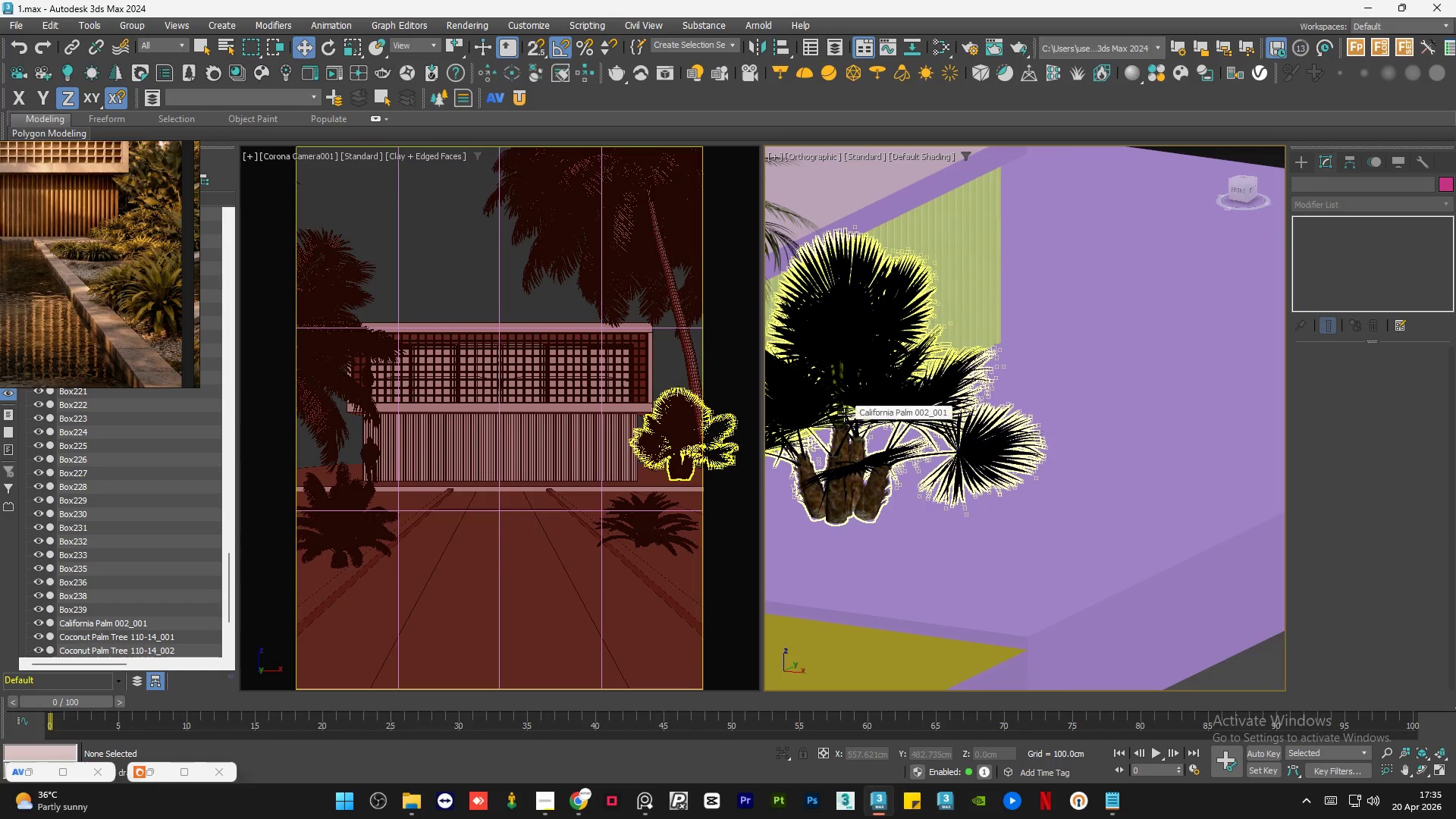 
left_click([844, 415])
 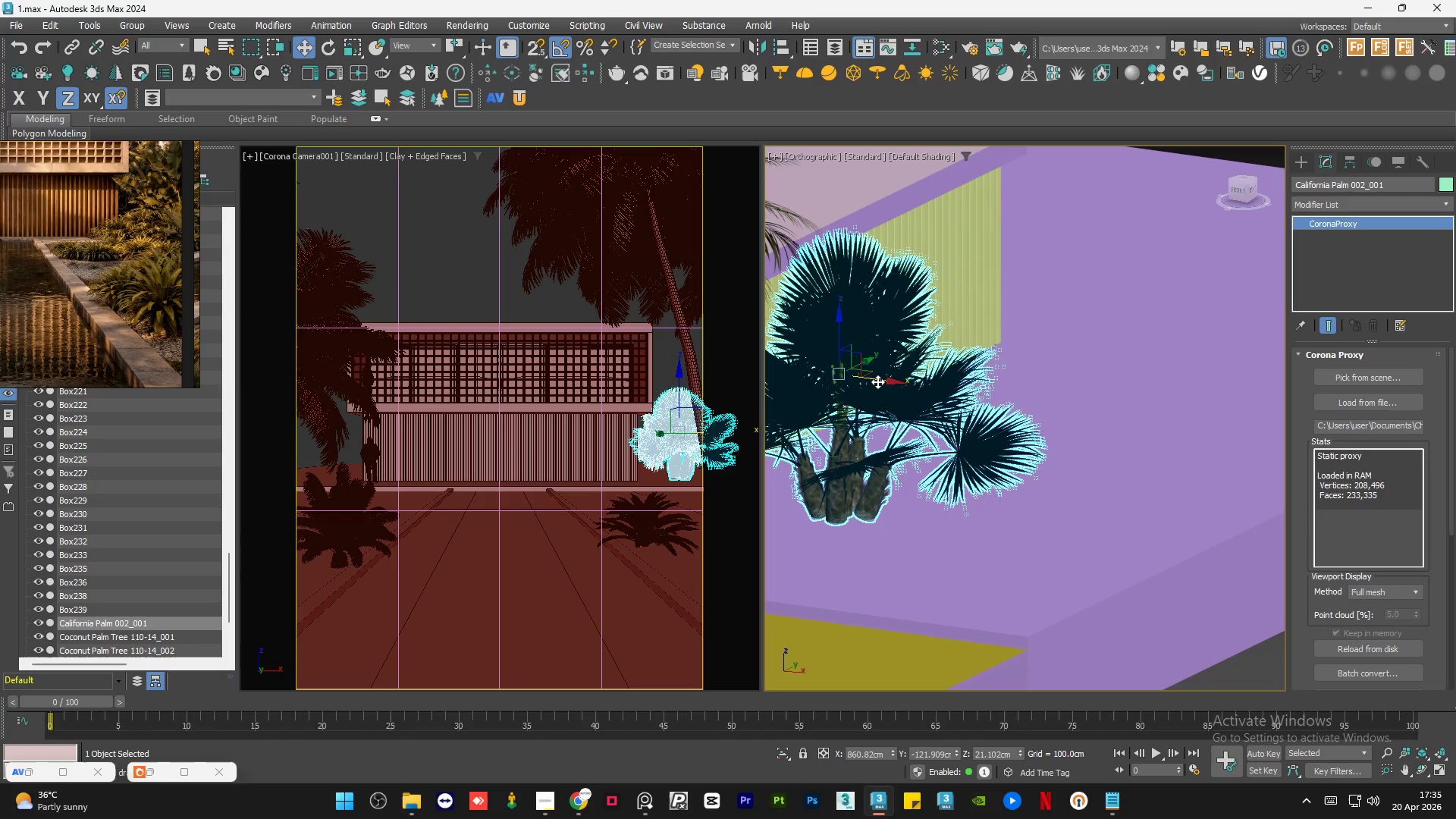 
left_click_drag(start_coordinate=[880, 379], to_coordinate=[898, 378])
 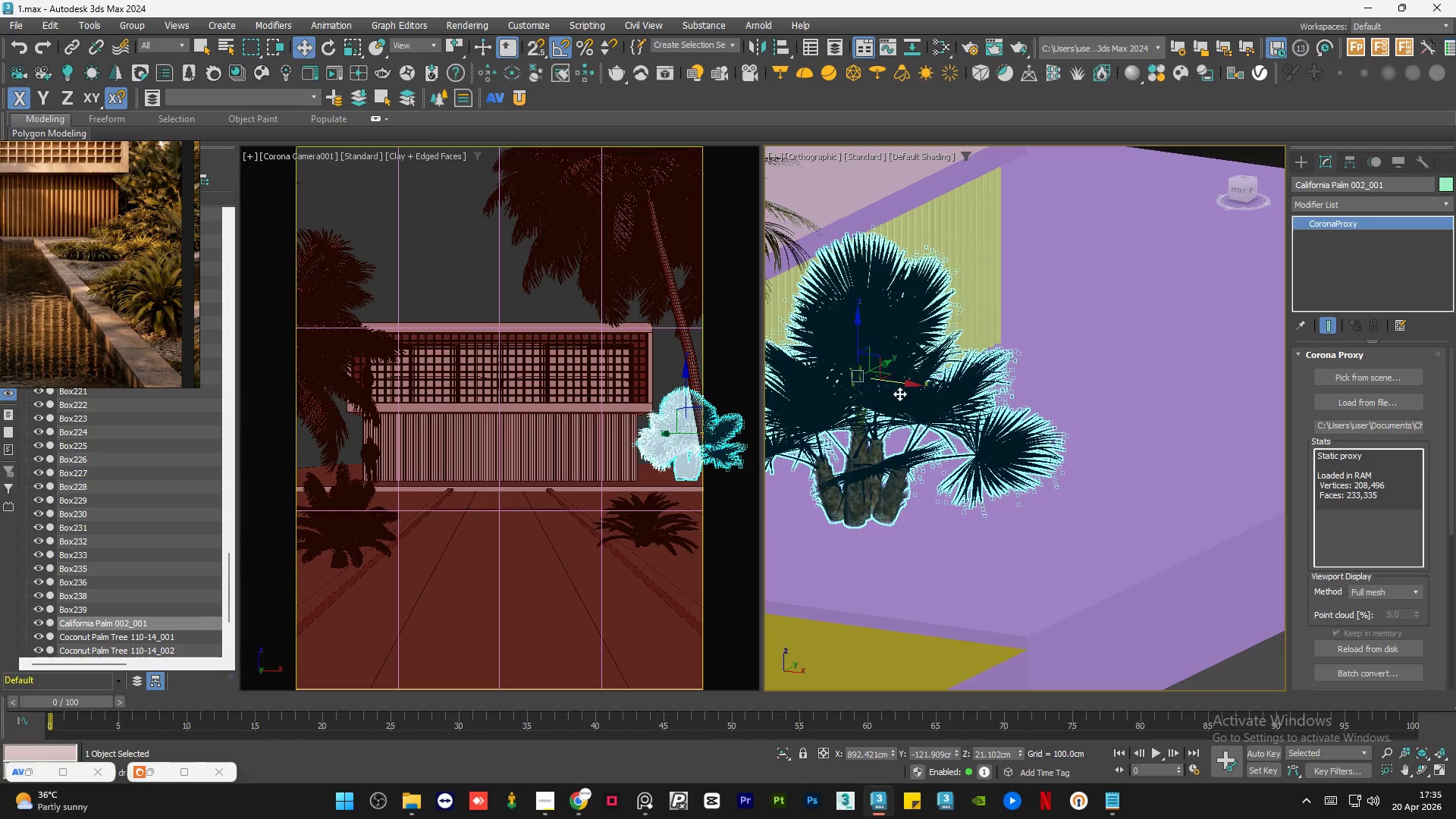 
scroll: coordinate [900, 397], scroll_direction: down, amount: 1.0
 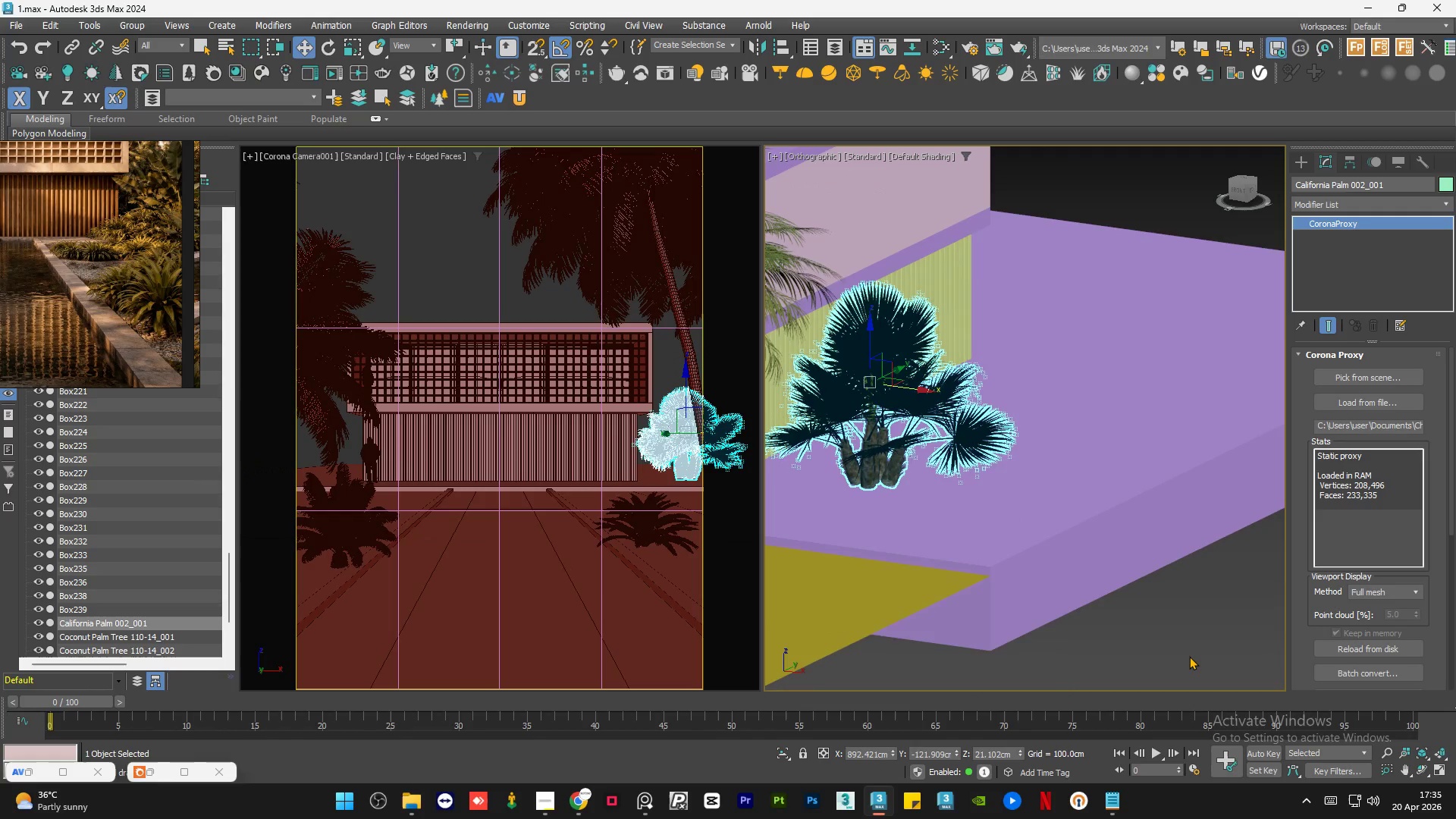 
left_click([1189, 655])
 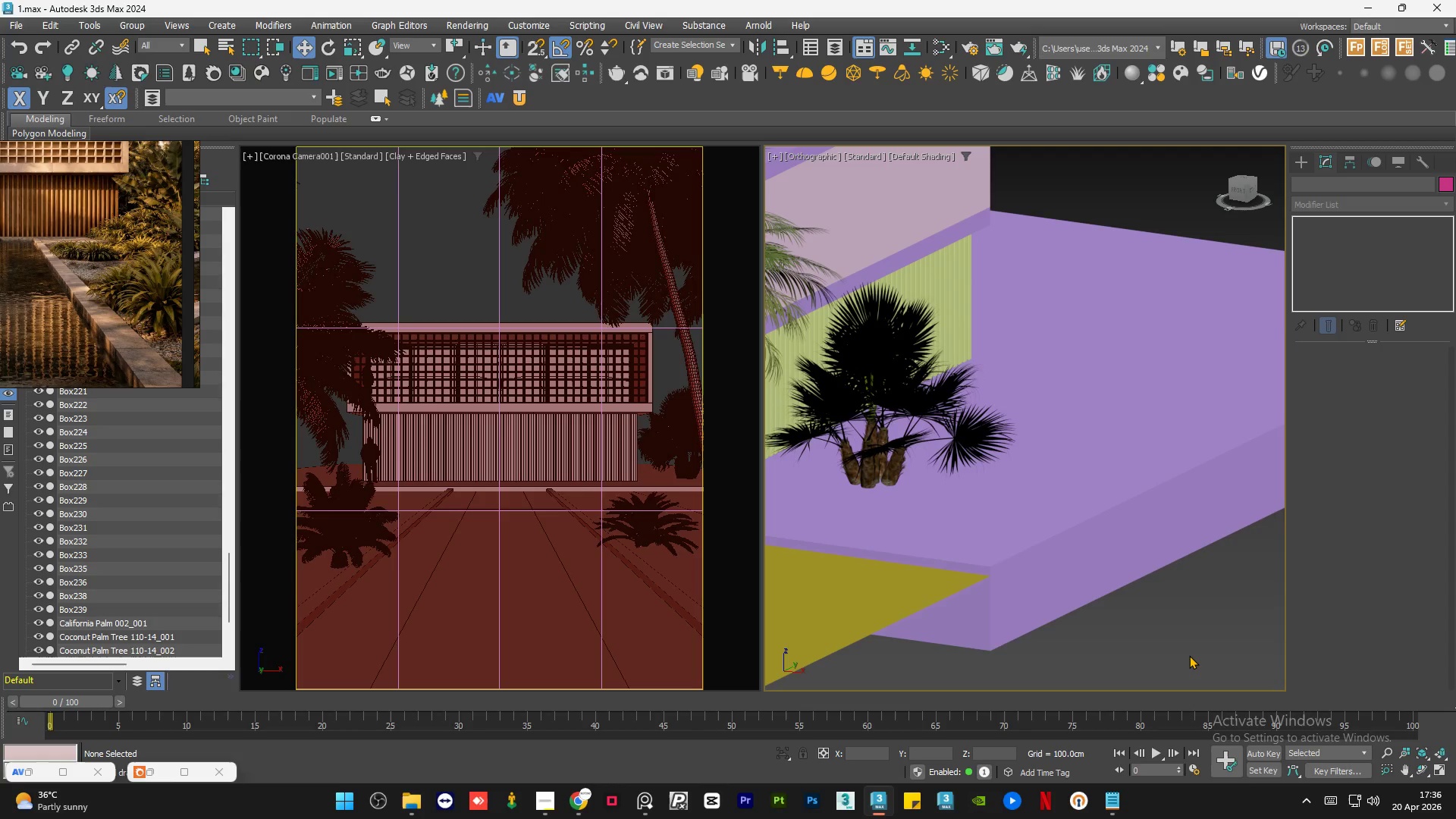 
wait(20.19)
 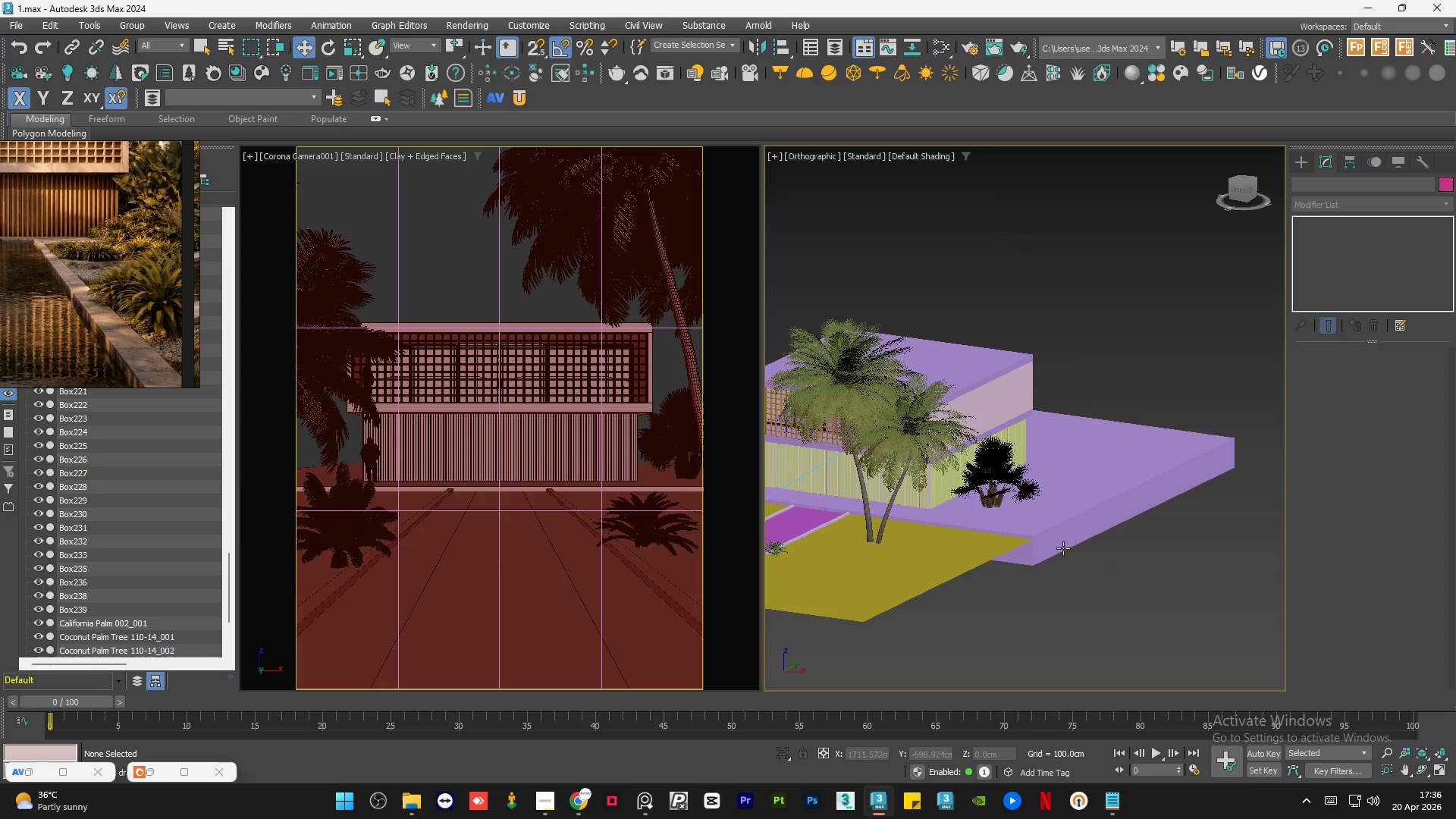 
hold_key(key=AltLeft, duration=0.62)
 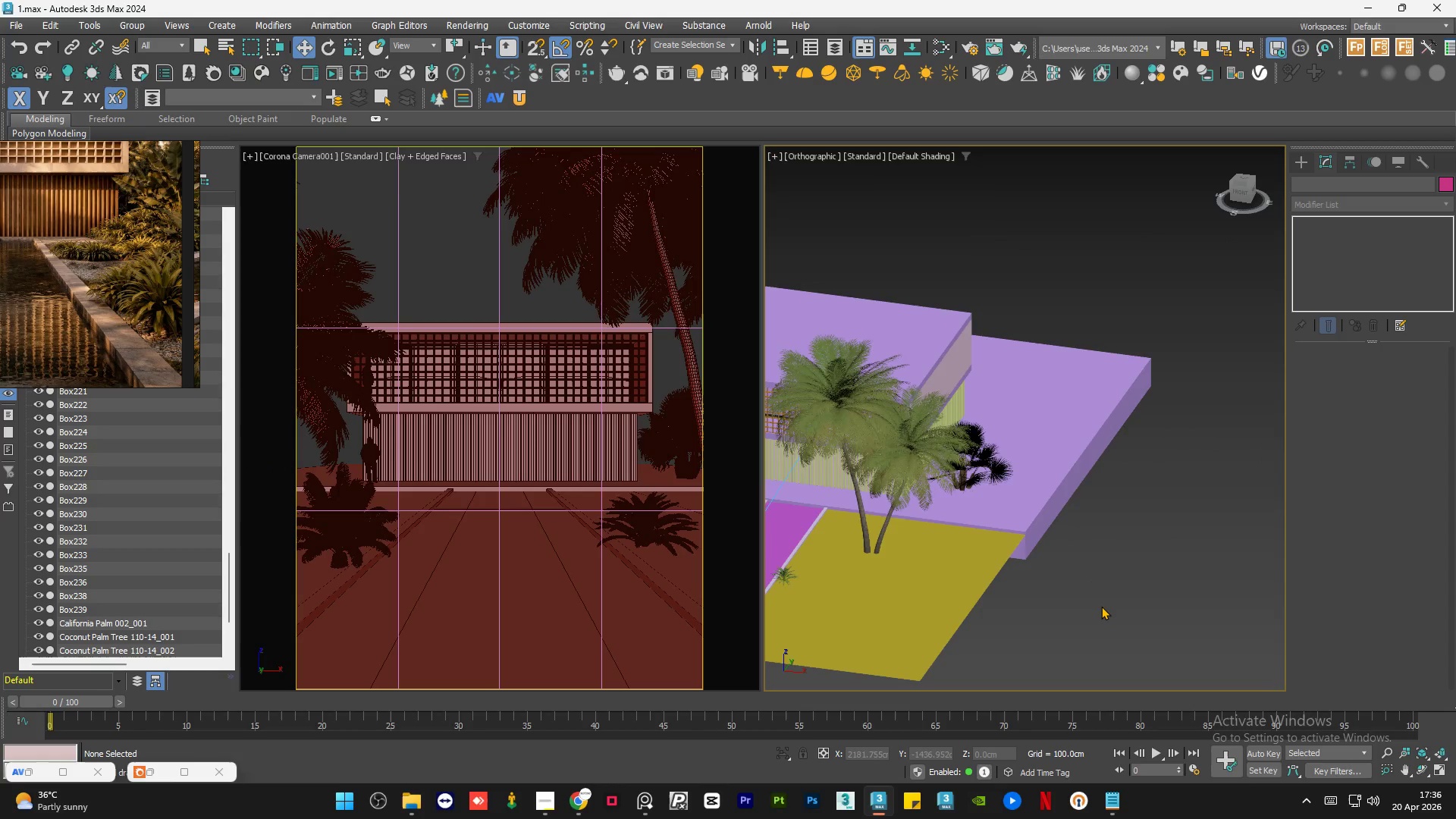 
scroll: coordinate [1059, 519], scroll_direction: down, amount: 3.0
 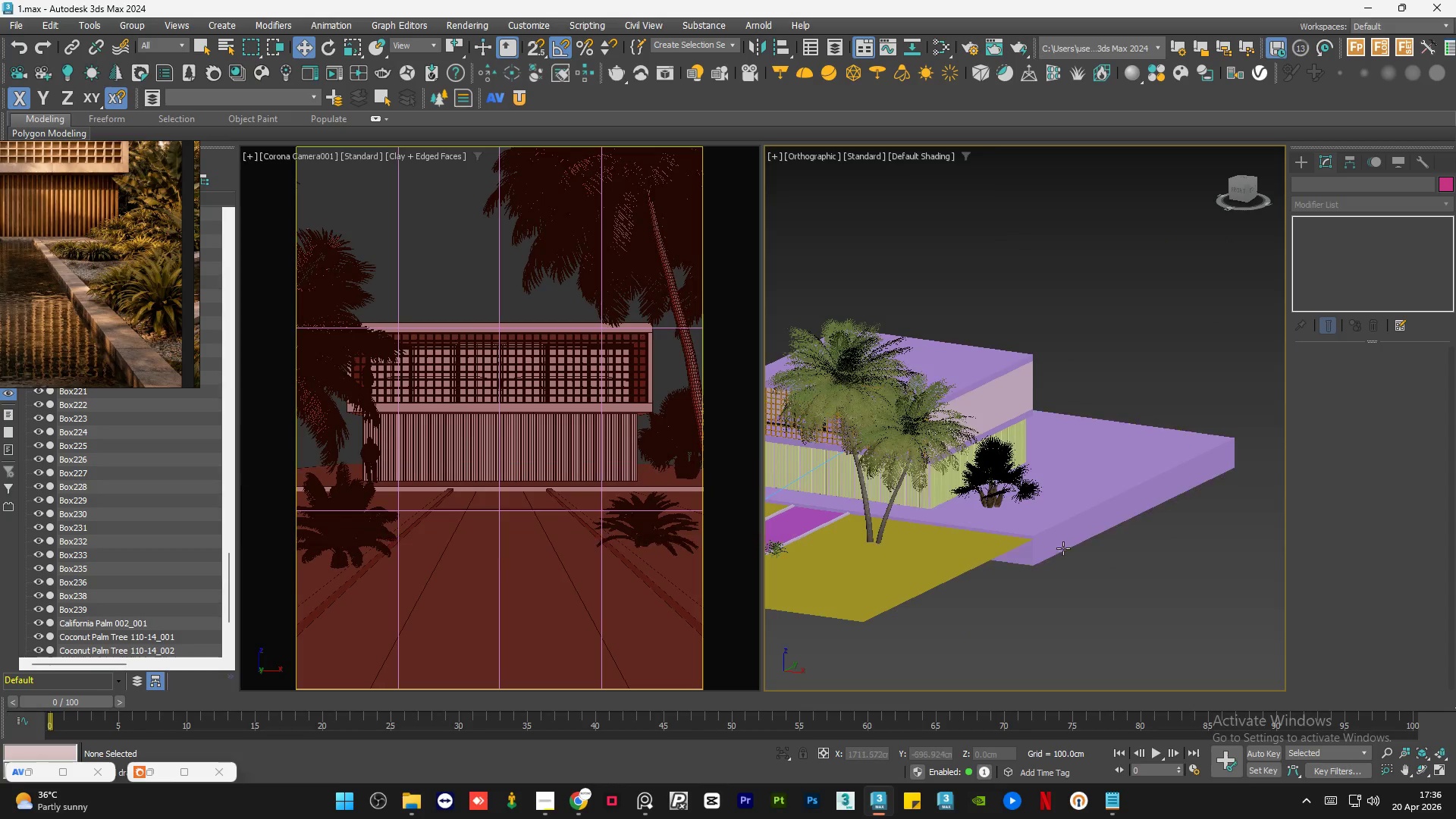 
left_click([1101, 606])
 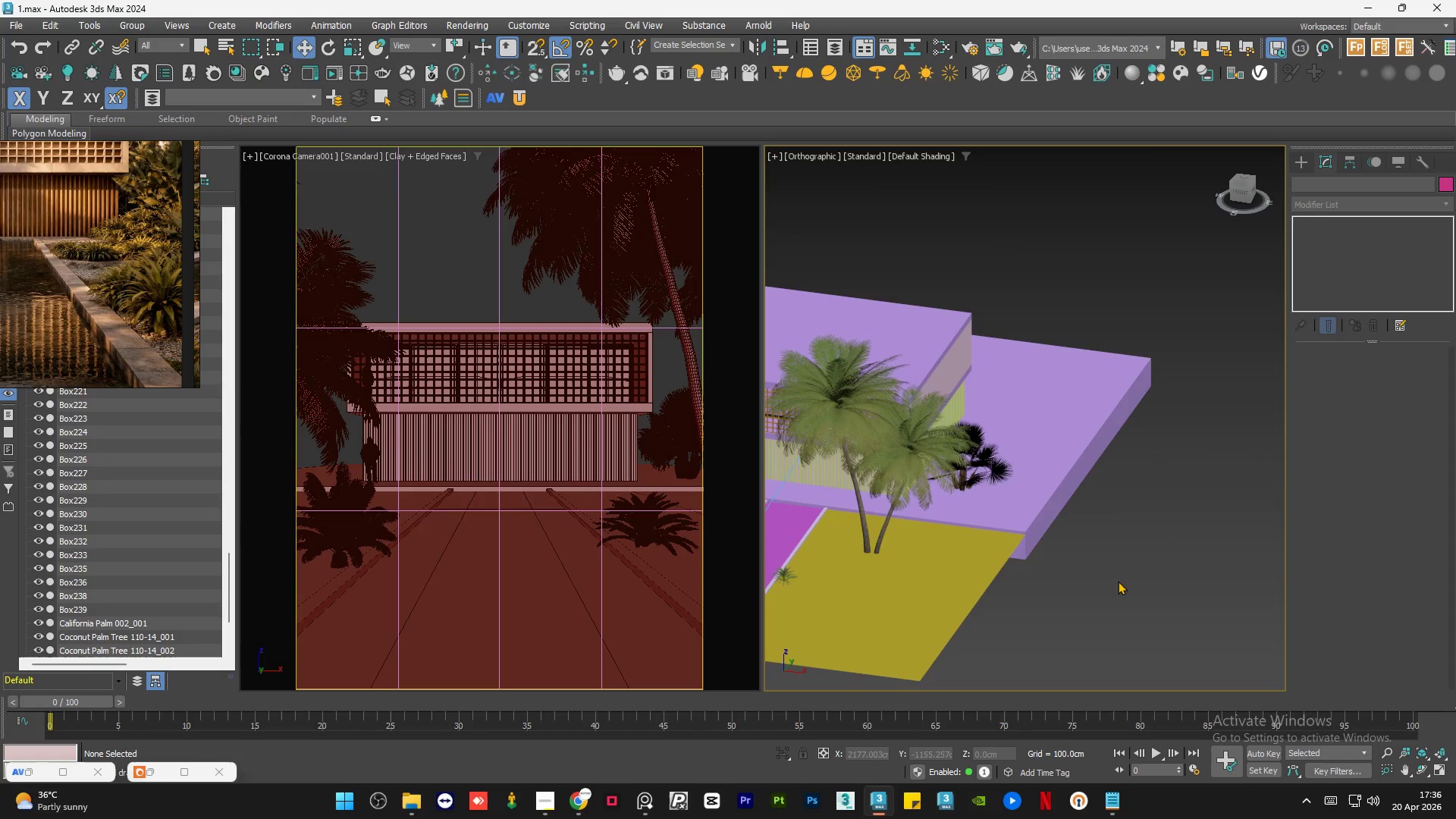 
hold_key(key=AltLeft, duration=0.66)
 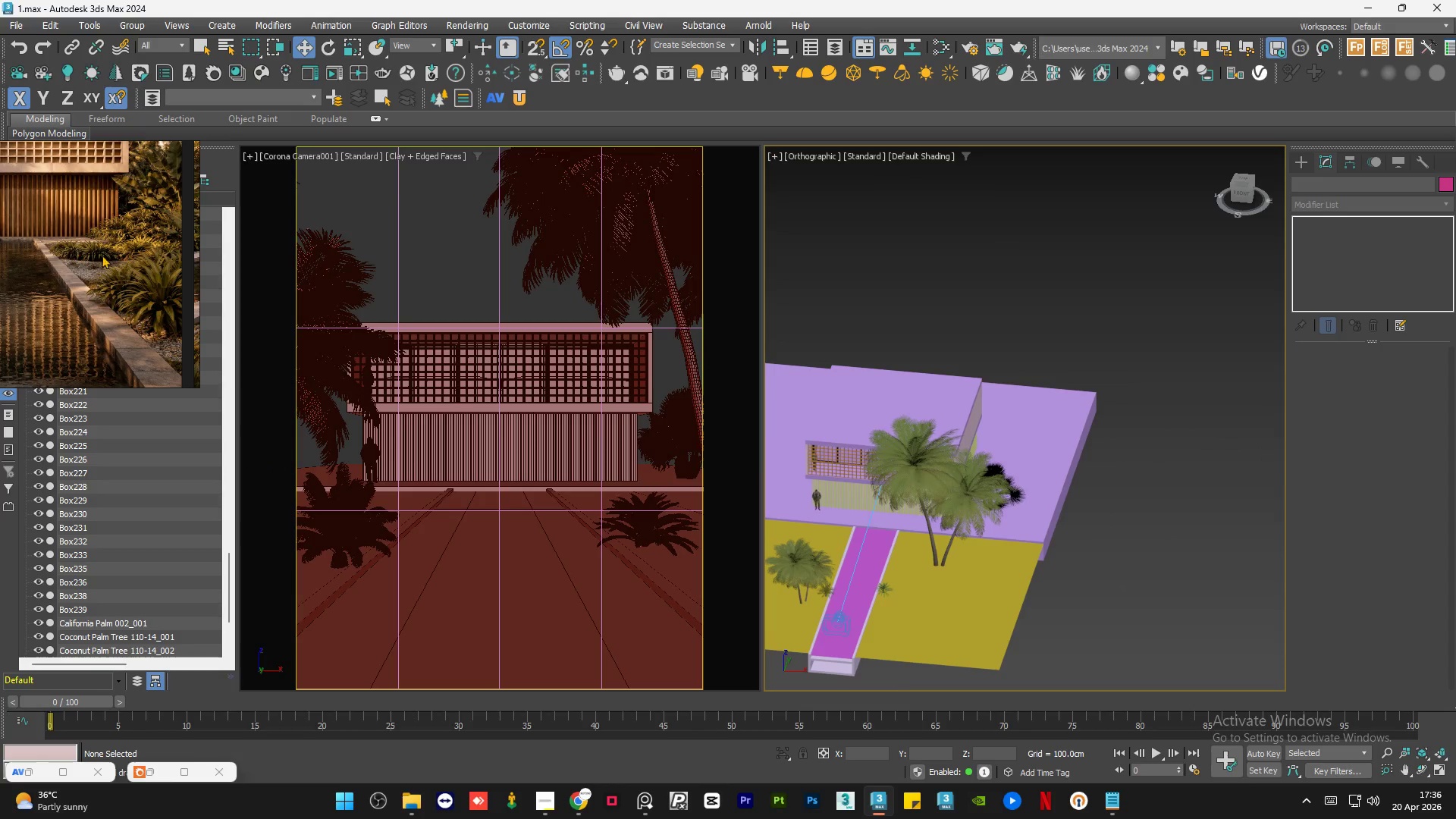 
scroll: coordinate [1119, 581], scroll_direction: down, amount: 1.0
 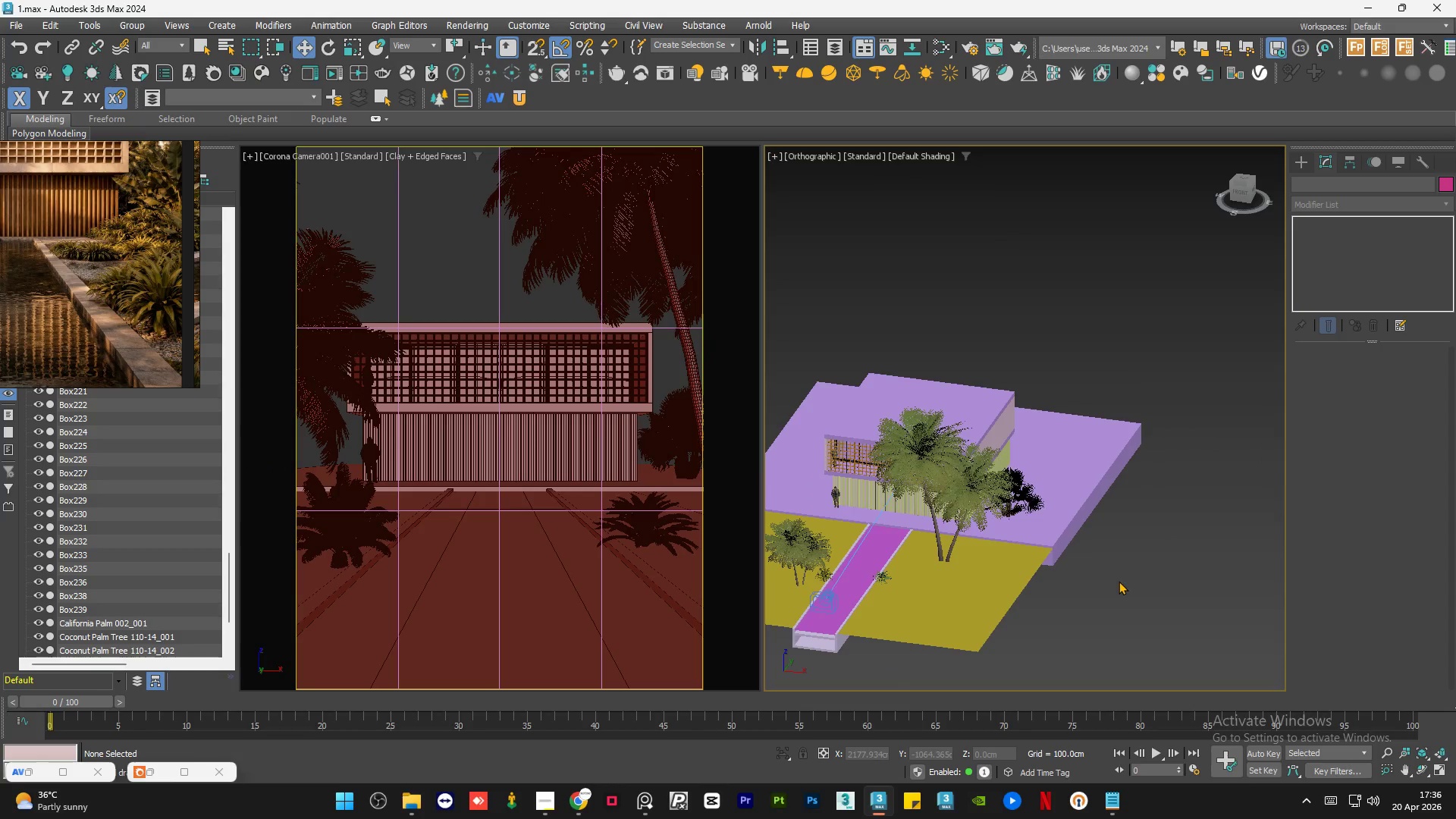 
scroll: coordinate [78, 245], scroll_direction: up, amount: 1.0
 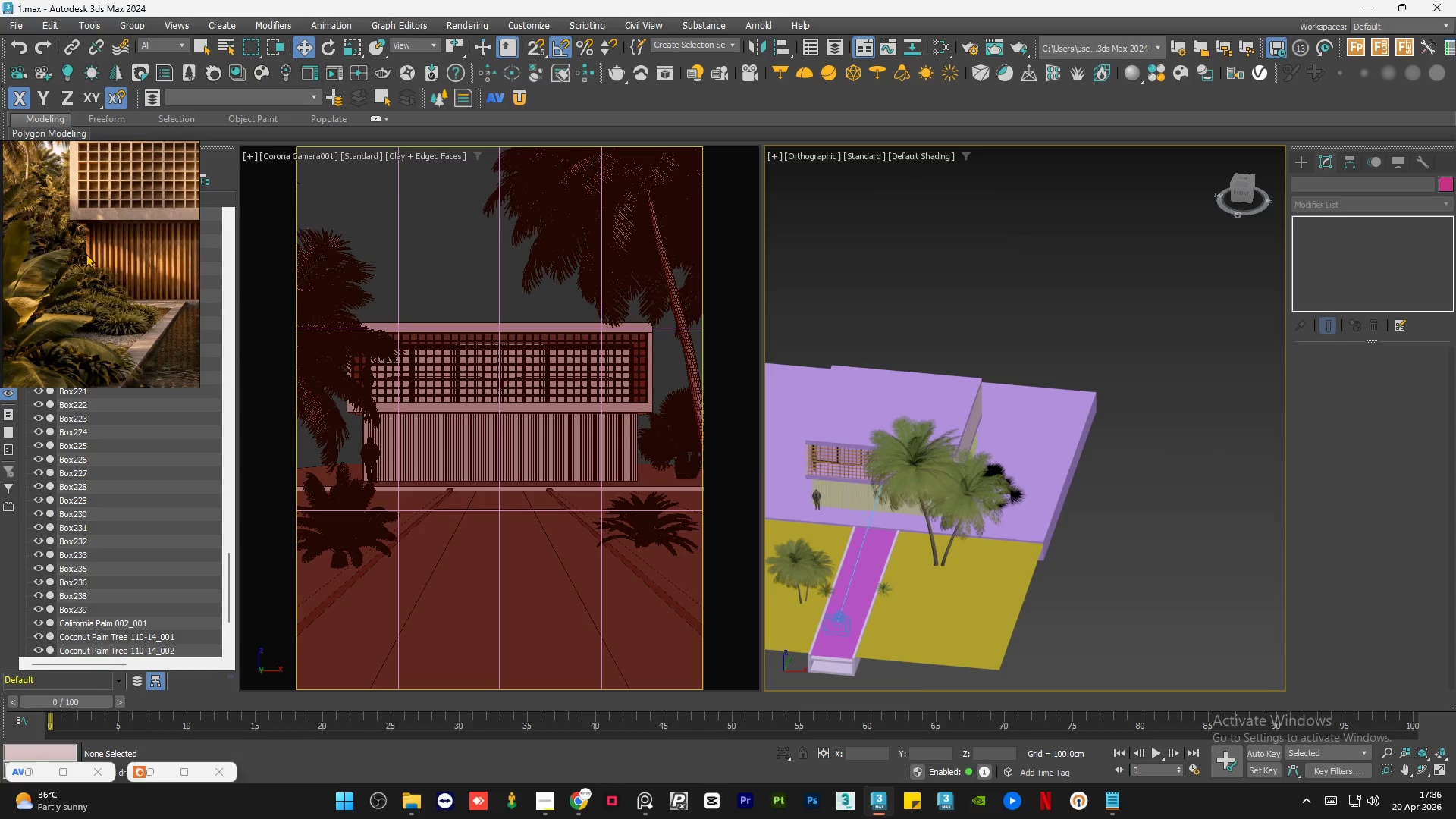 
scroll: coordinate [93, 273], scroll_direction: down, amount: 5.0
 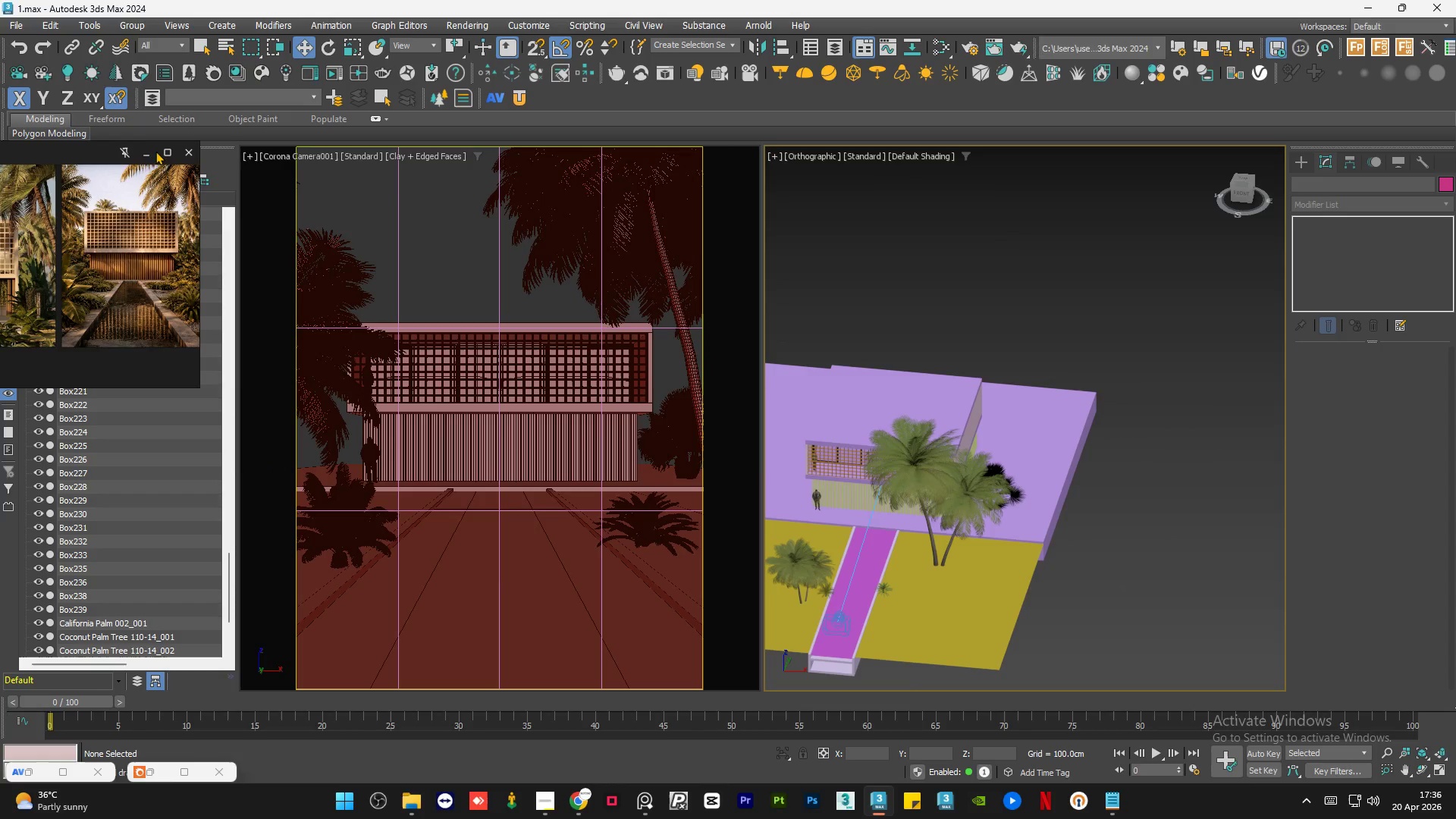 
left_click([148, 151])
 